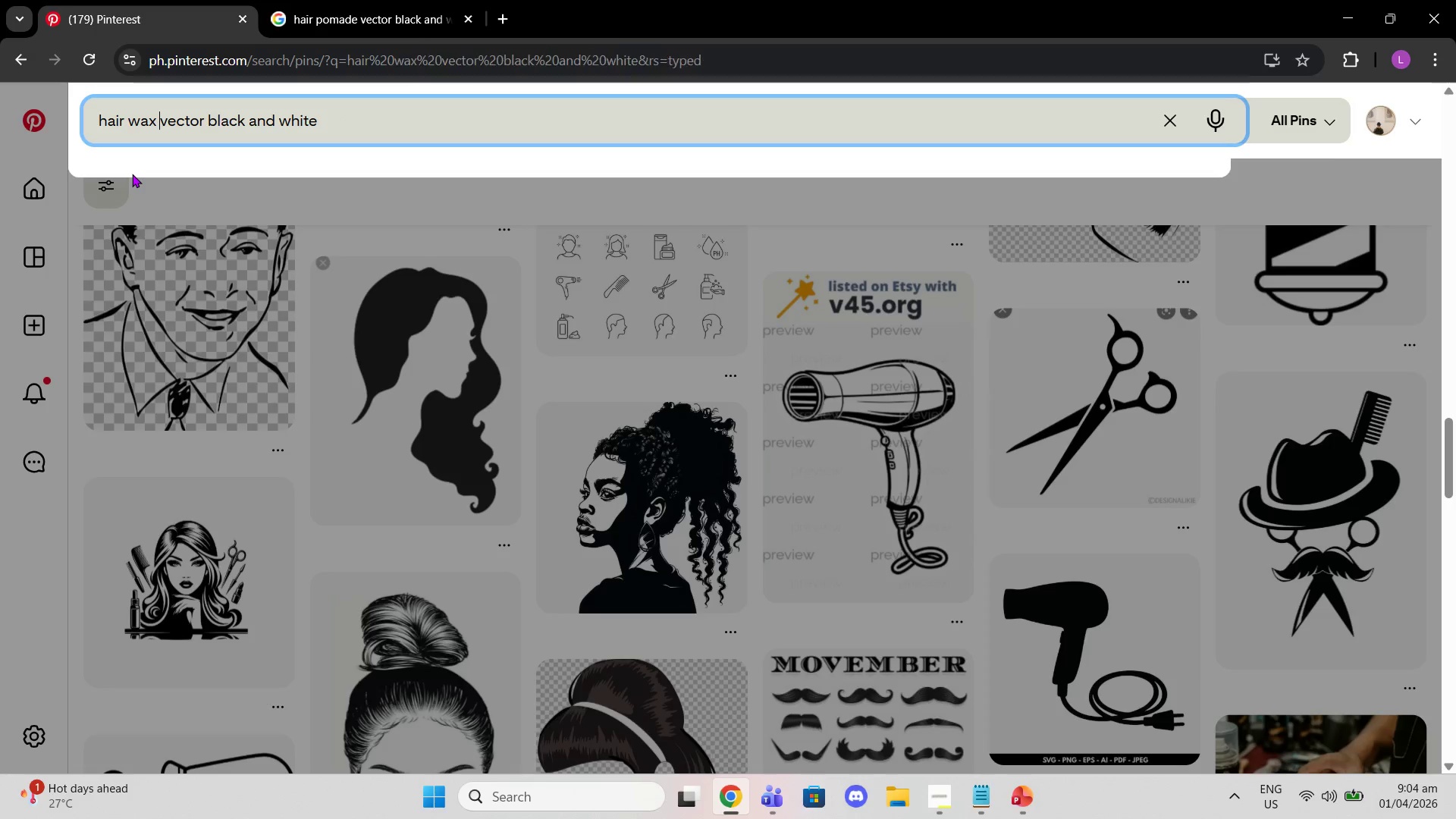 
key(Enter)
 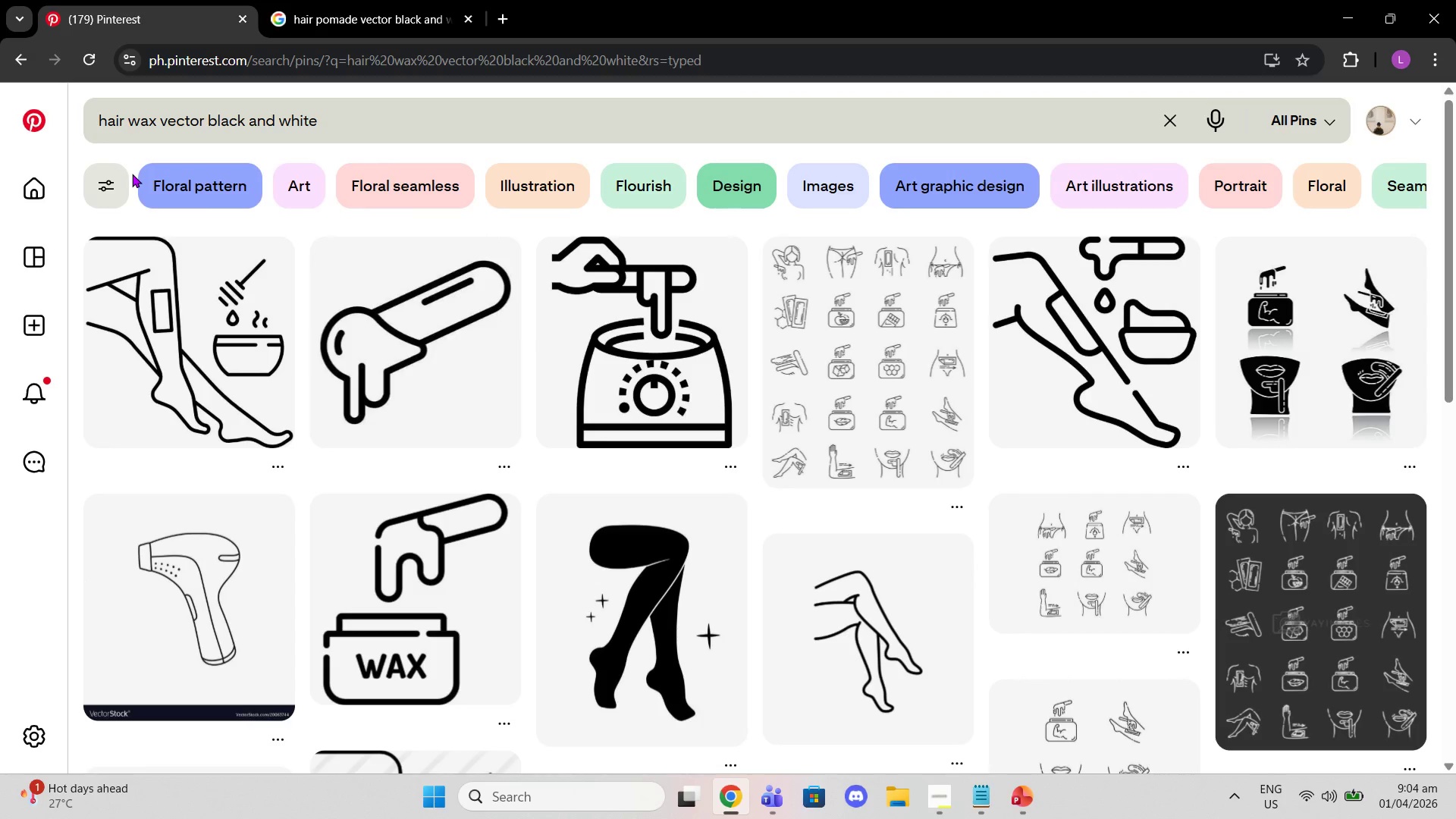 
scroll: coordinate [340, 337], scroll_direction: down, amount: 23.0
 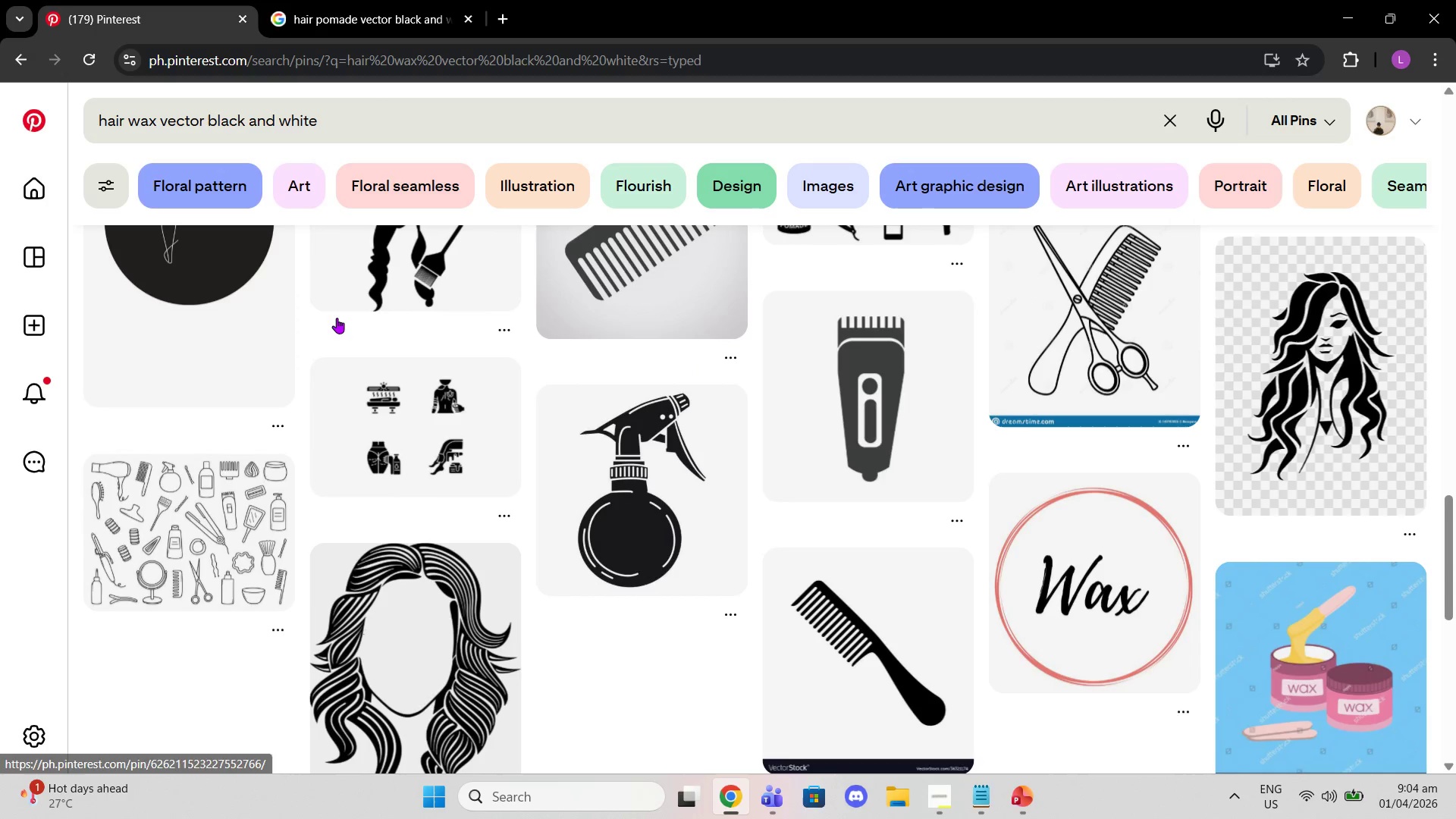 
scroll: coordinate [334, 340], scroll_direction: down, amount: 4.0
 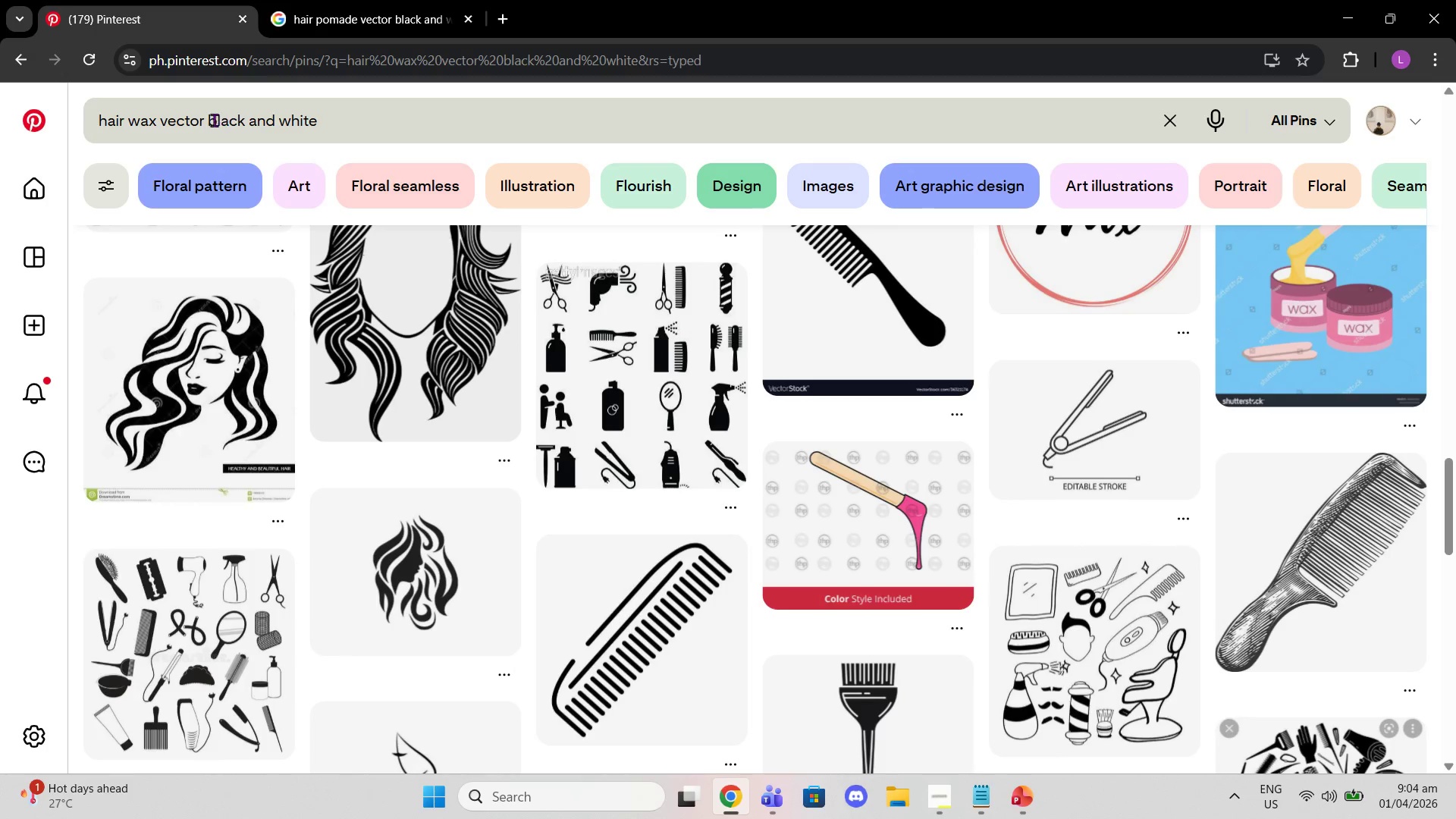 
left_click_drag(start_coordinate=[209, 124], to_coordinate=[445, 109])
 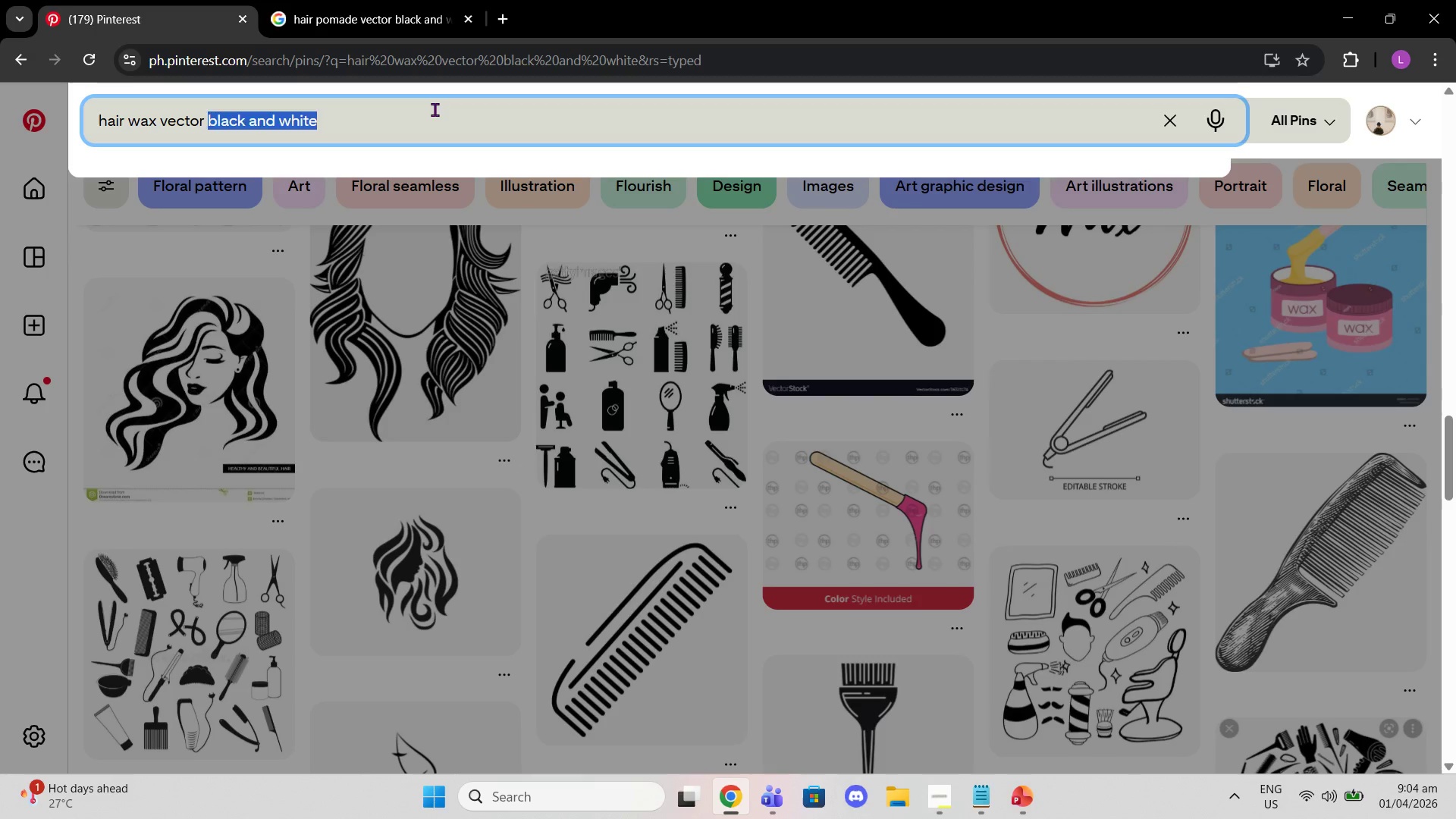 
key(Backspace)
 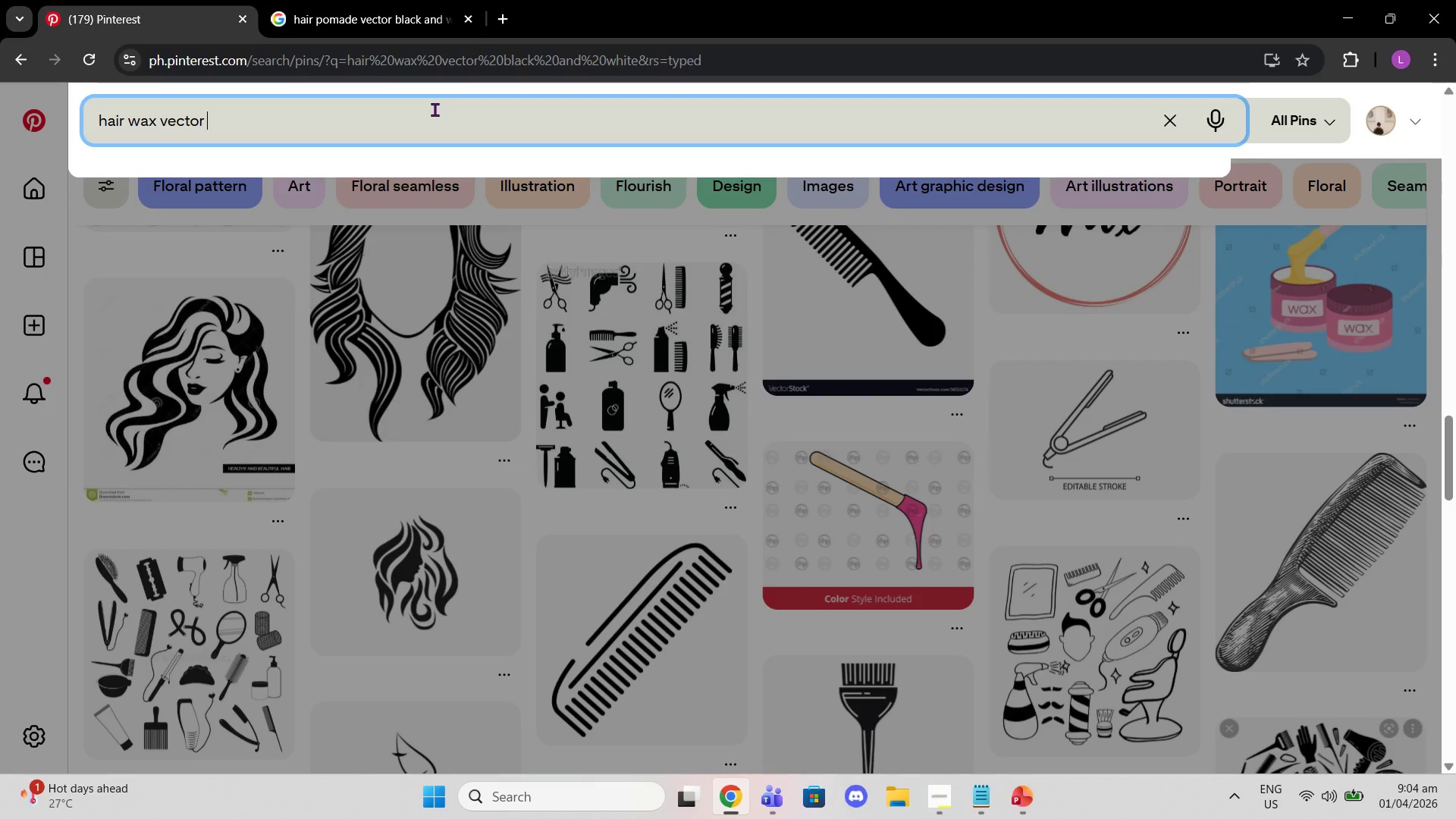 
key(Enter)
 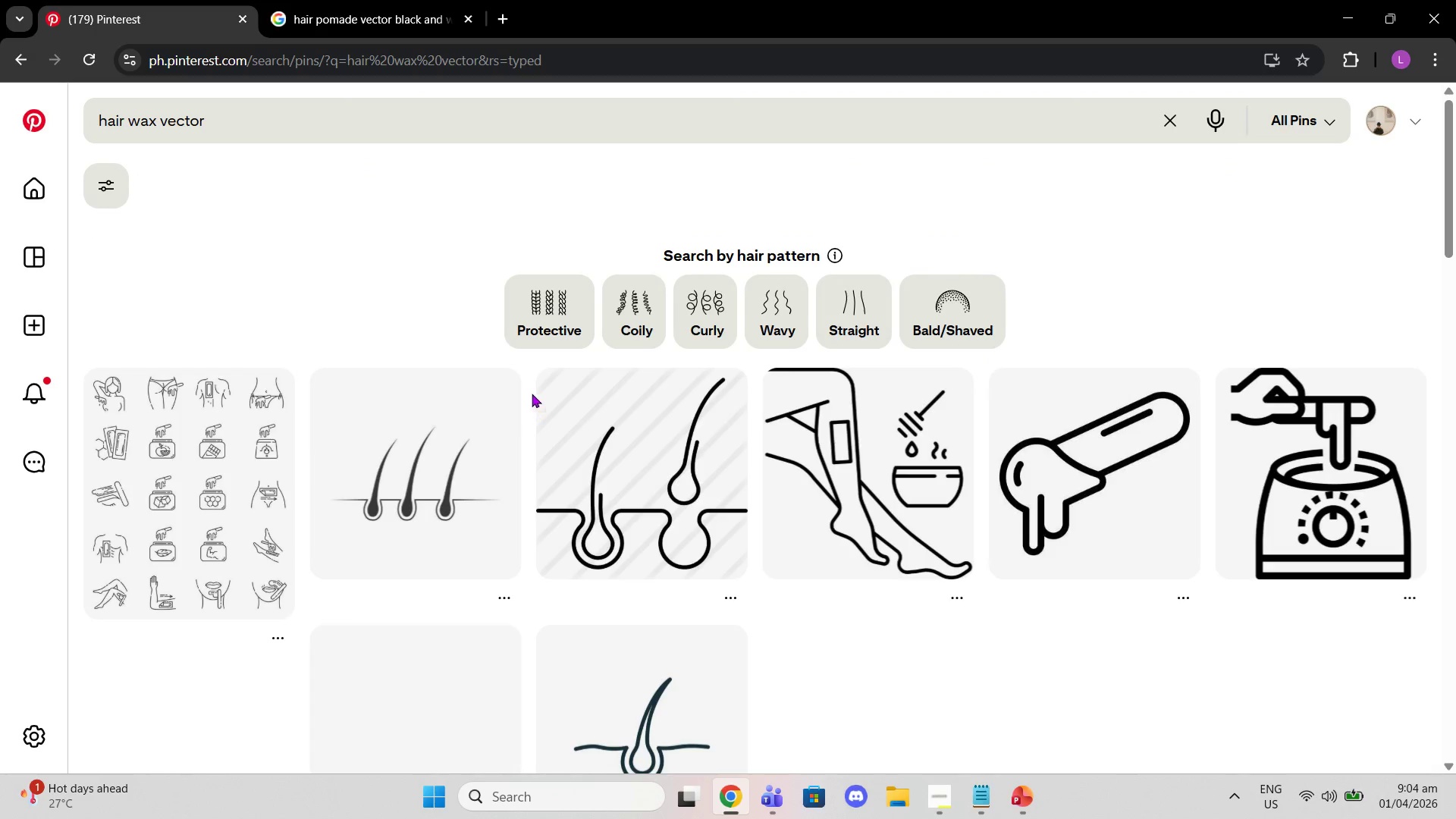 
scroll: coordinate [579, 496], scroll_direction: down, amount: 11.0
 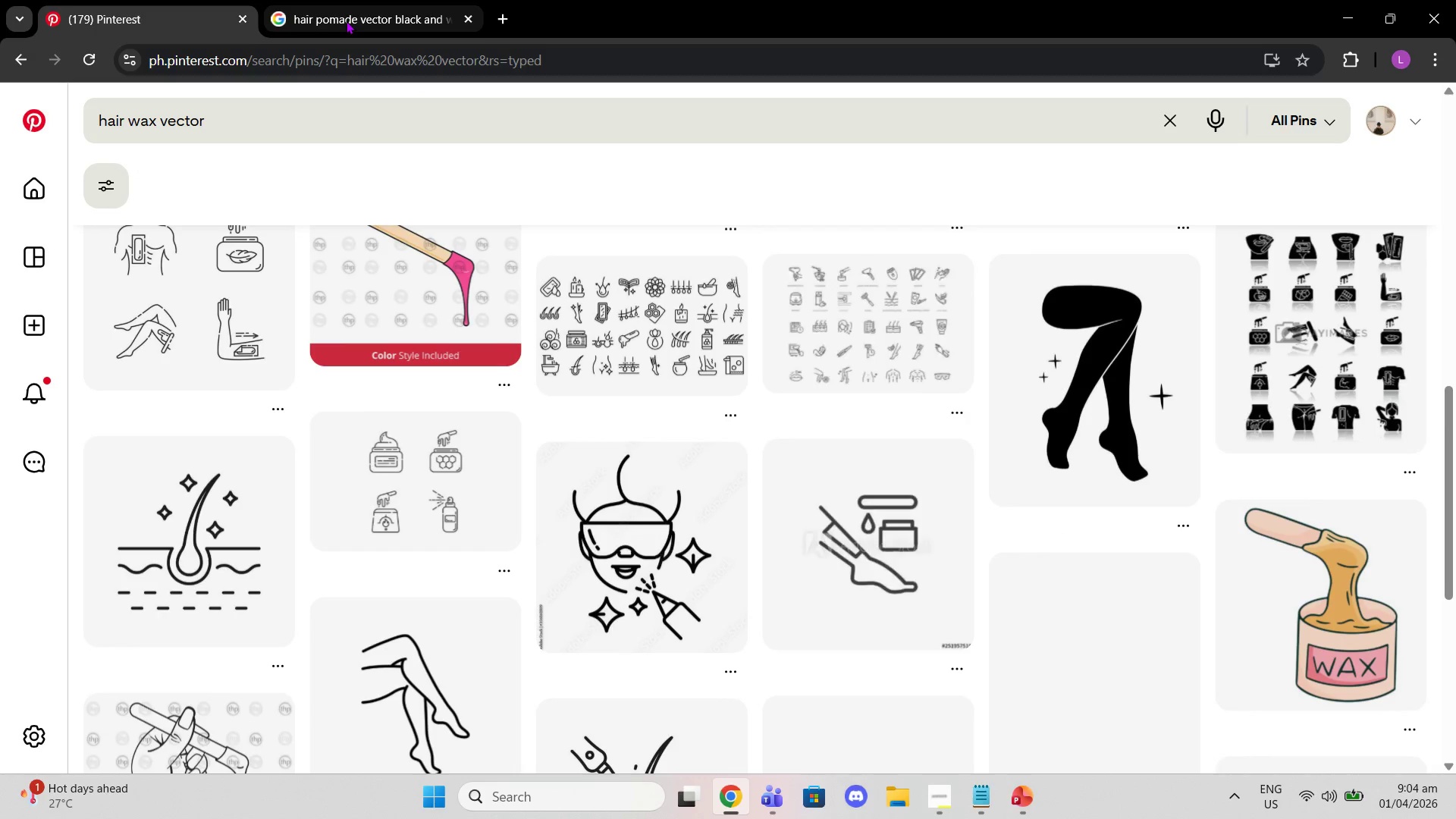 
left_click([346, 20])
 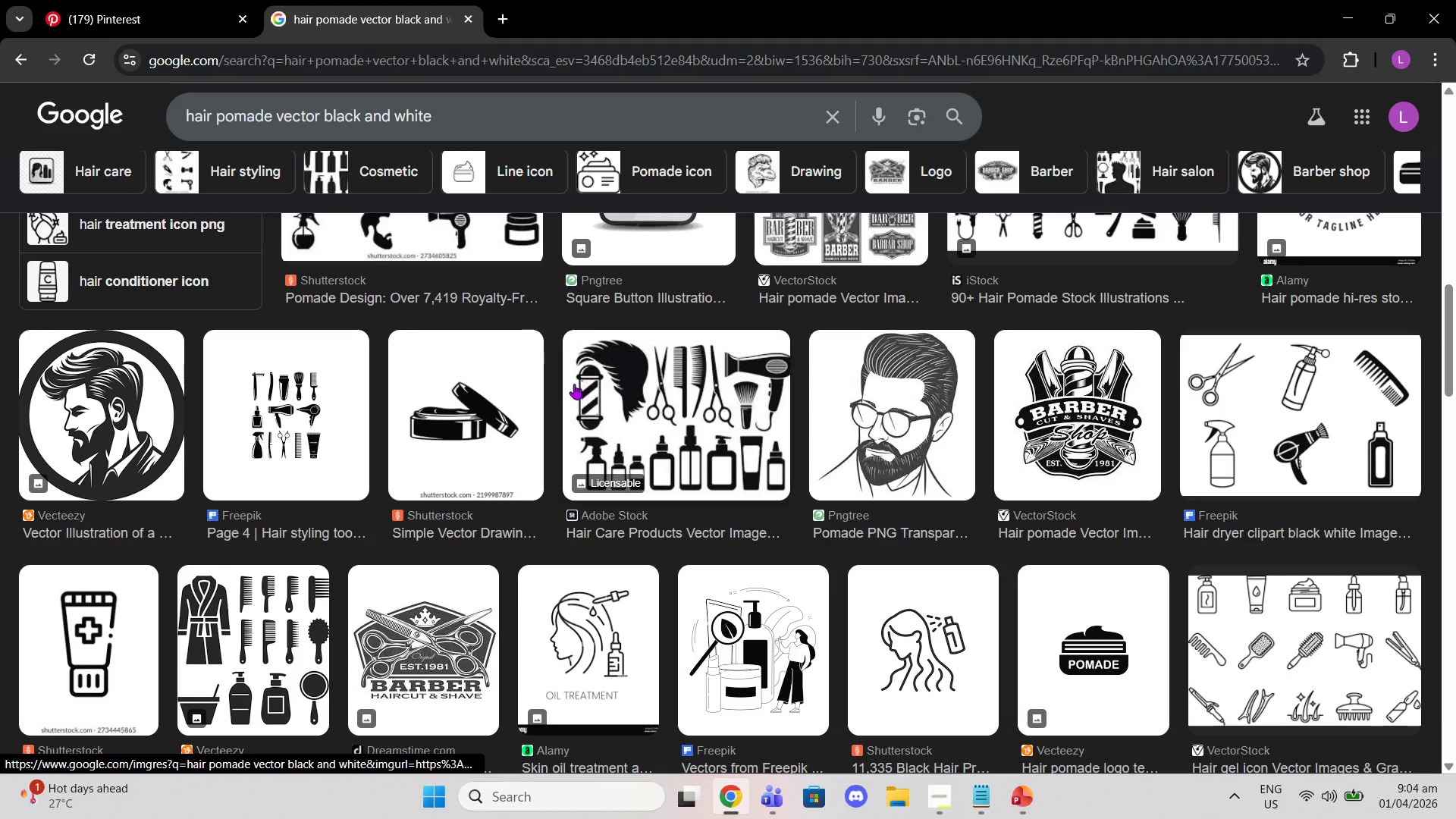 
left_click([523, 406])
 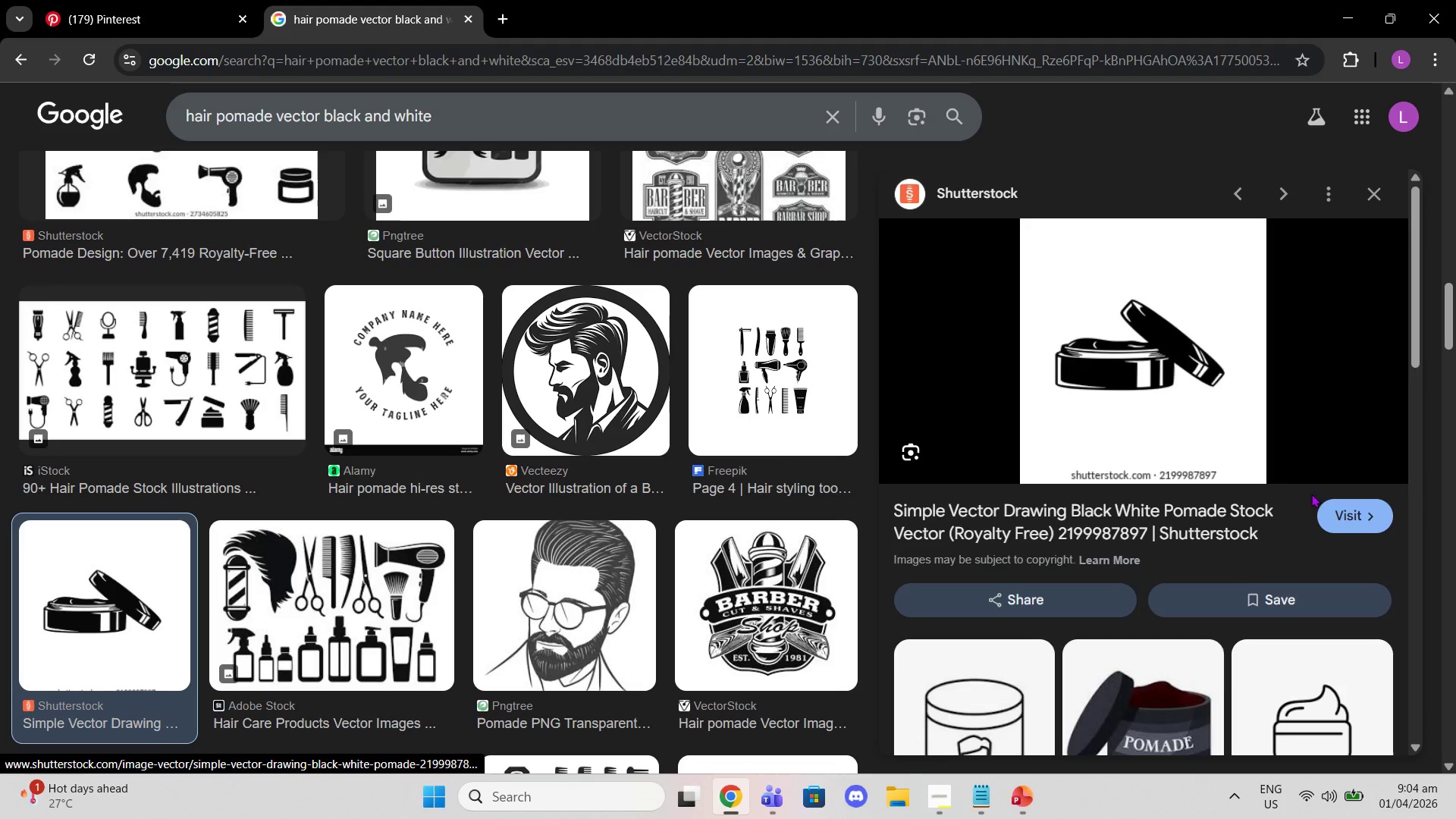 
right_click([1191, 425])
 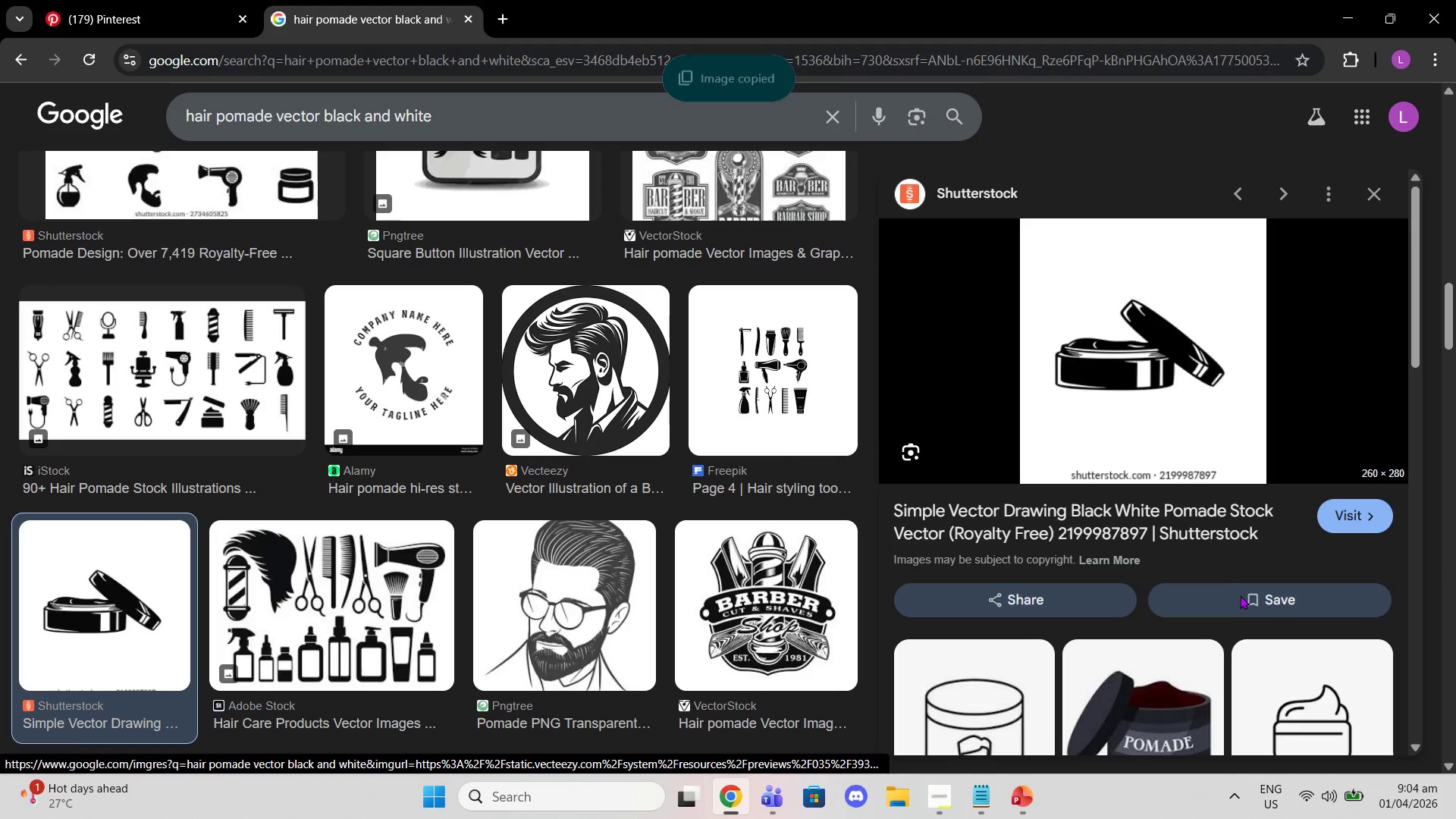 
scroll: coordinate [788, 536], scroll_direction: down, amount: 7.0
 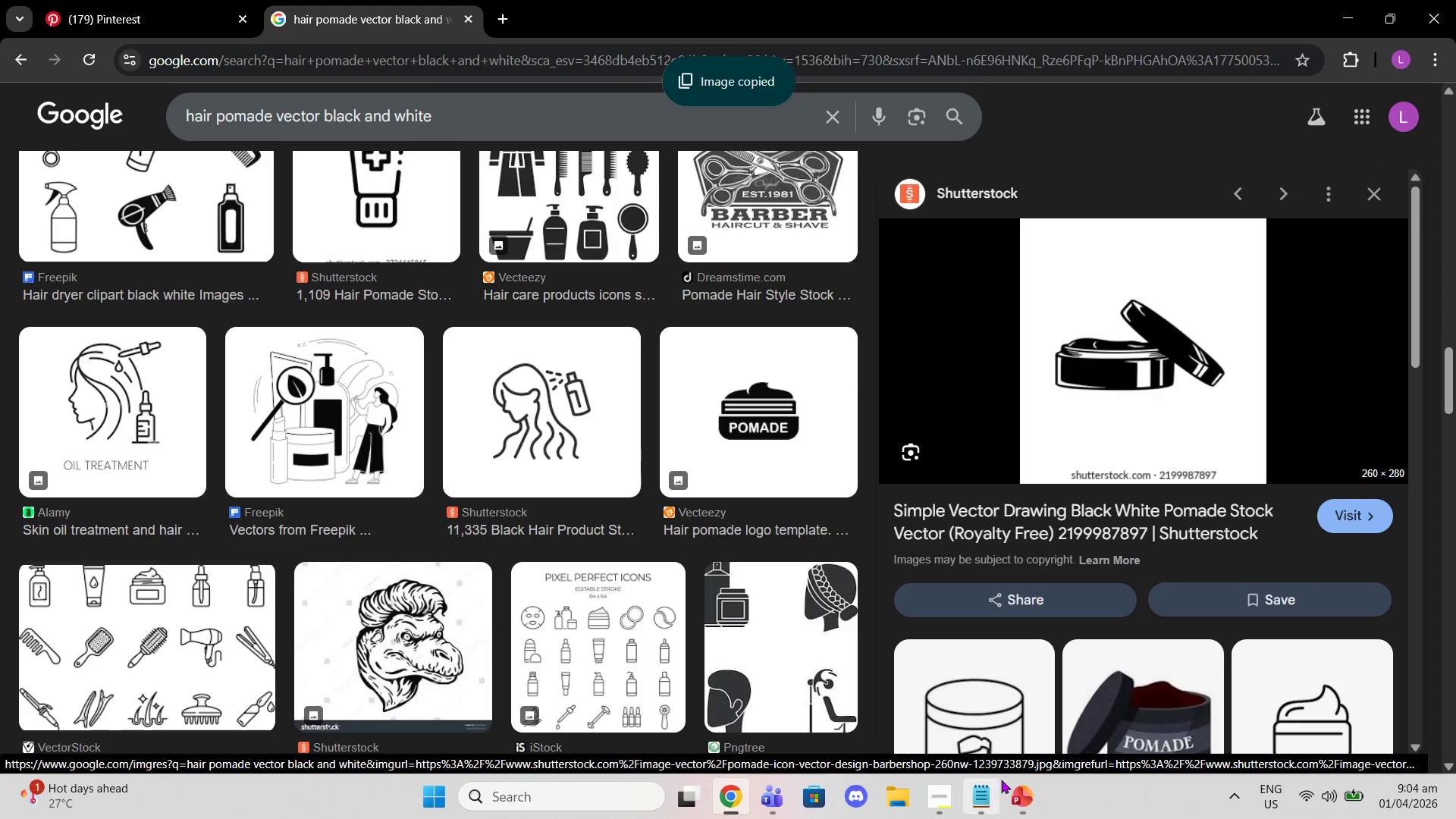 
left_click([1021, 792])
 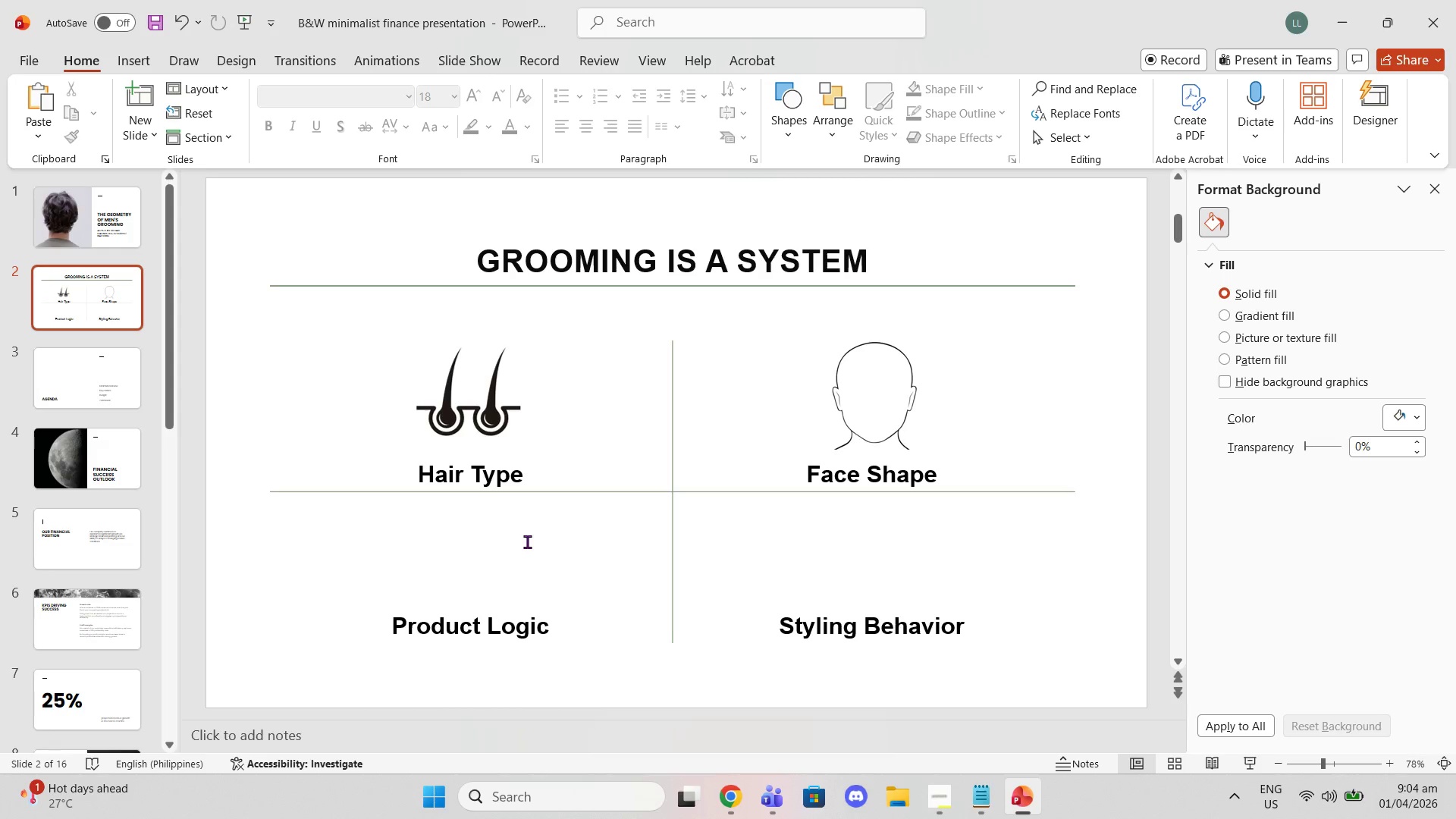 
key(Control+V)
 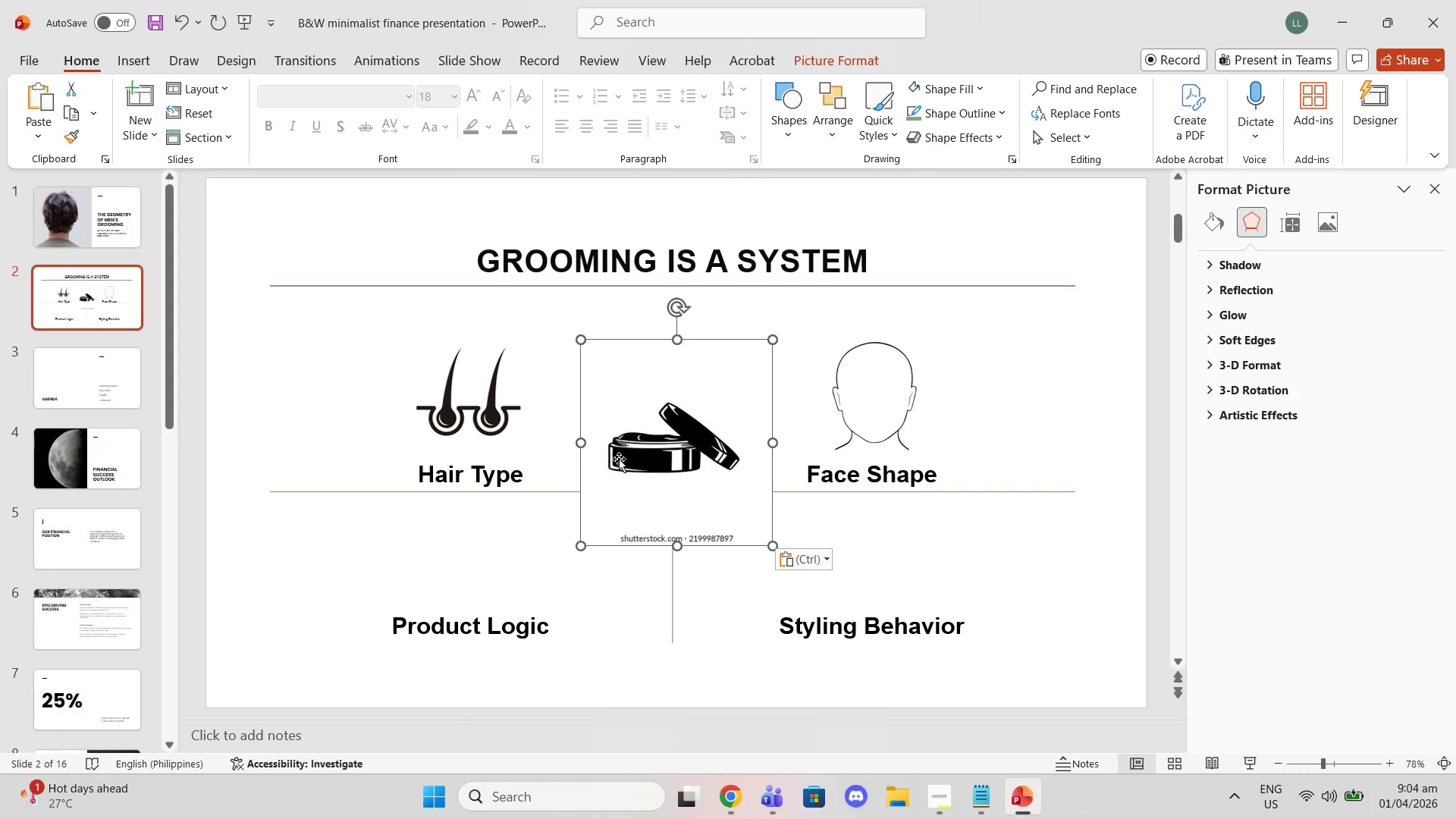 
left_click([503, 476])
 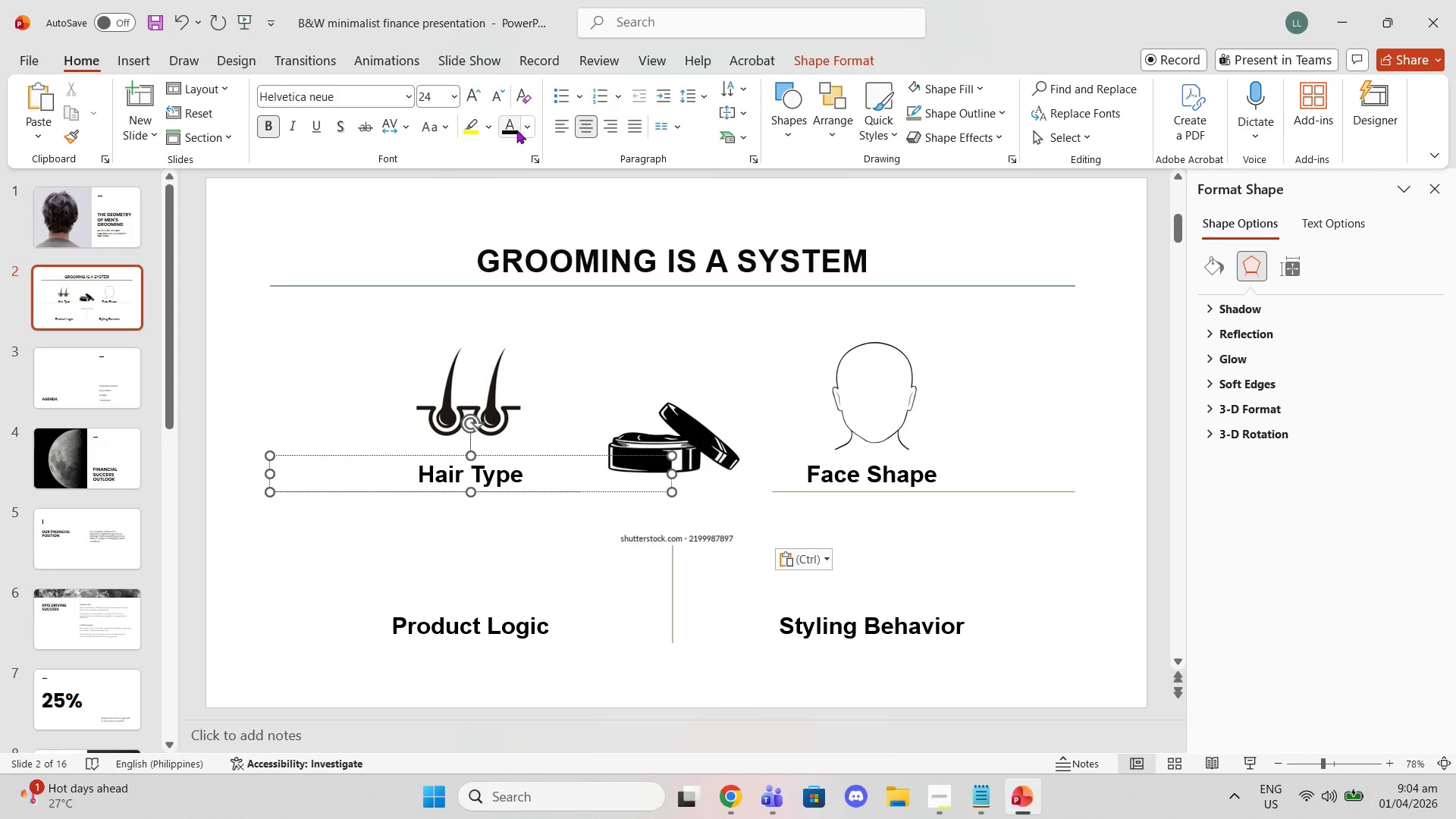 
left_click([524, 130])
 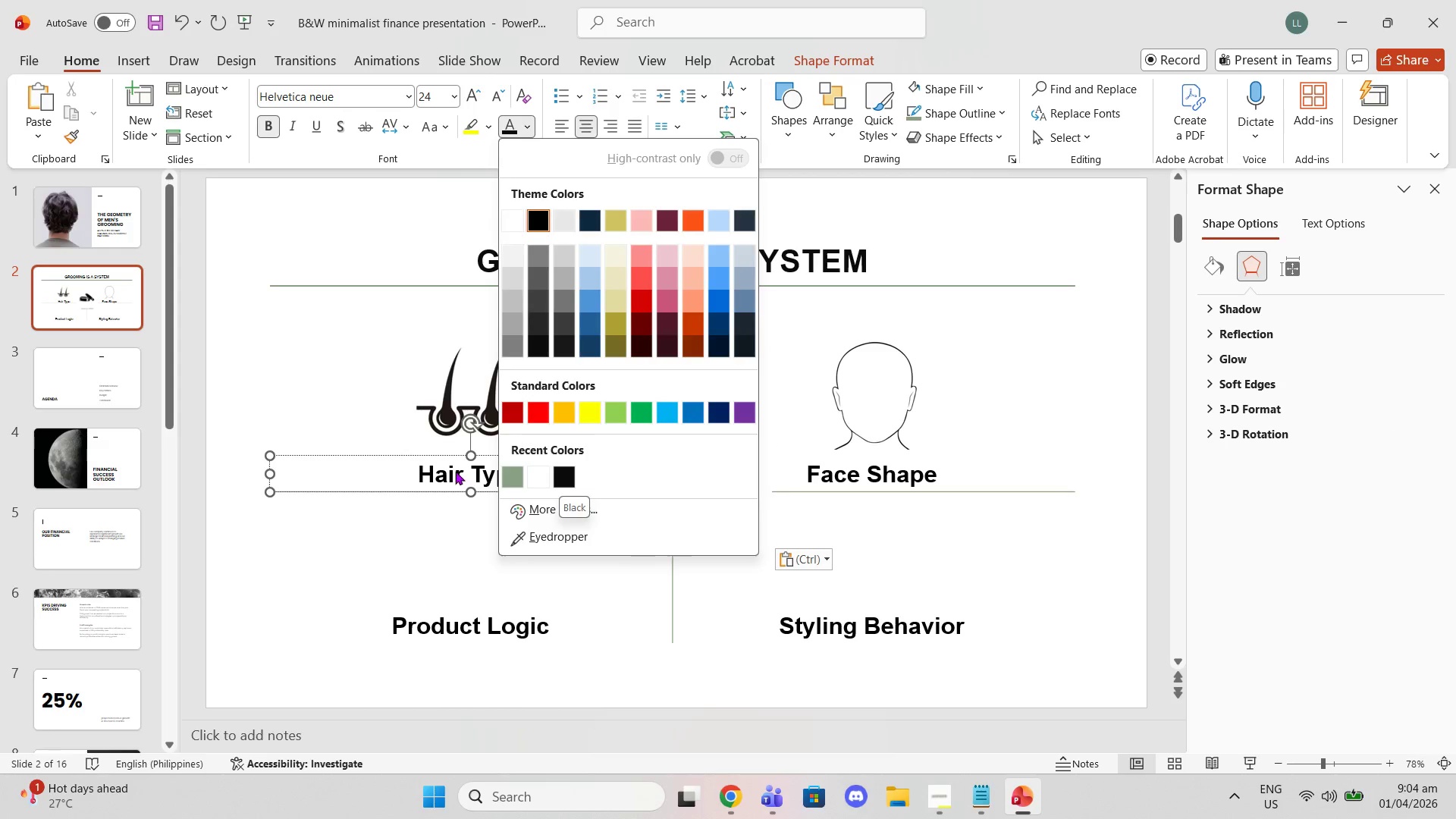 
left_click_drag(start_coordinate=[393, 469], to_coordinate=[523, 479])
 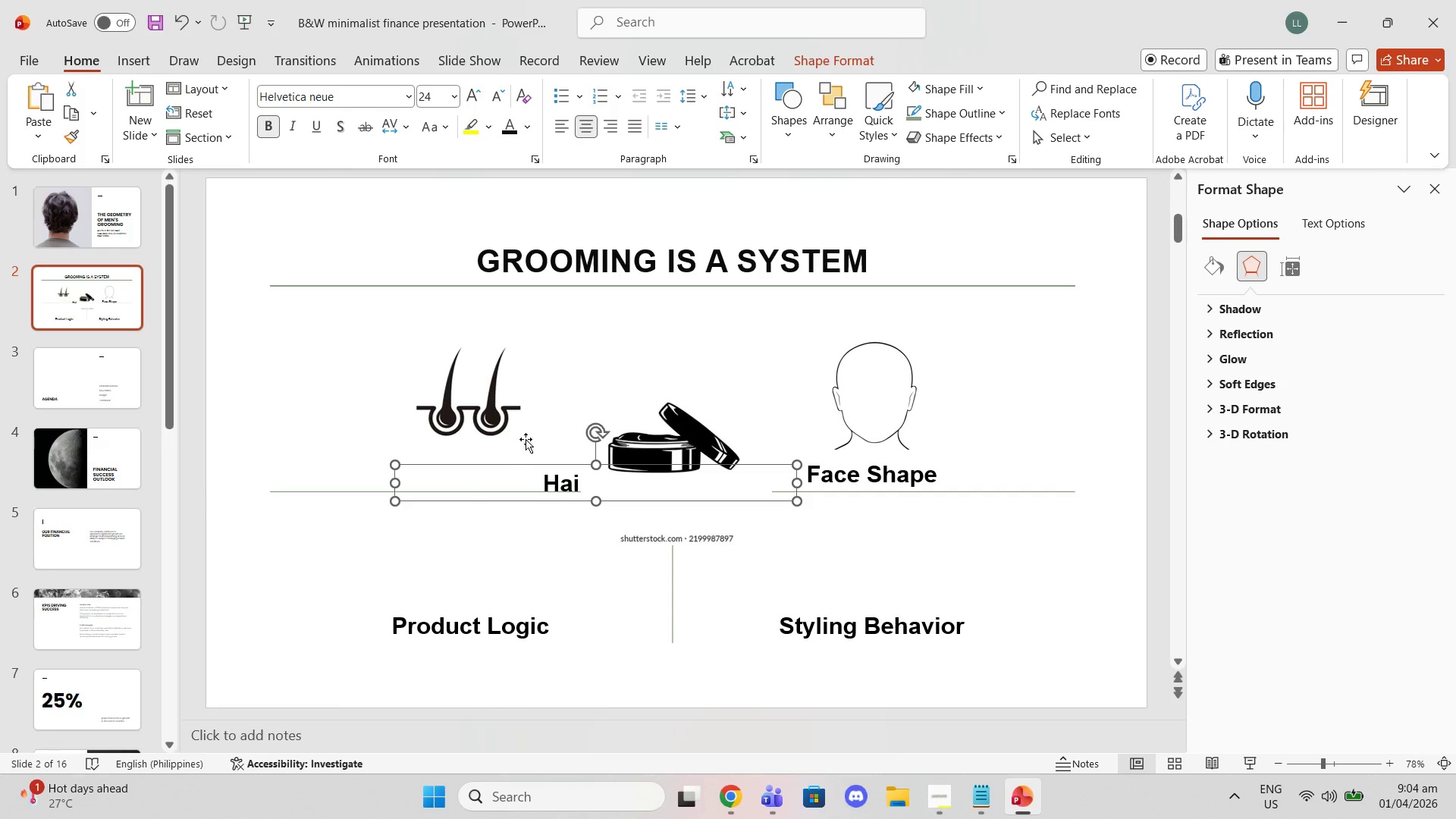 
key(Control+Z)
 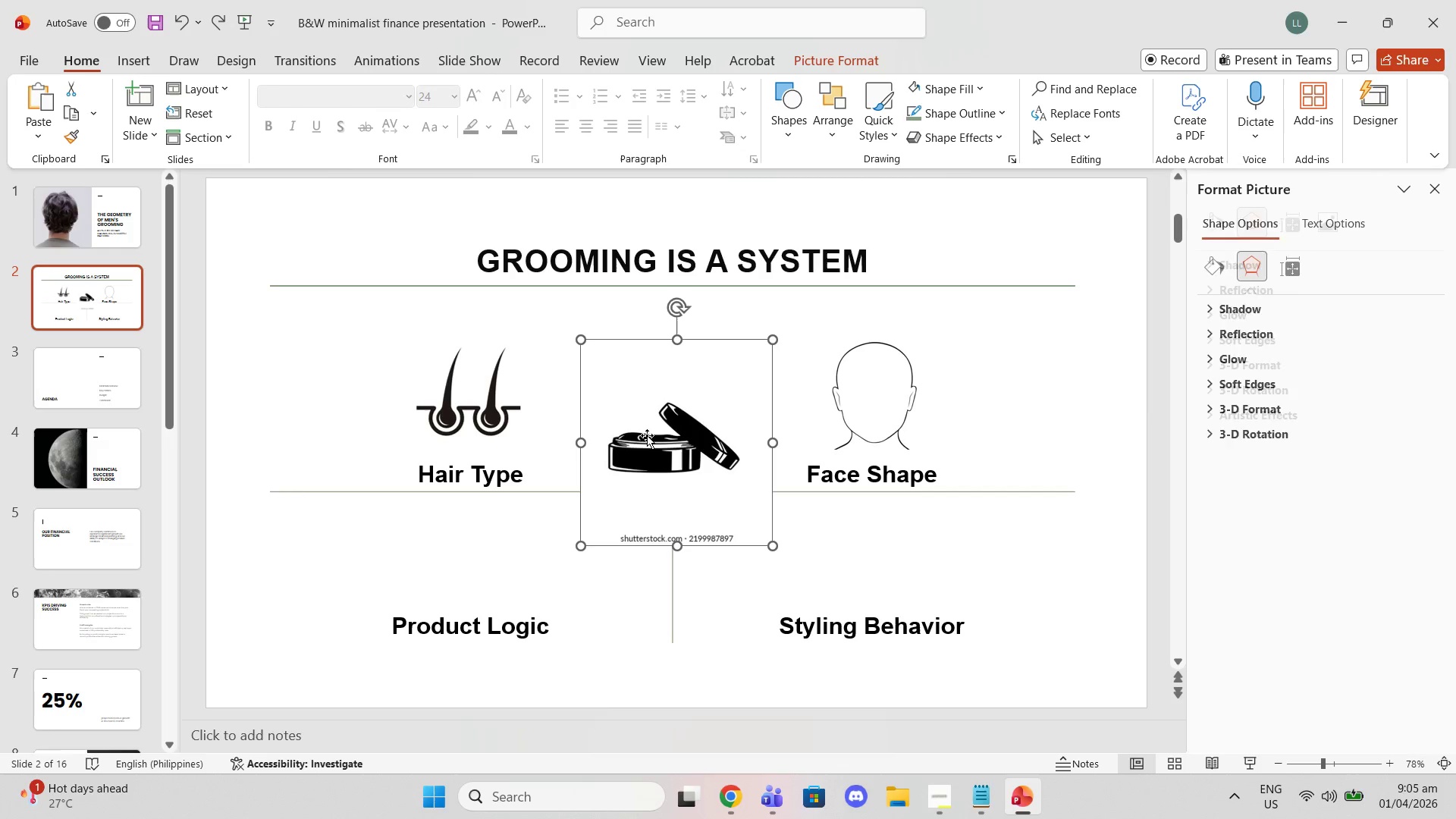 
left_click_drag(start_coordinate=[647, 435], to_coordinate=[727, 334])
 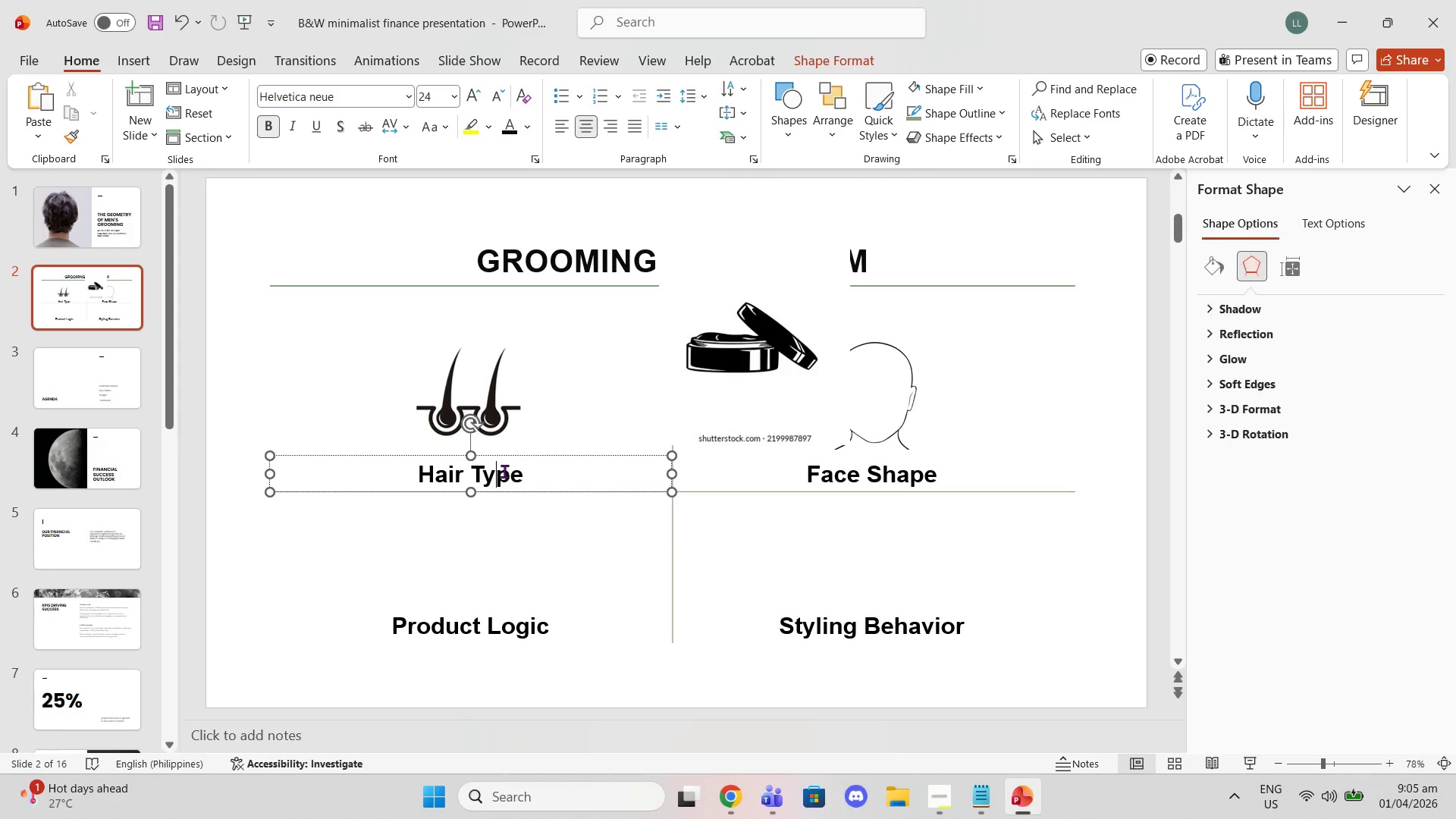 
double_click([528, 476])
 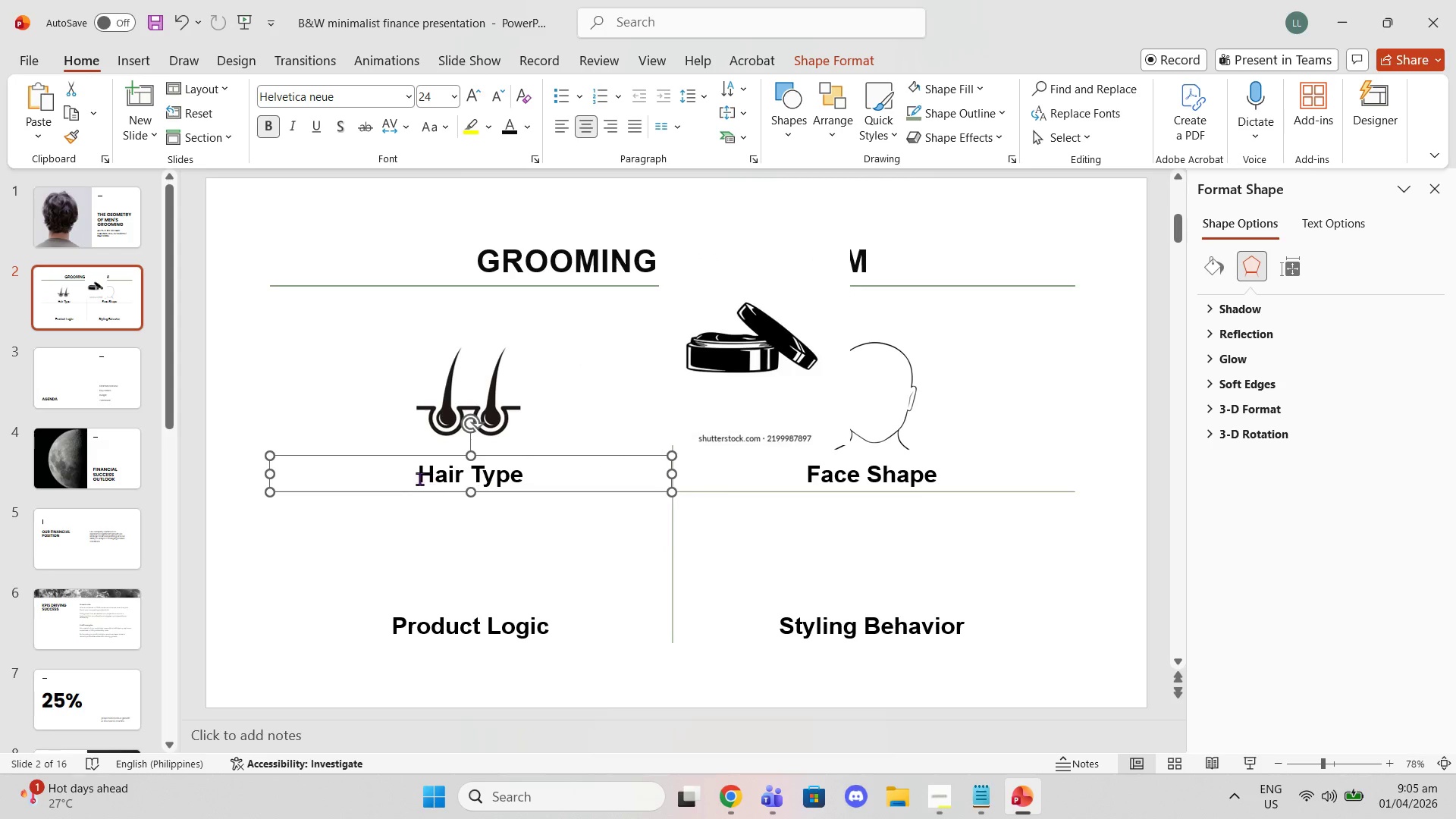 
left_click([417, 479])
 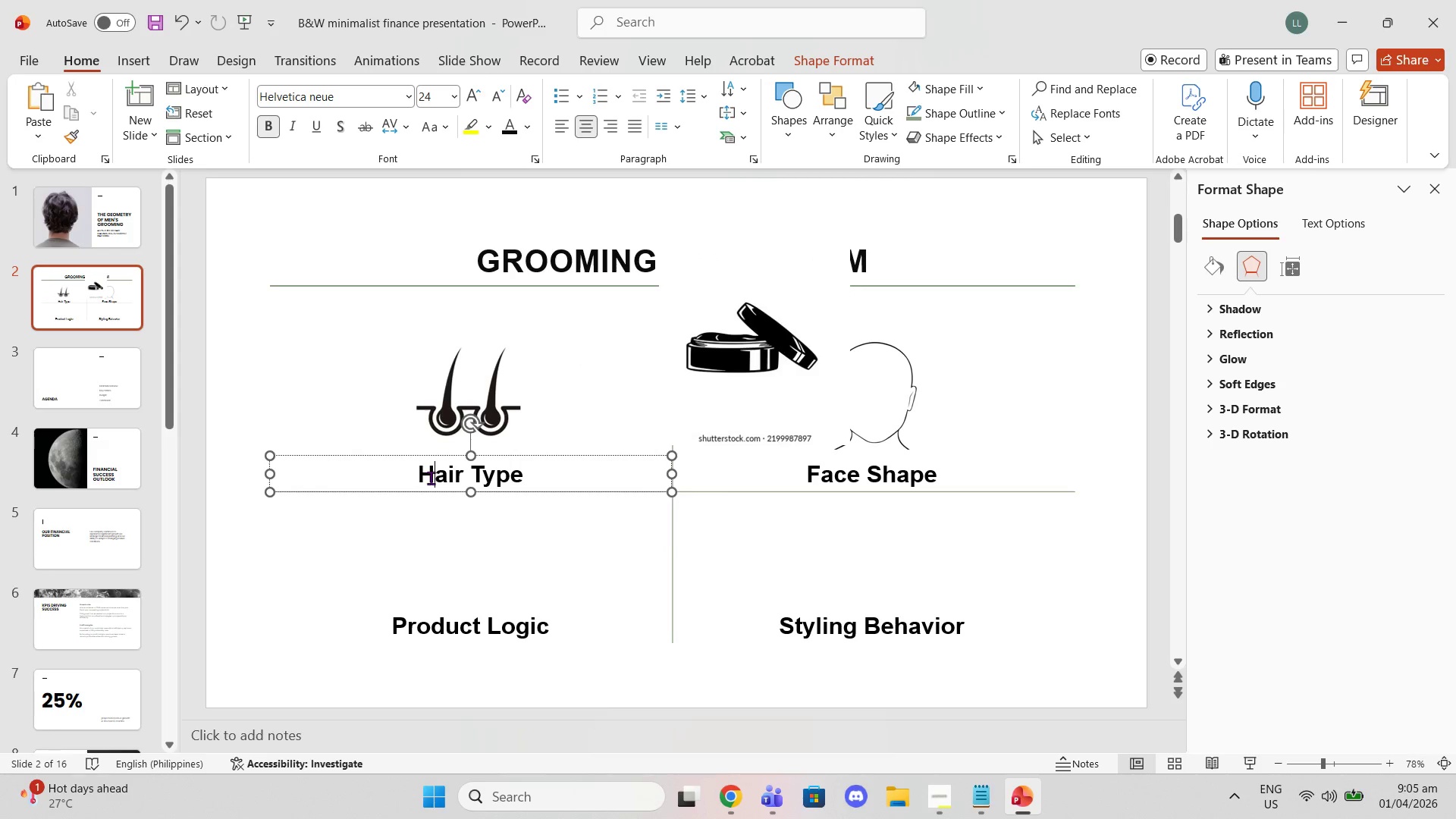 
double_click([431, 478])
 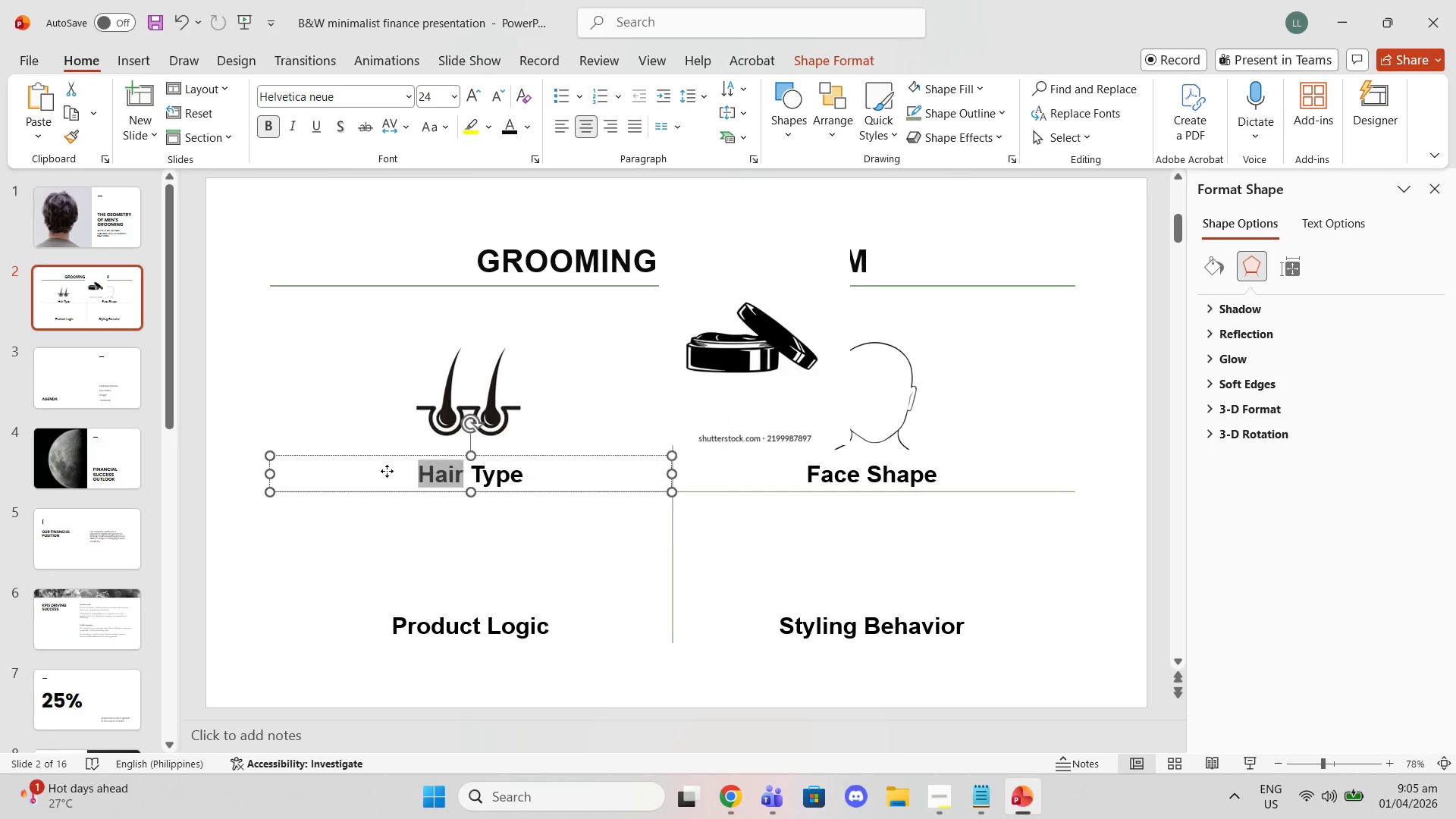 
left_click([387, 471])
 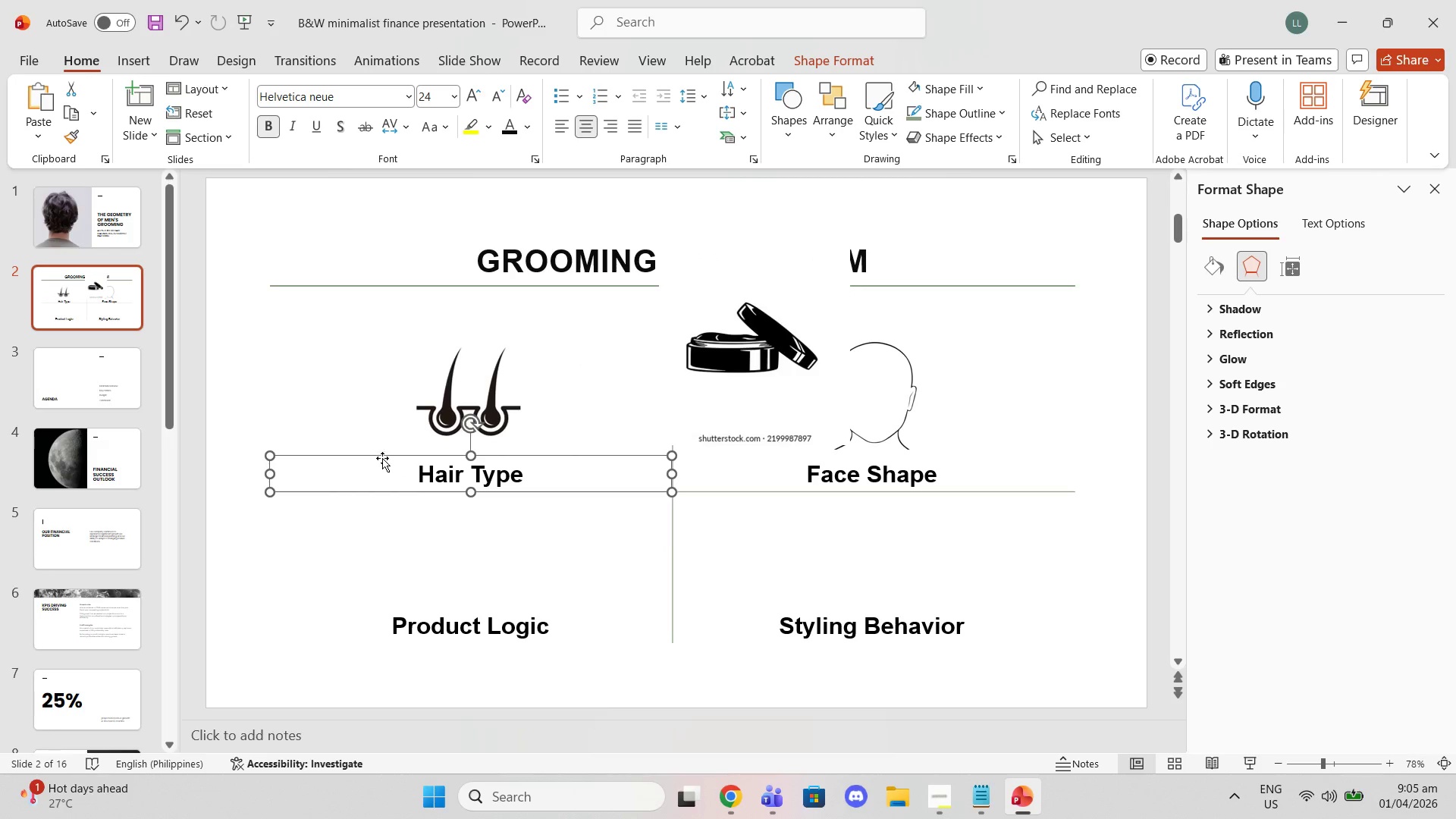 
left_click([381, 457])
 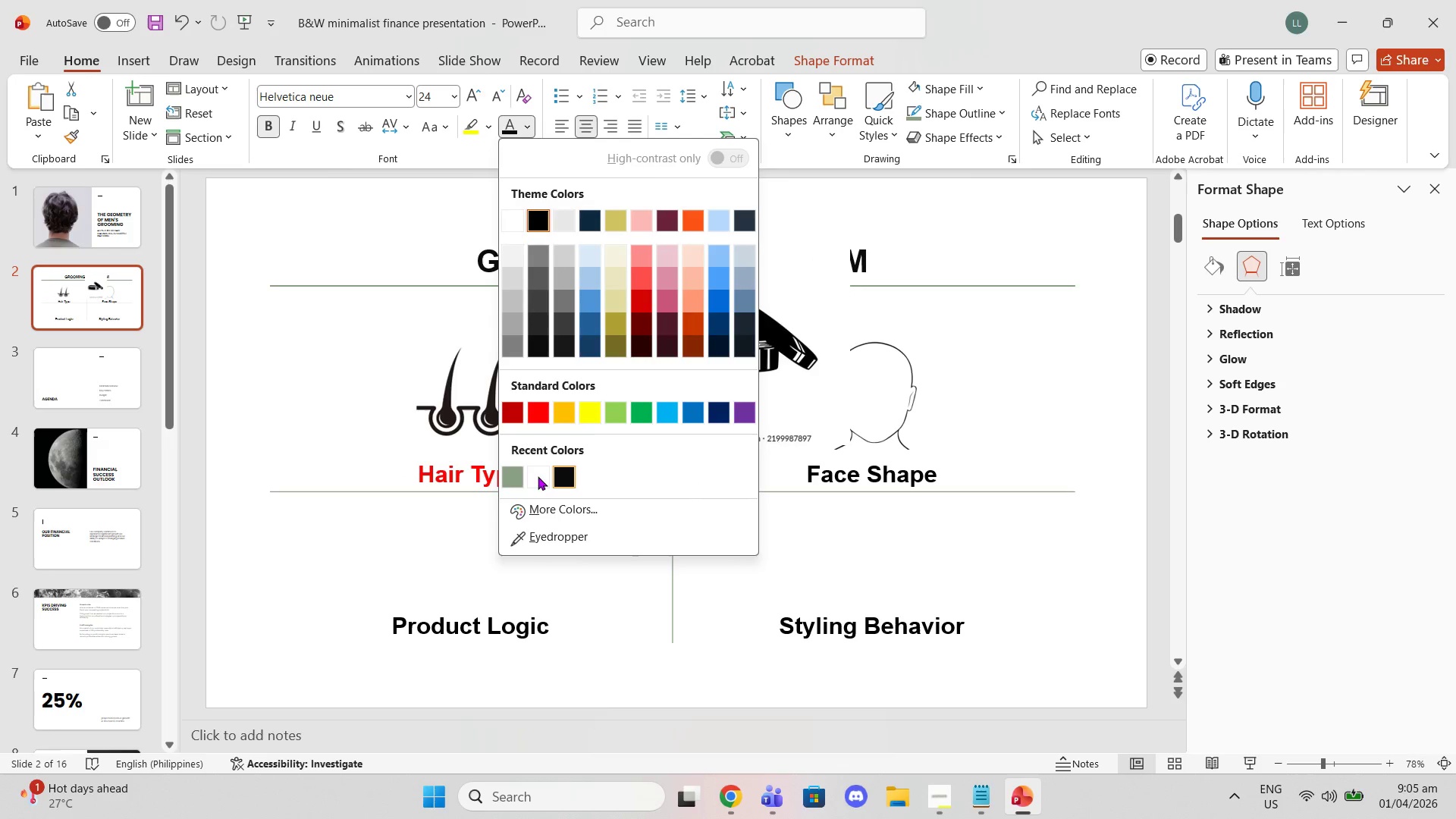 
left_click([559, 480])
 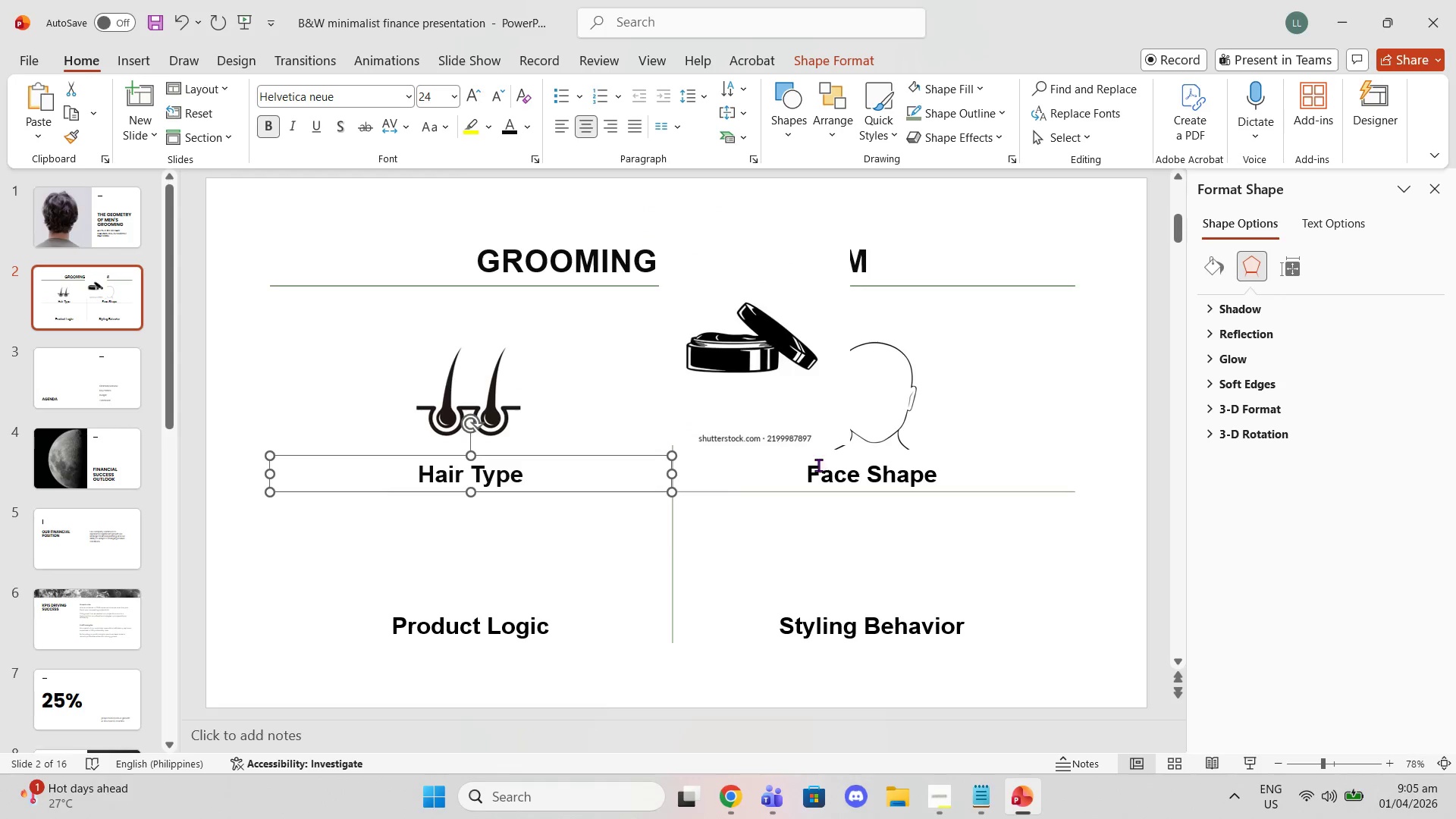 
left_click([814, 475])
 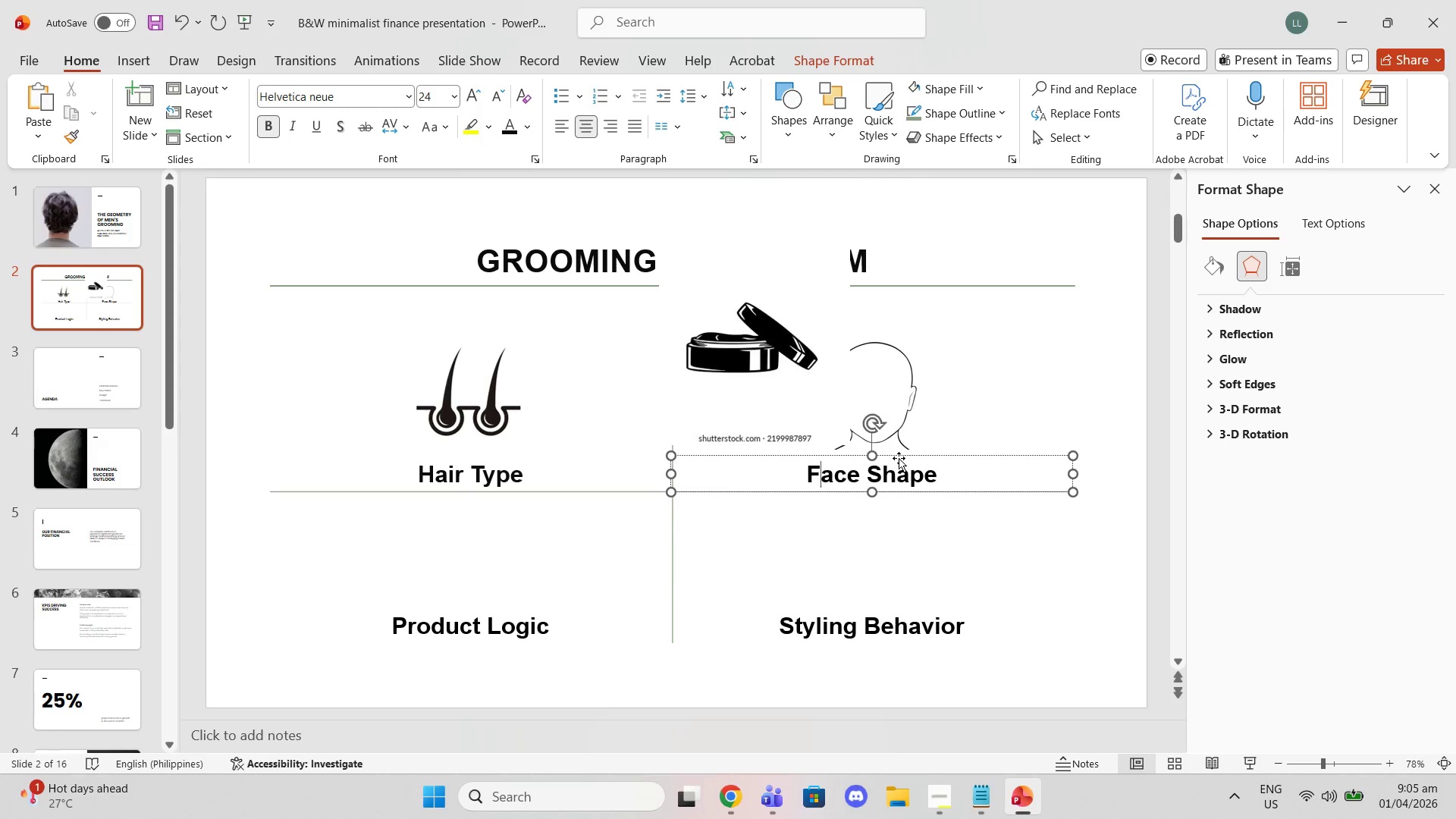 
left_click([898, 457])
 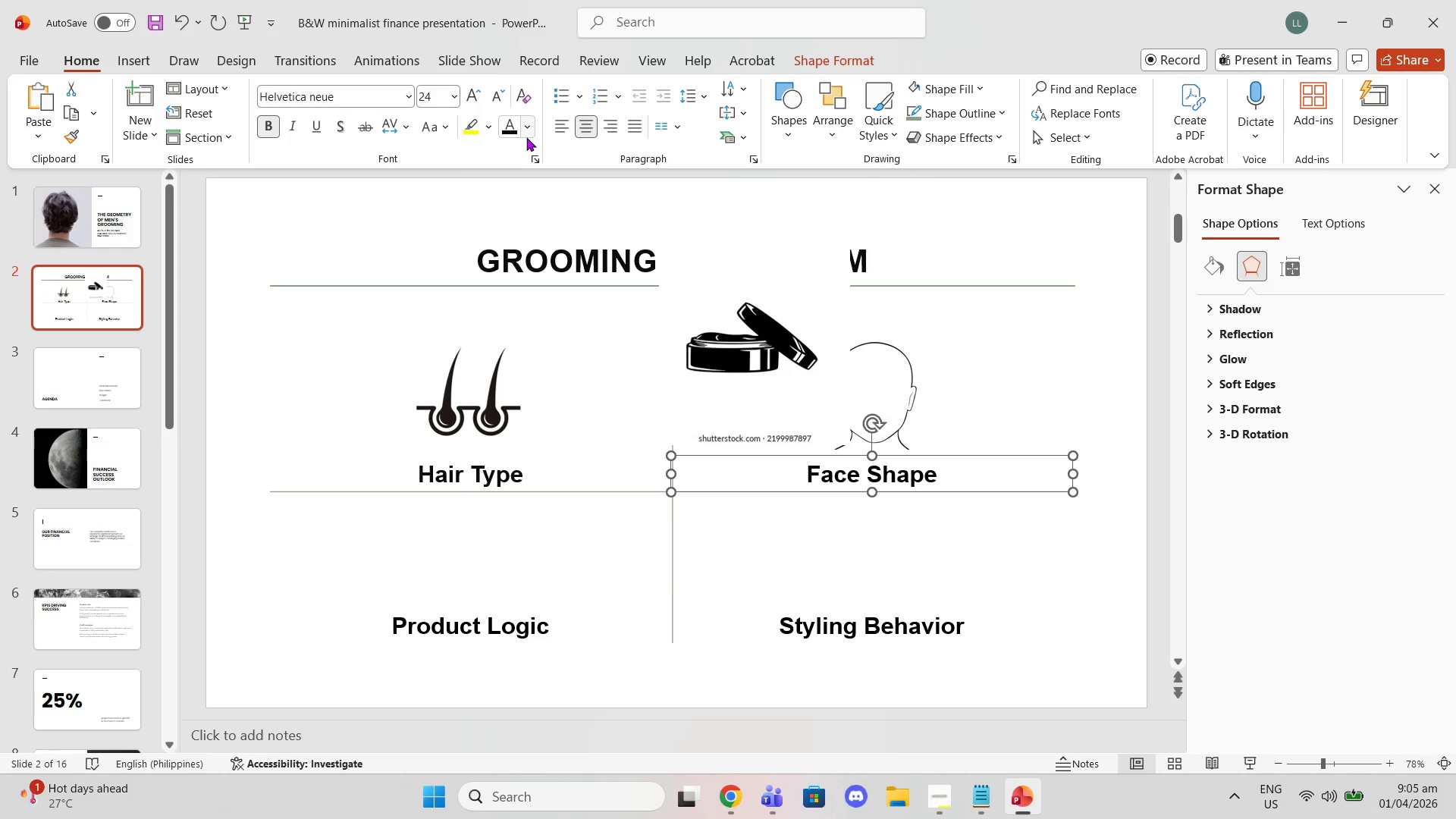 
left_click([526, 137])
 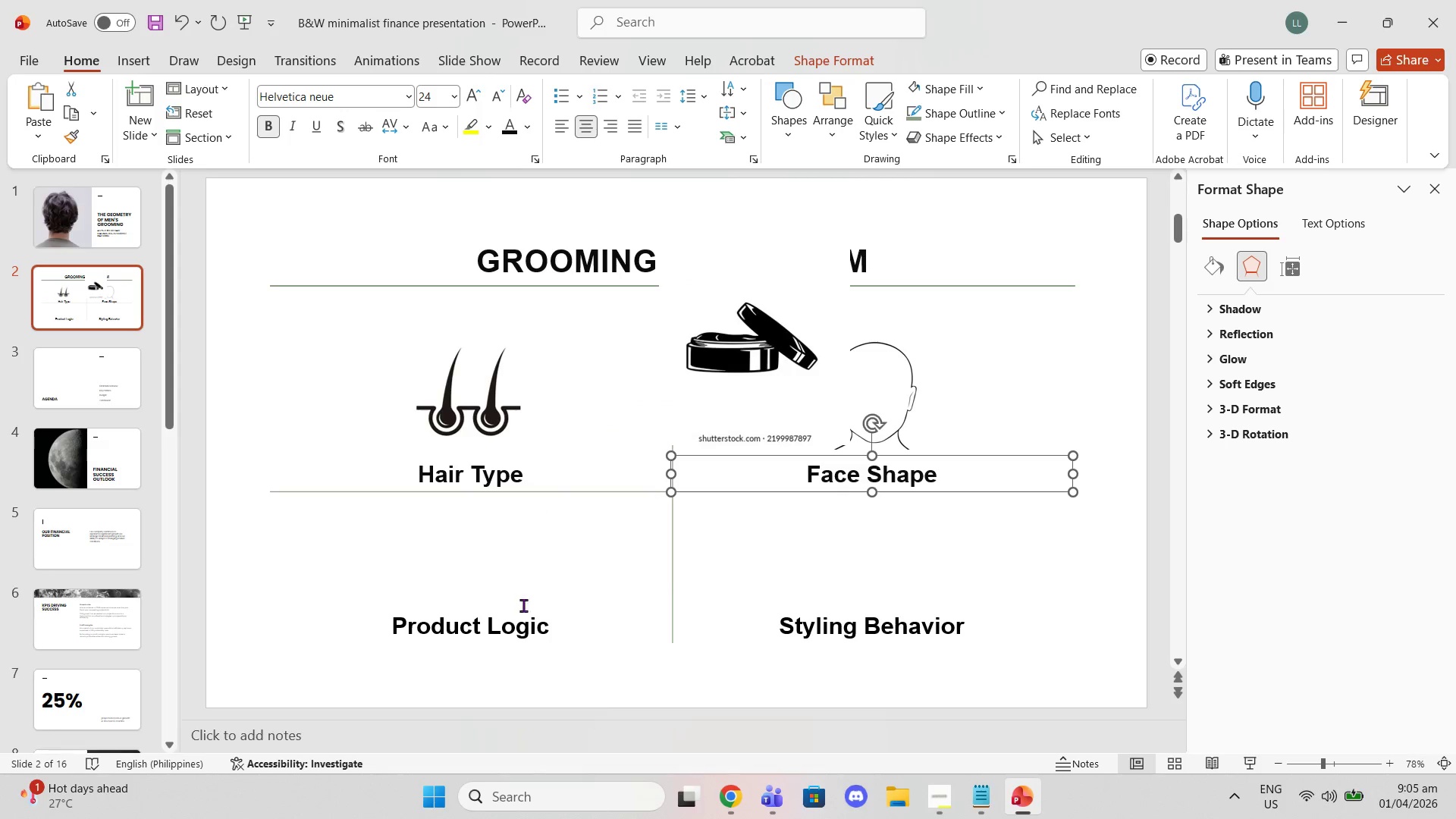 
left_click([504, 625])
 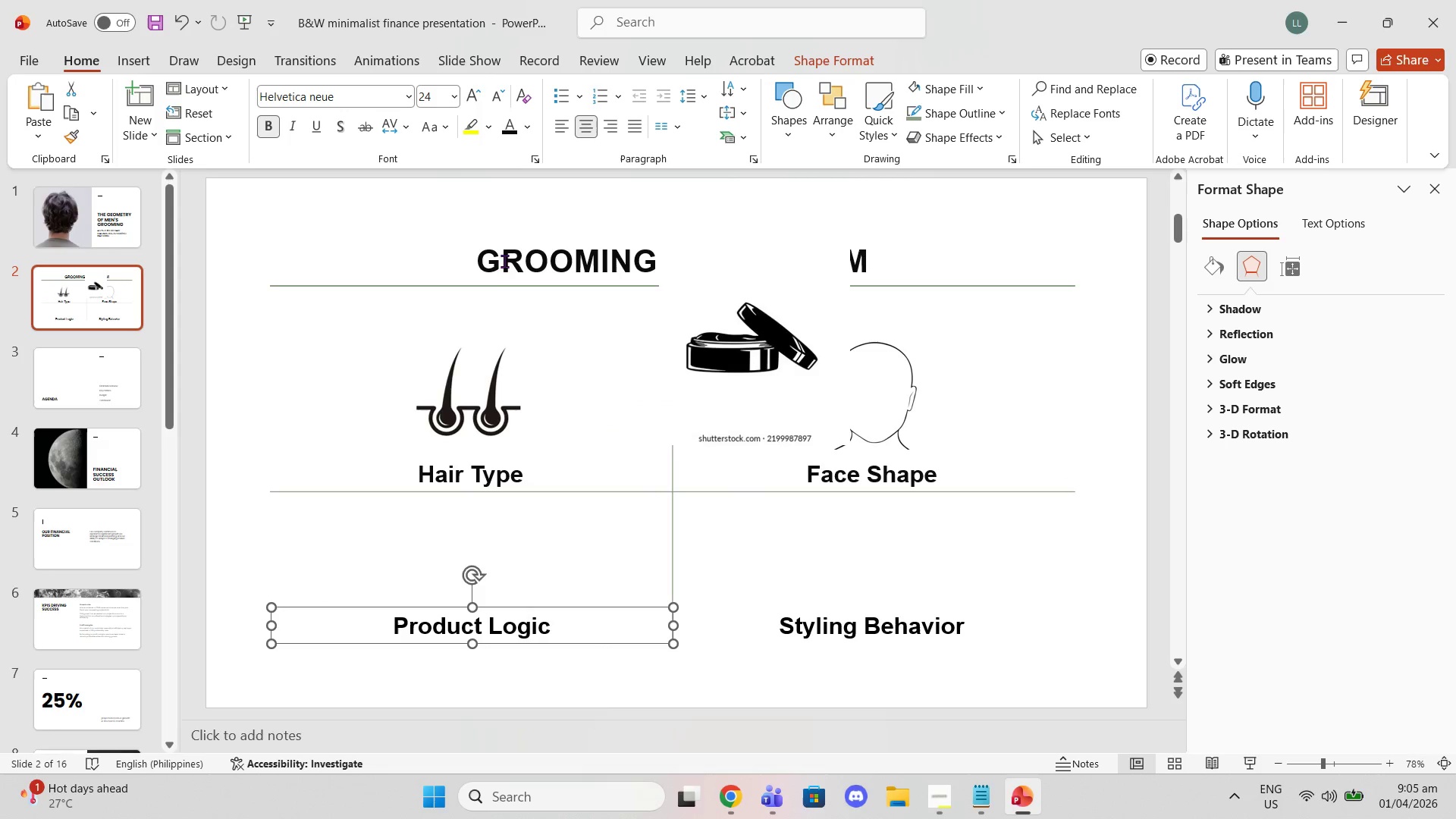 
key(Control+Z)
 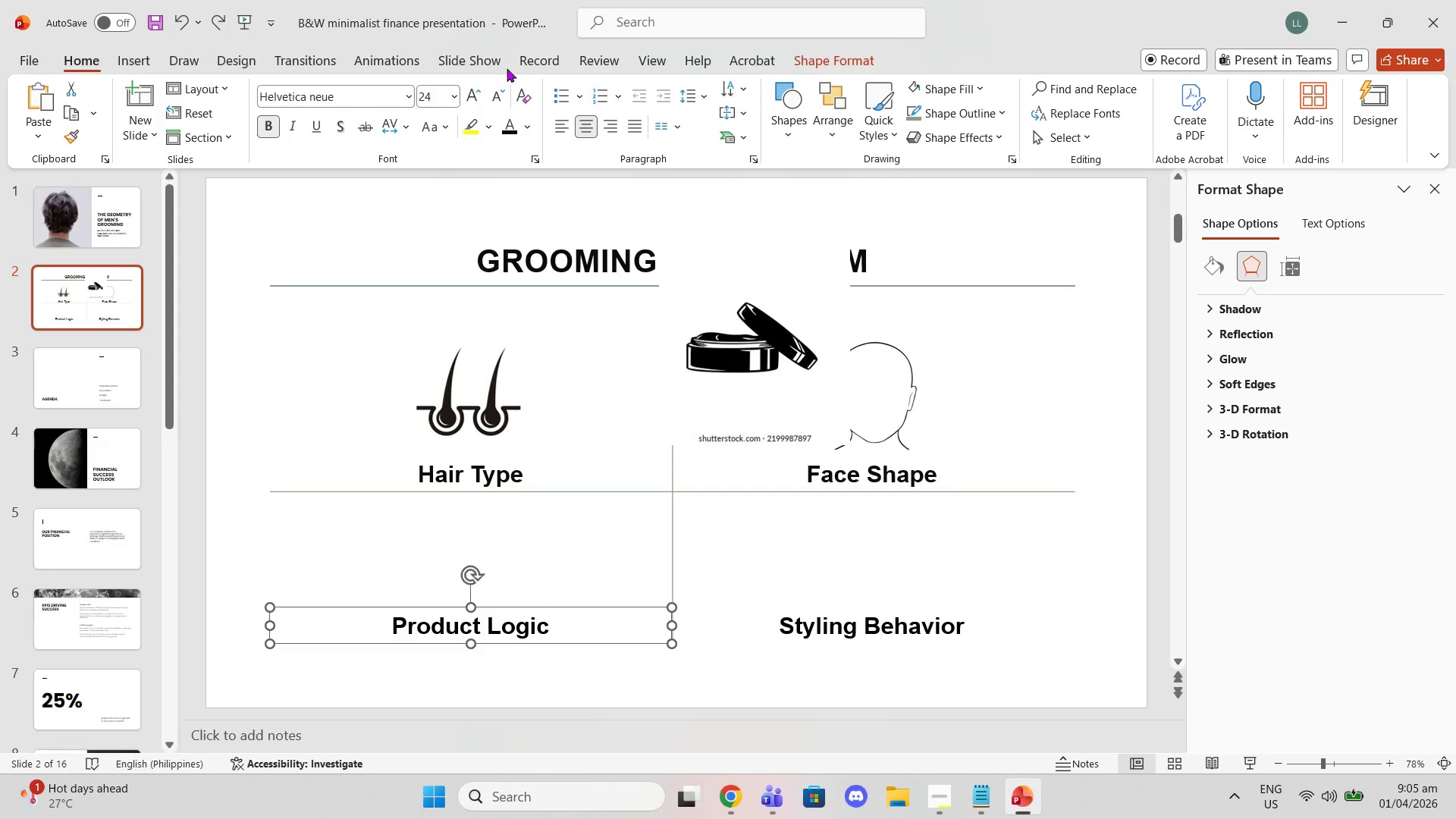 
left_click([535, 133])
 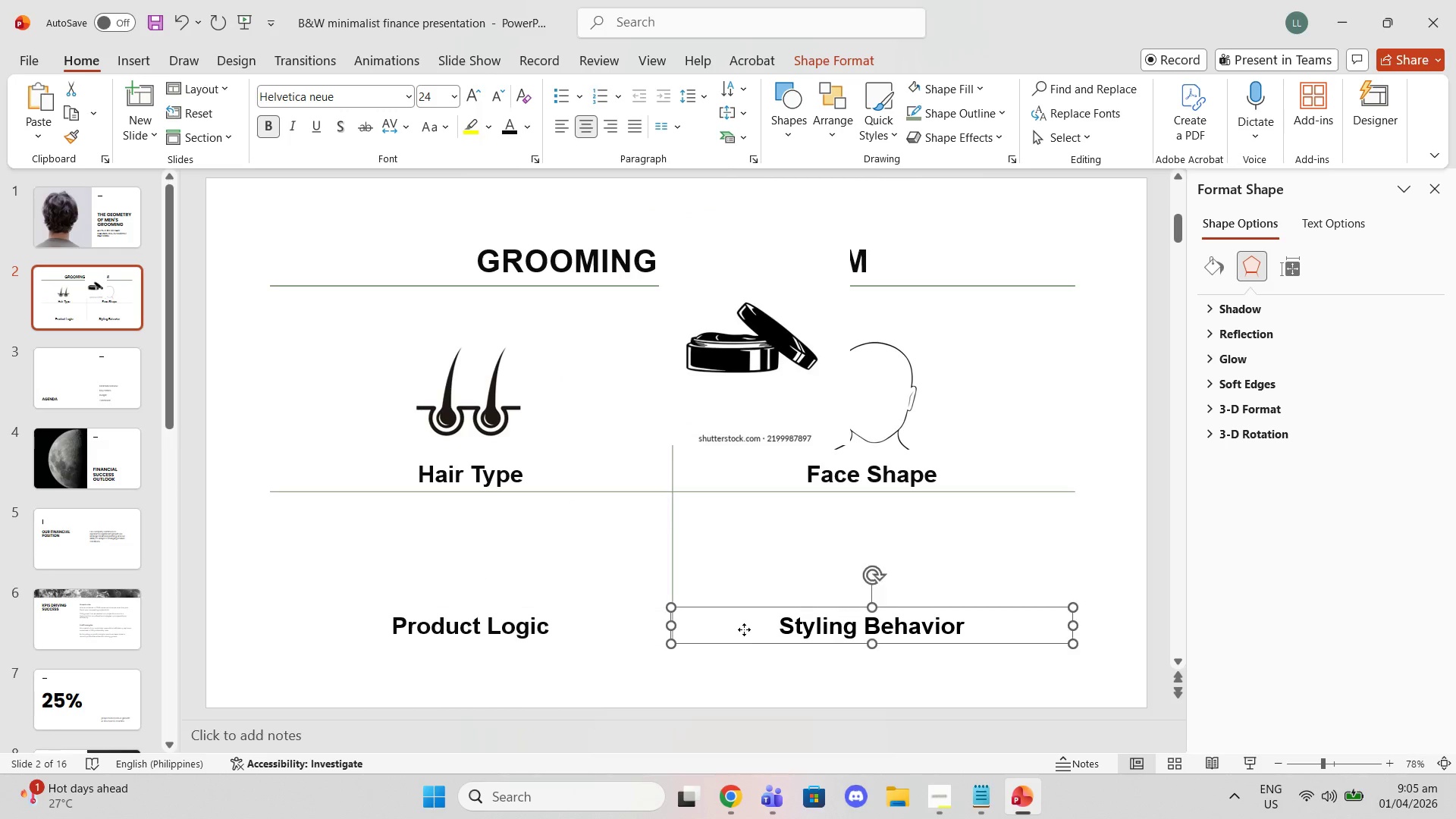 
left_click([736, 607])
 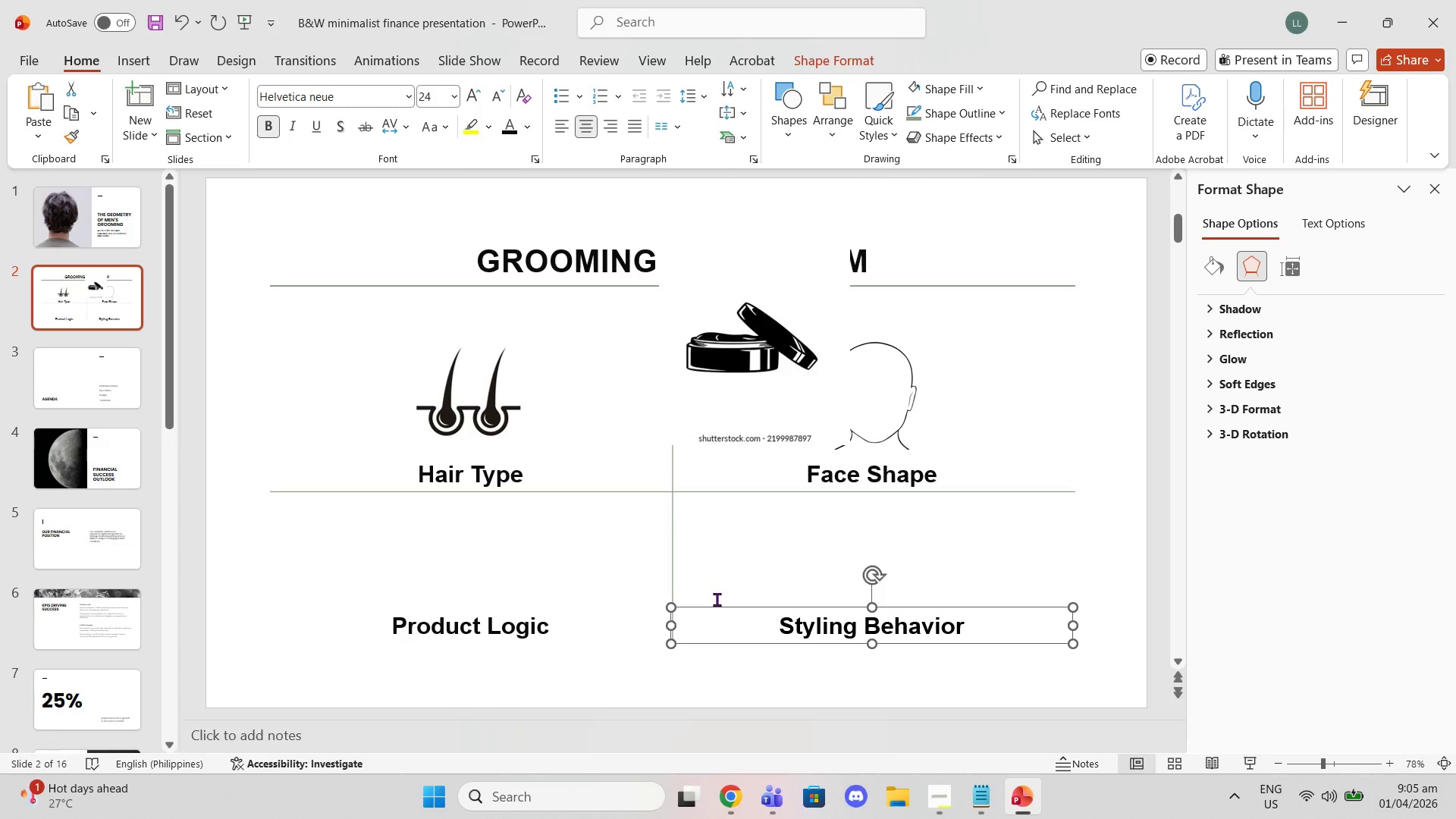 
left_click_drag(start_coordinate=[717, 608], to_coordinate=[720, 608])
 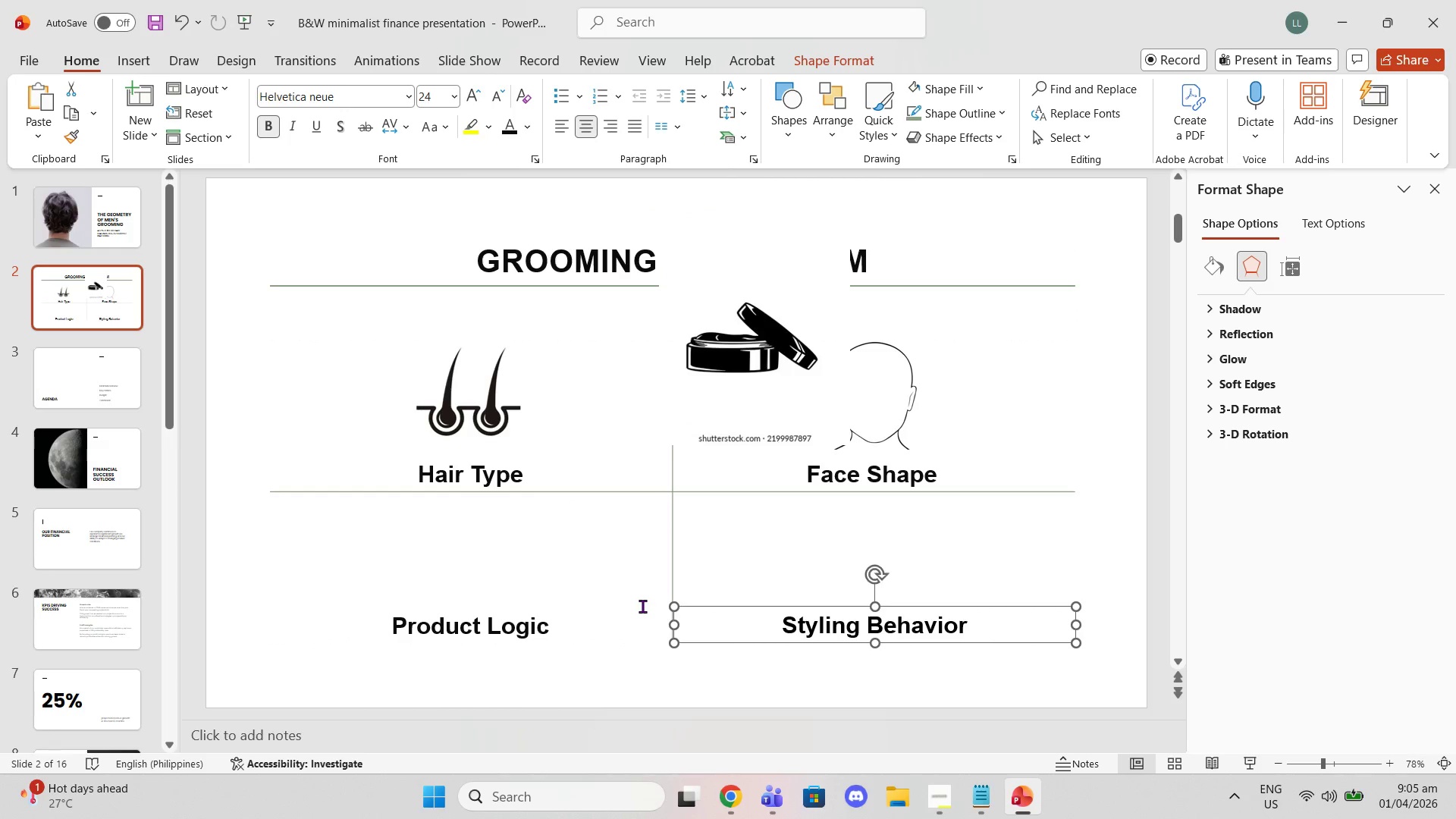 
left_click([642, 606])
 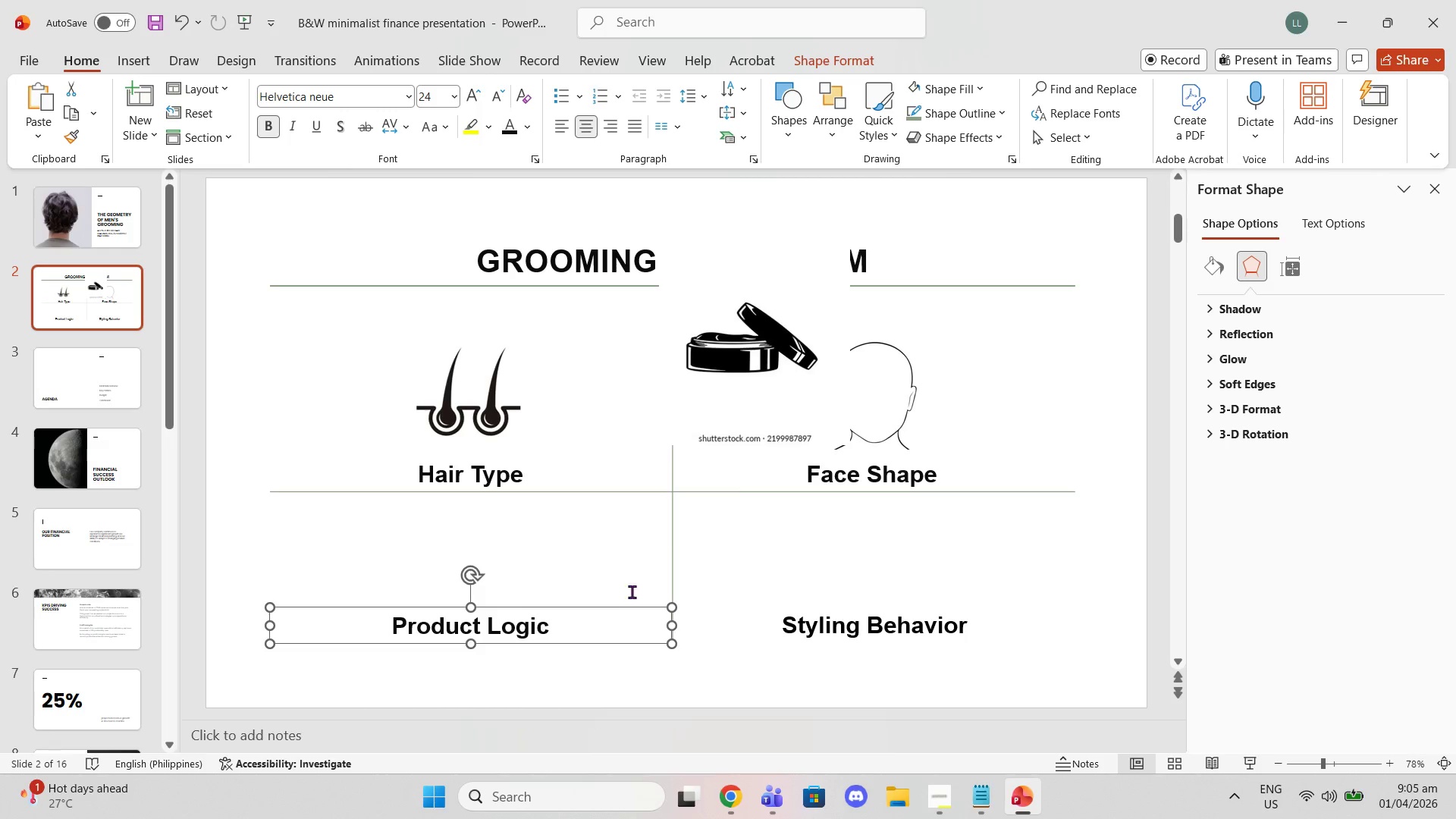 
left_click([742, 475])
 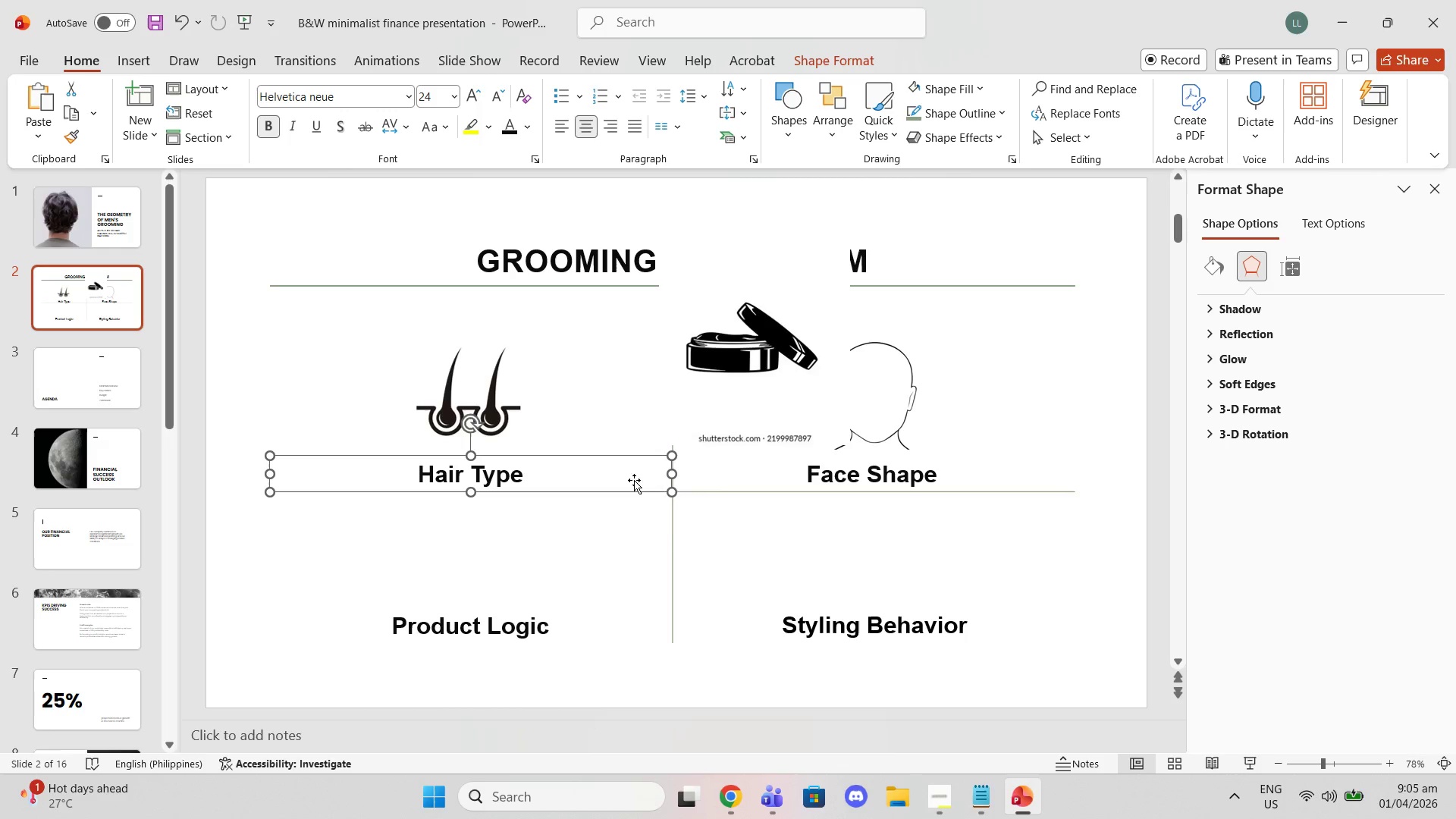 
left_click([704, 467])
 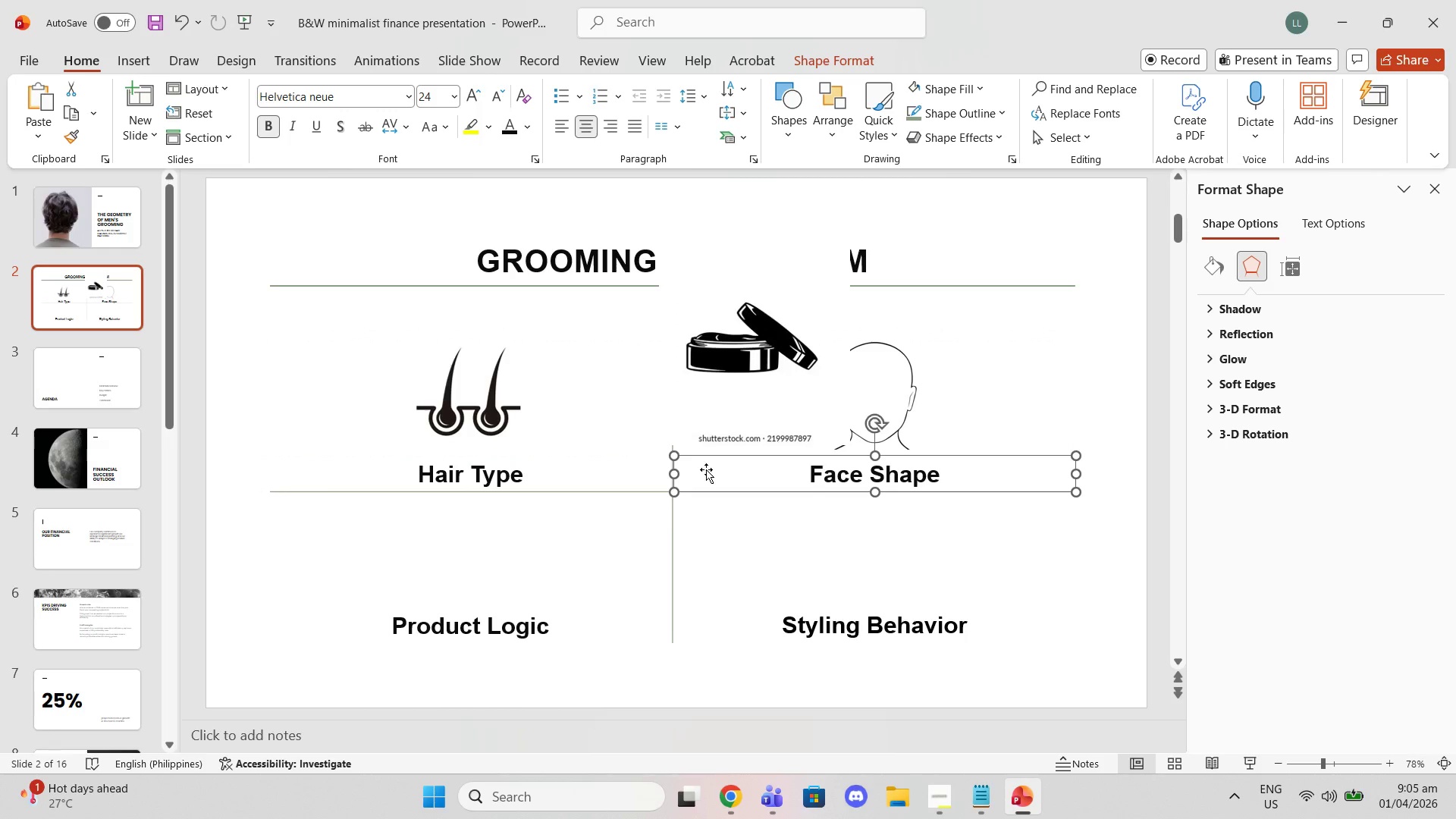 
left_click([880, 386])
 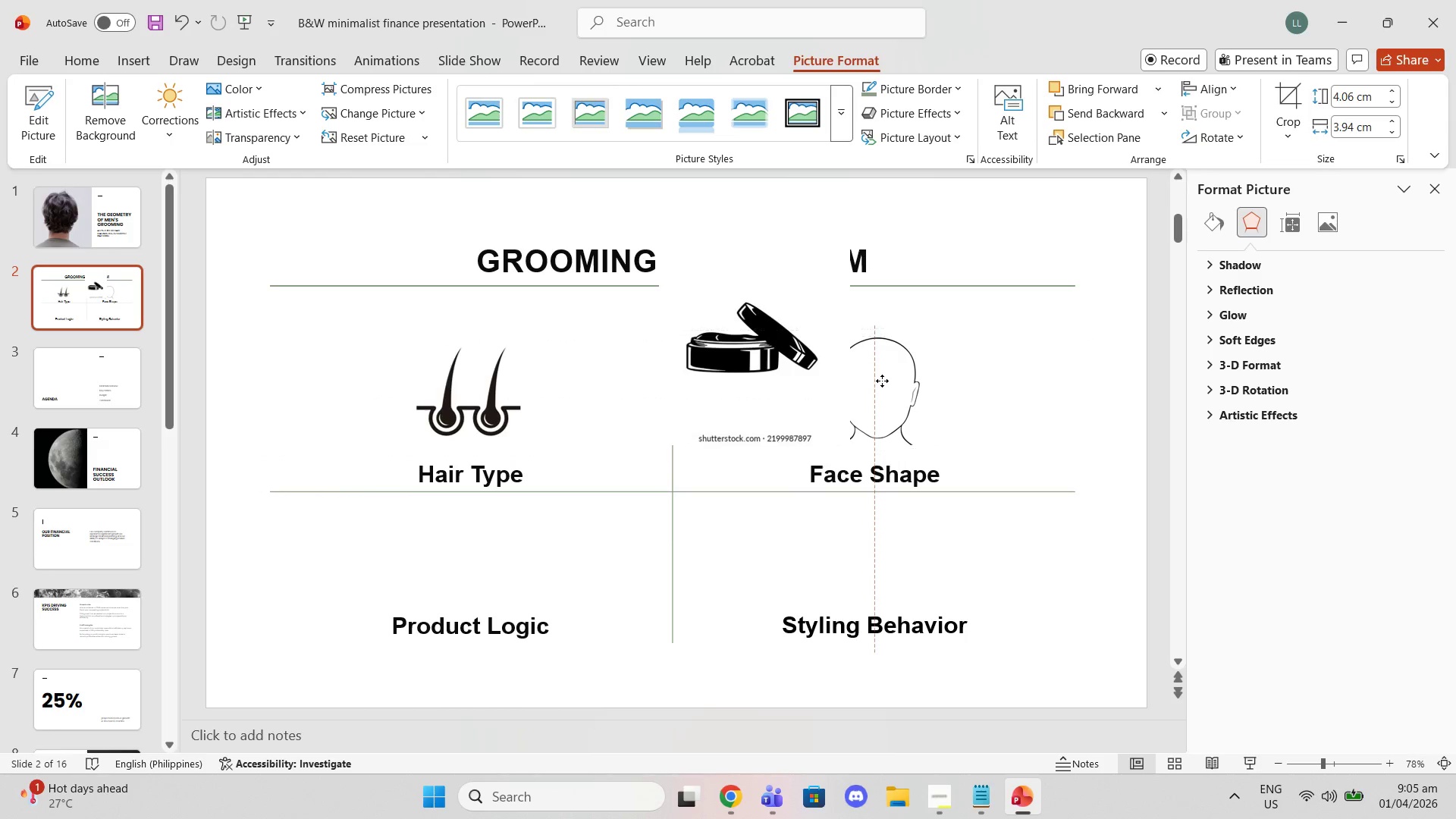 
wait(5.69)
 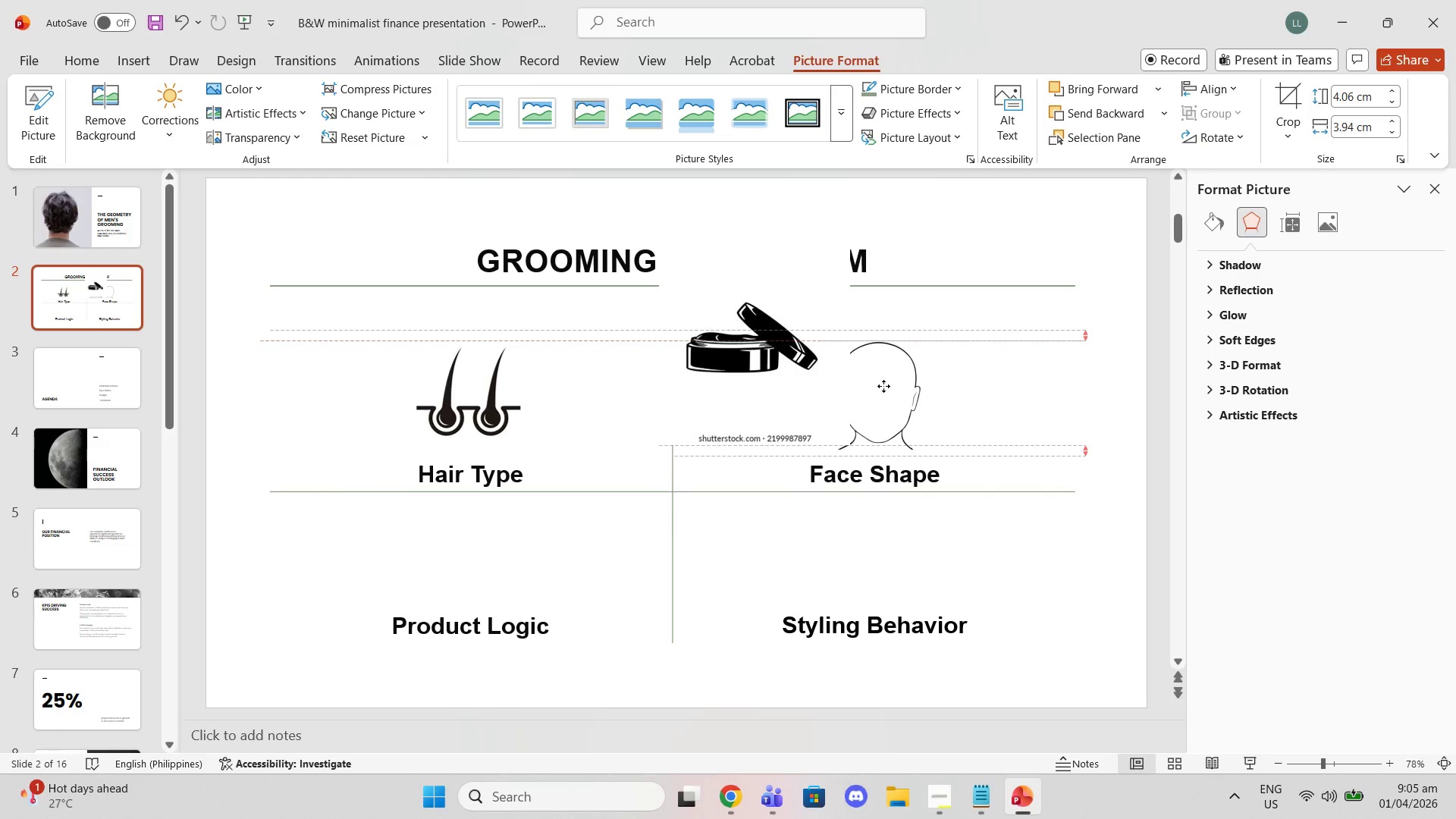 
left_click([772, 360])
 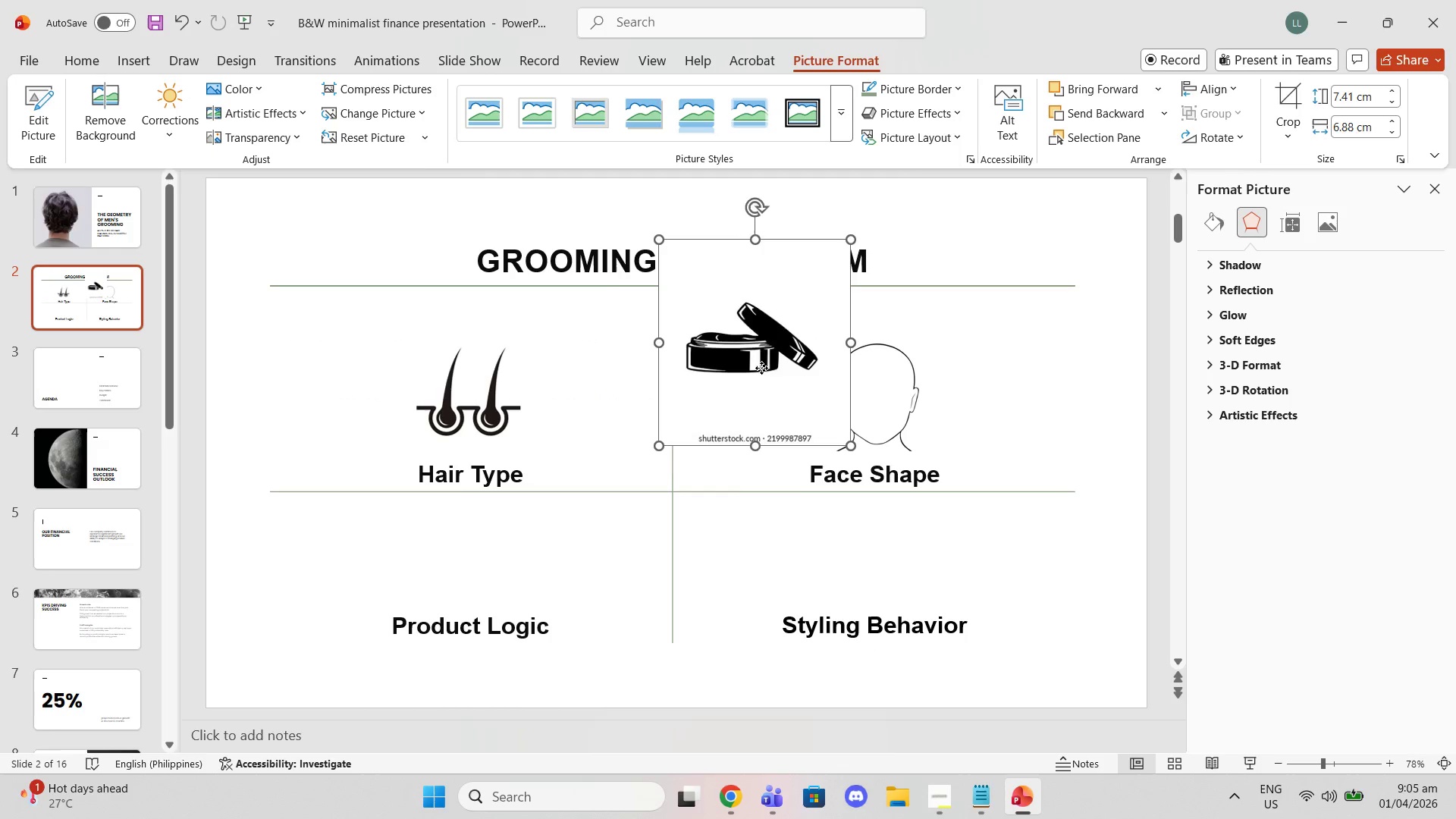 
left_click_drag(start_coordinate=[772, 360], to_coordinate=[490, 529])
 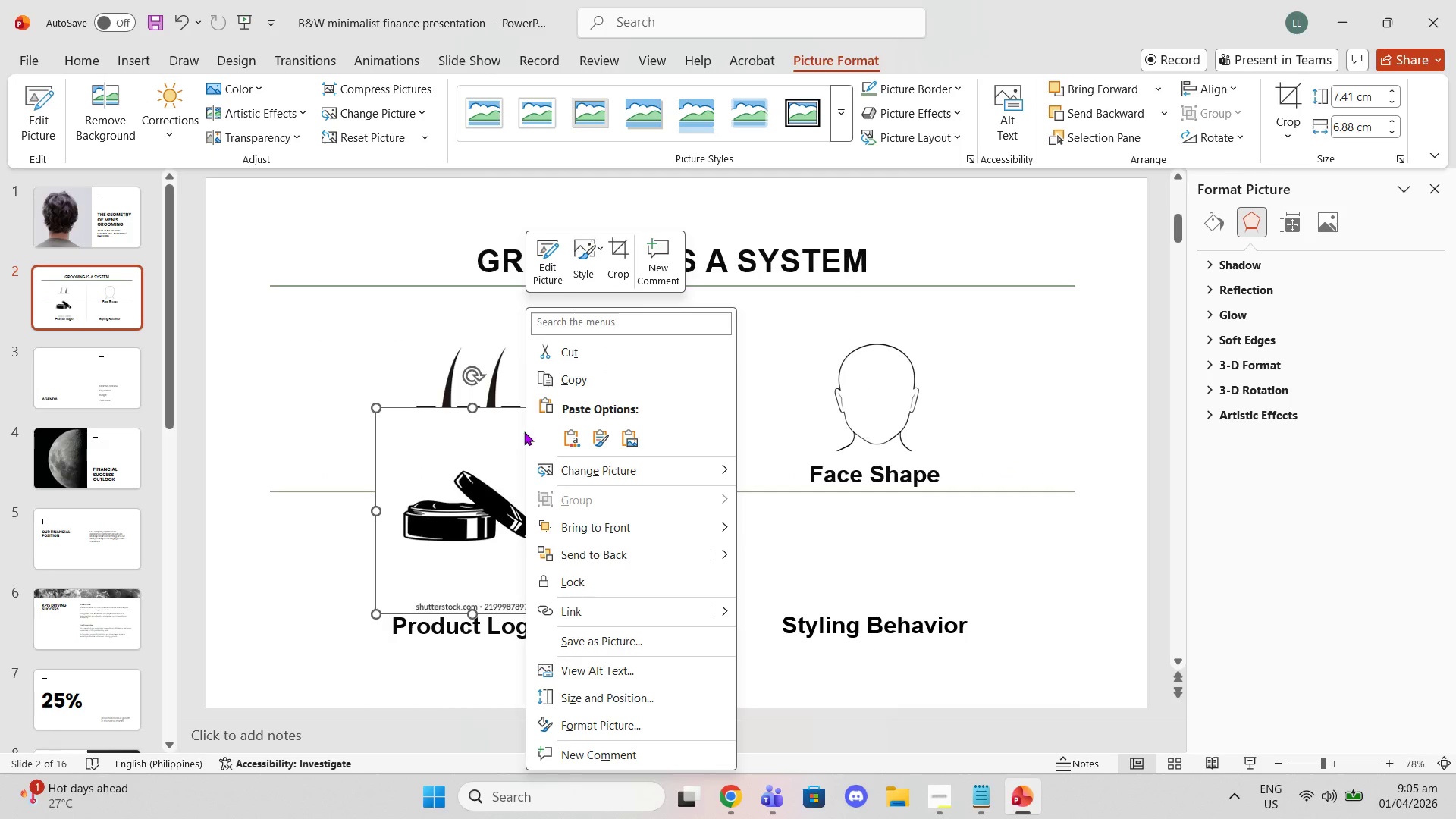 
left_click([612, 268])
 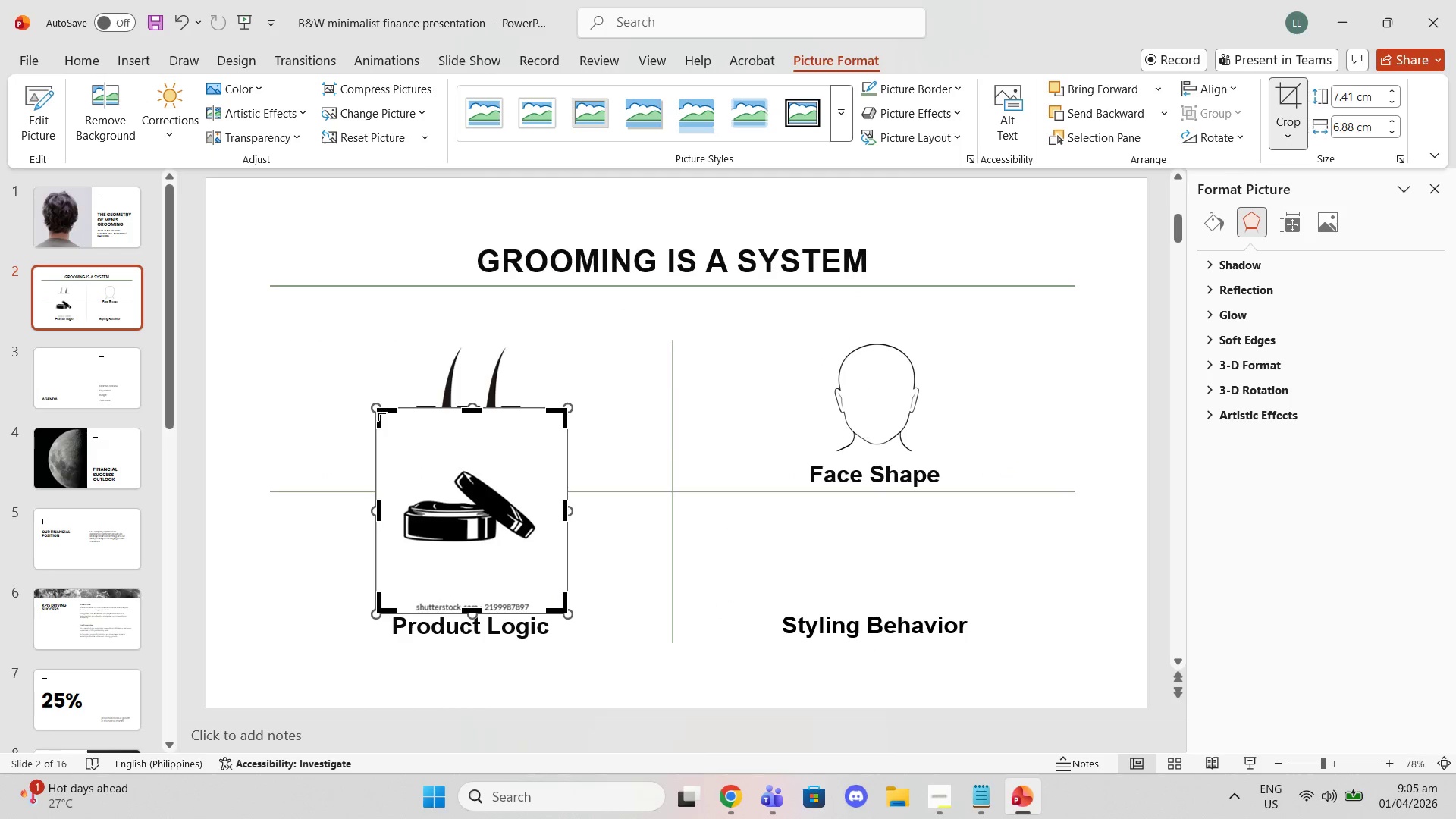 
left_click_drag(start_coordinate=[377, 414], to_coordinate=[367, 460])
 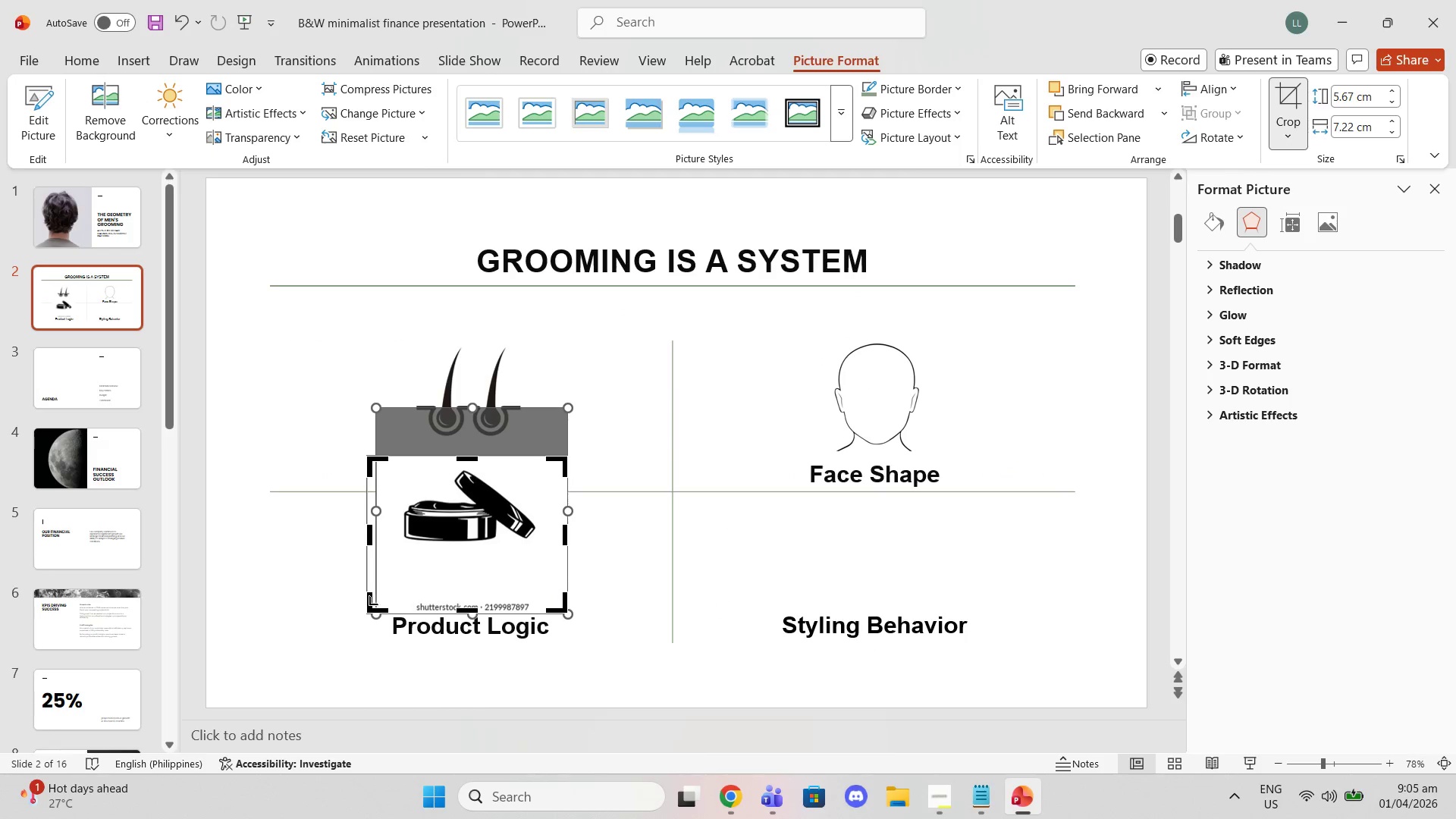 
left_click_drag(start_coordinate=[368, 607], to_coordinate=[367, 560])
 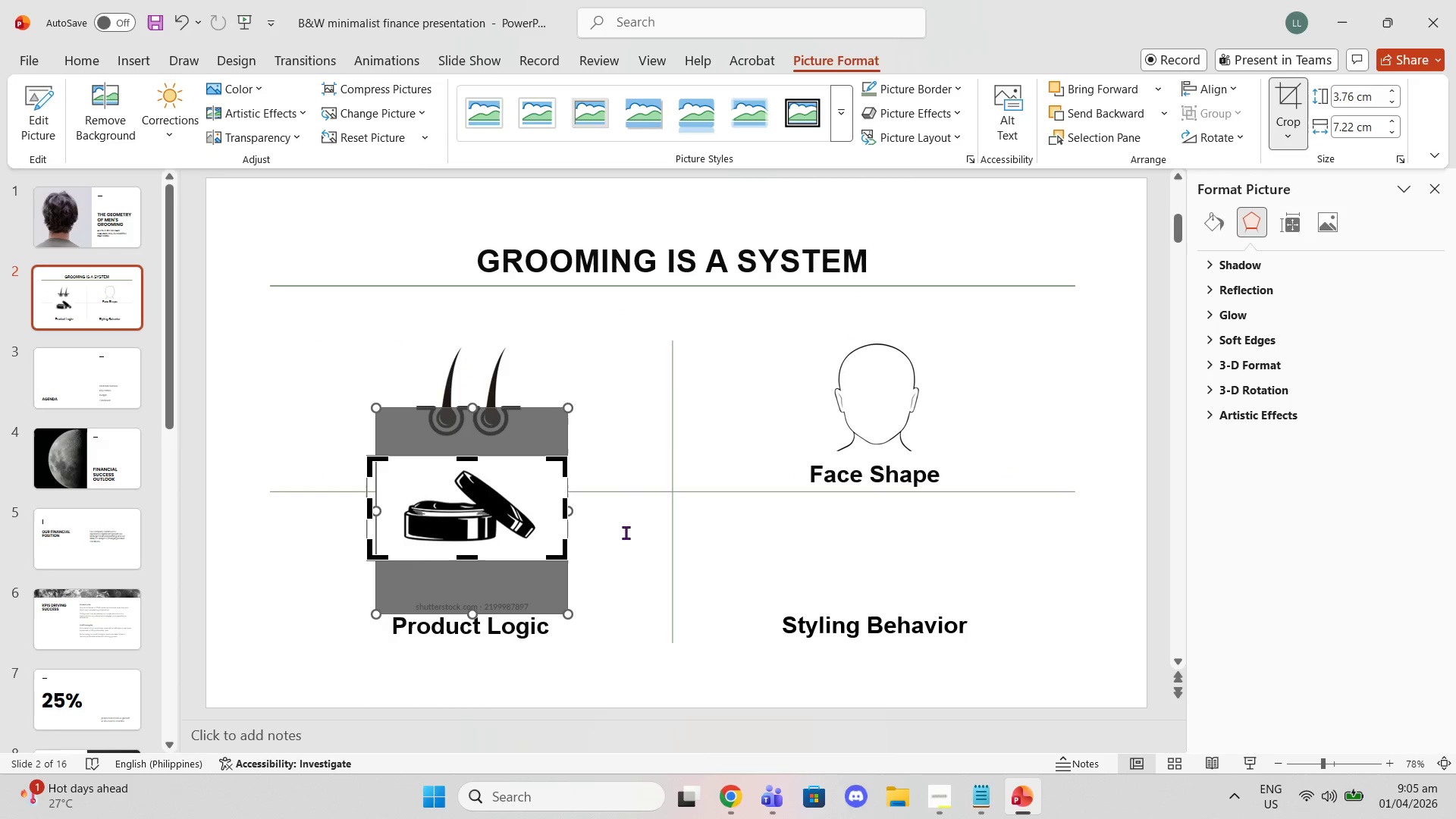 
left_click([632, 538])
 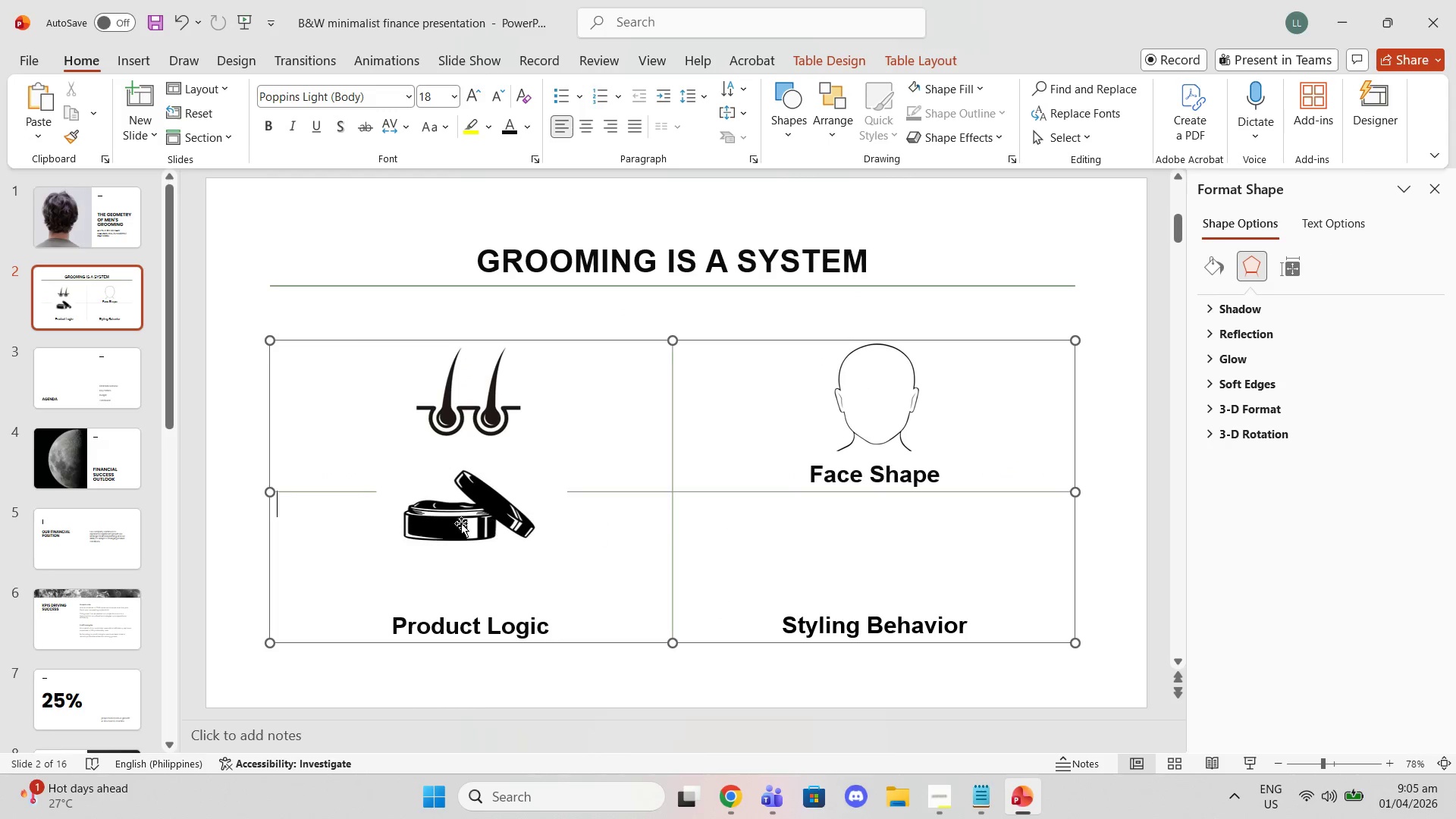 
left_click_drag(start_coordinate=[461, 523], to_coordinate=[453, 571])
 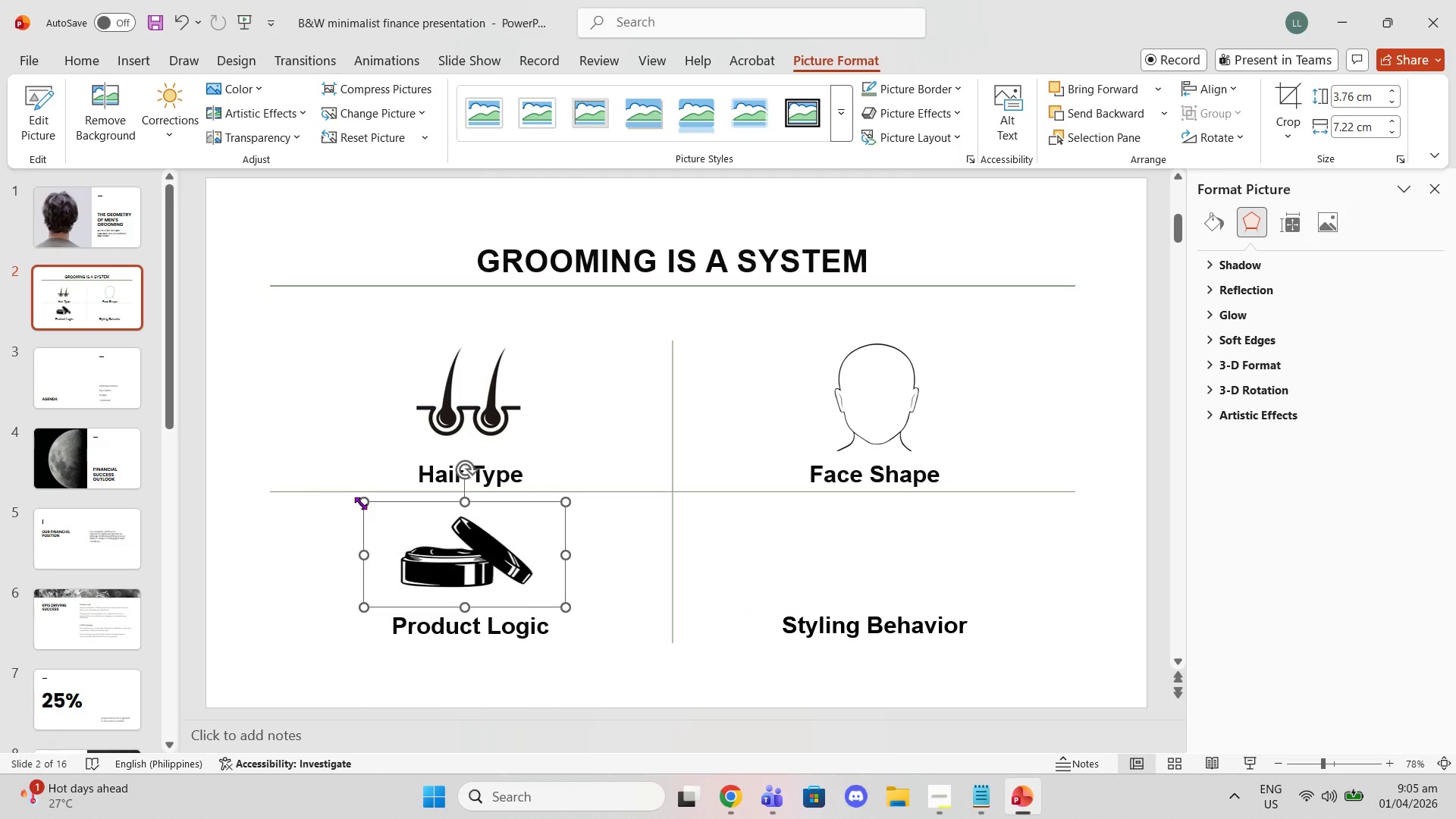 
left_click_drag(start_coordinate=[360, 503], to_coordinate=[398, 526])
 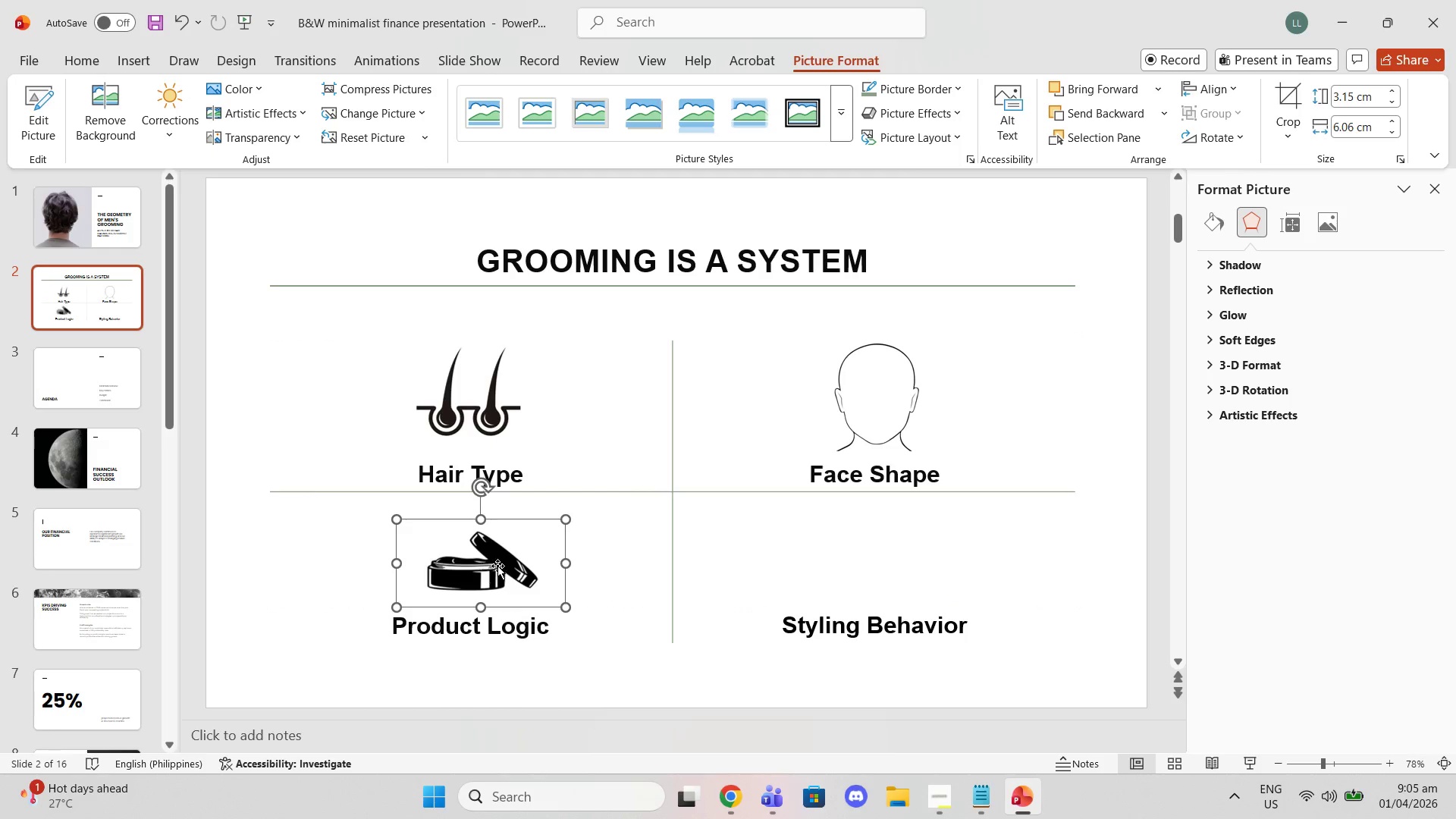 
left_click_drag(start_coordinate=[497, 566], to_coordinate=[488, 563])
 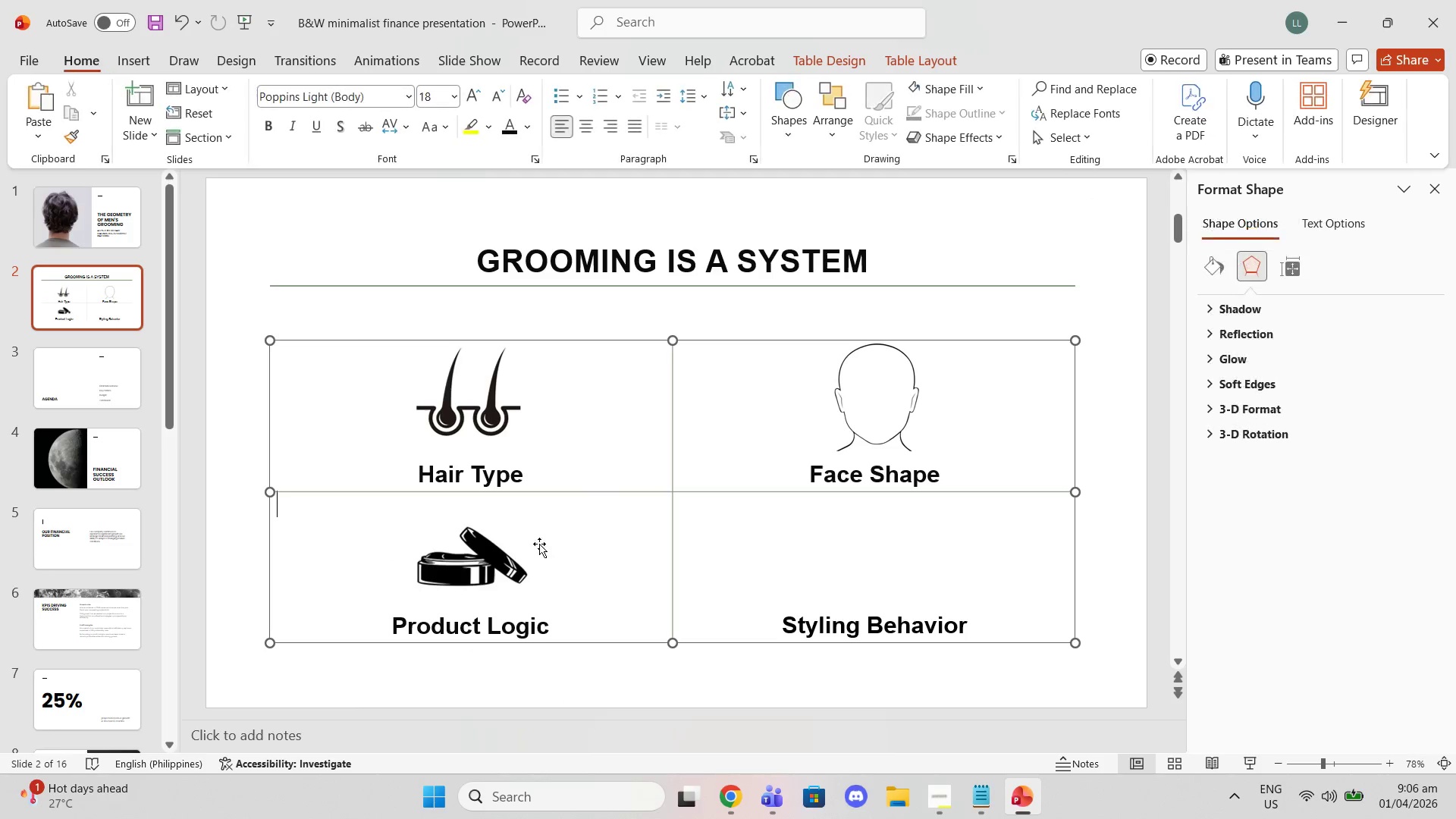 
double_click([493, 544])
 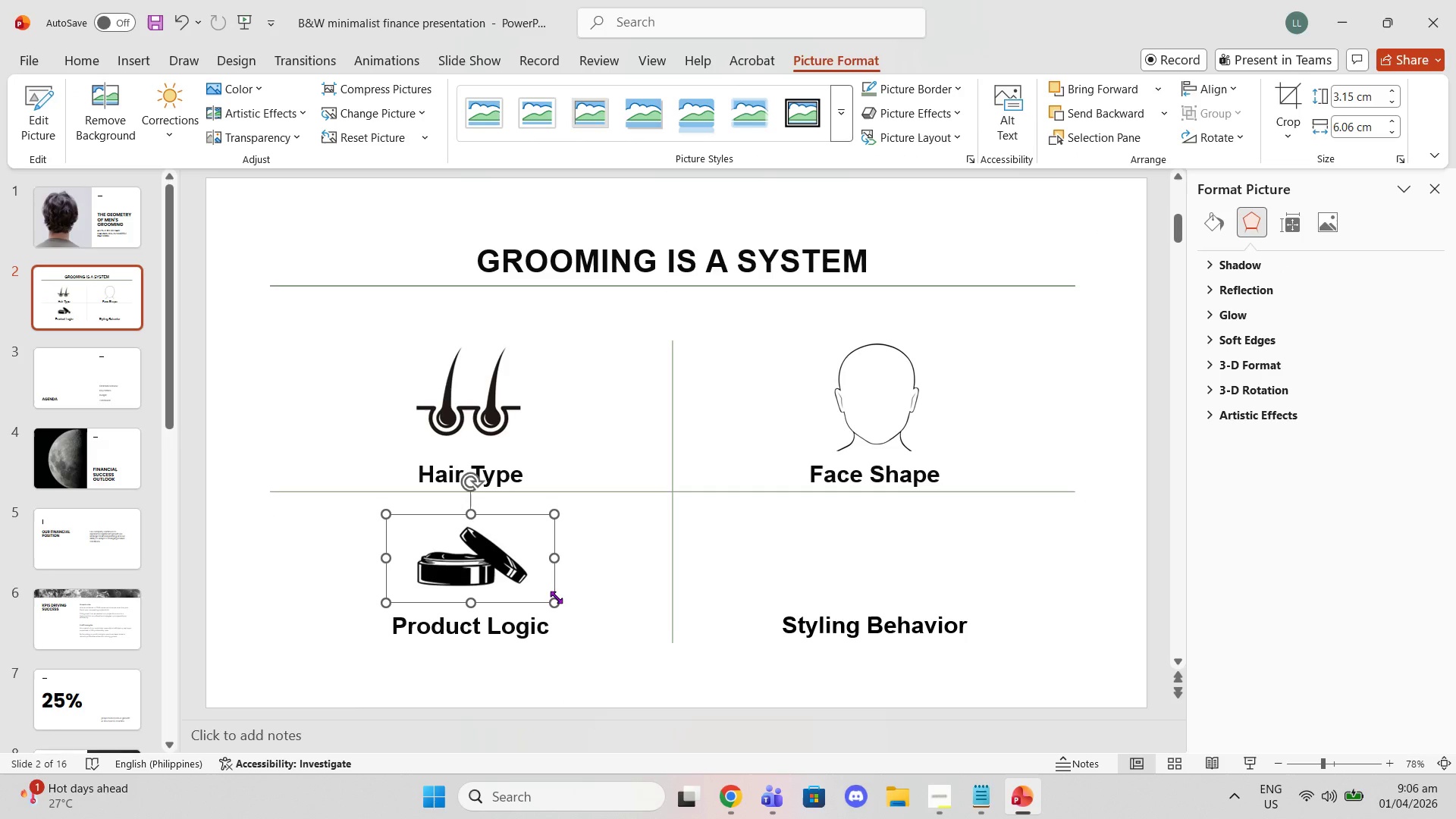 
left_click_drag(start_coordinate=[556, 597], to_coordinate=[564, 600])
 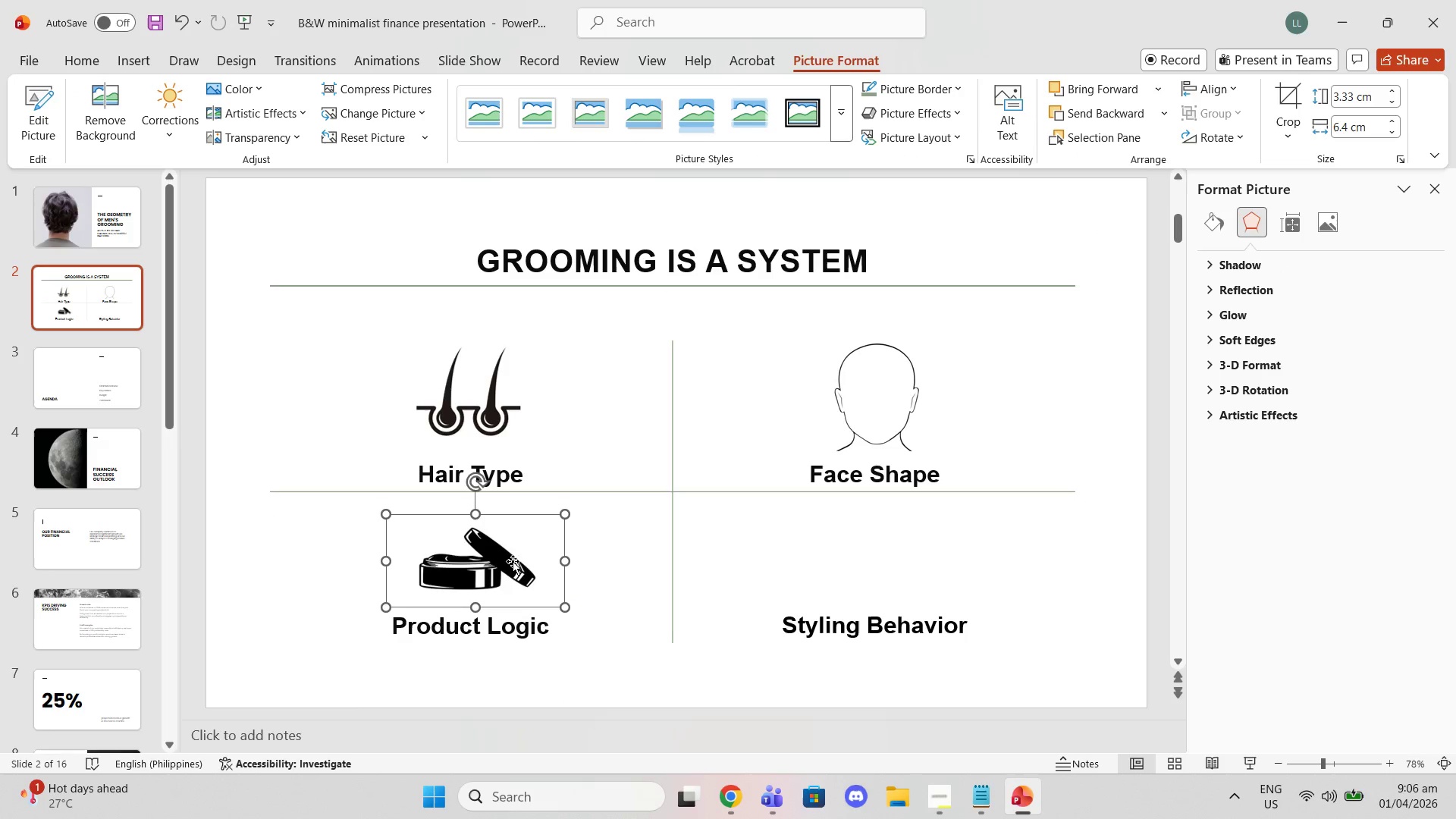 
left_click_drag(start_coordinate=[513, 561], to_coordinate=[508, 561])
 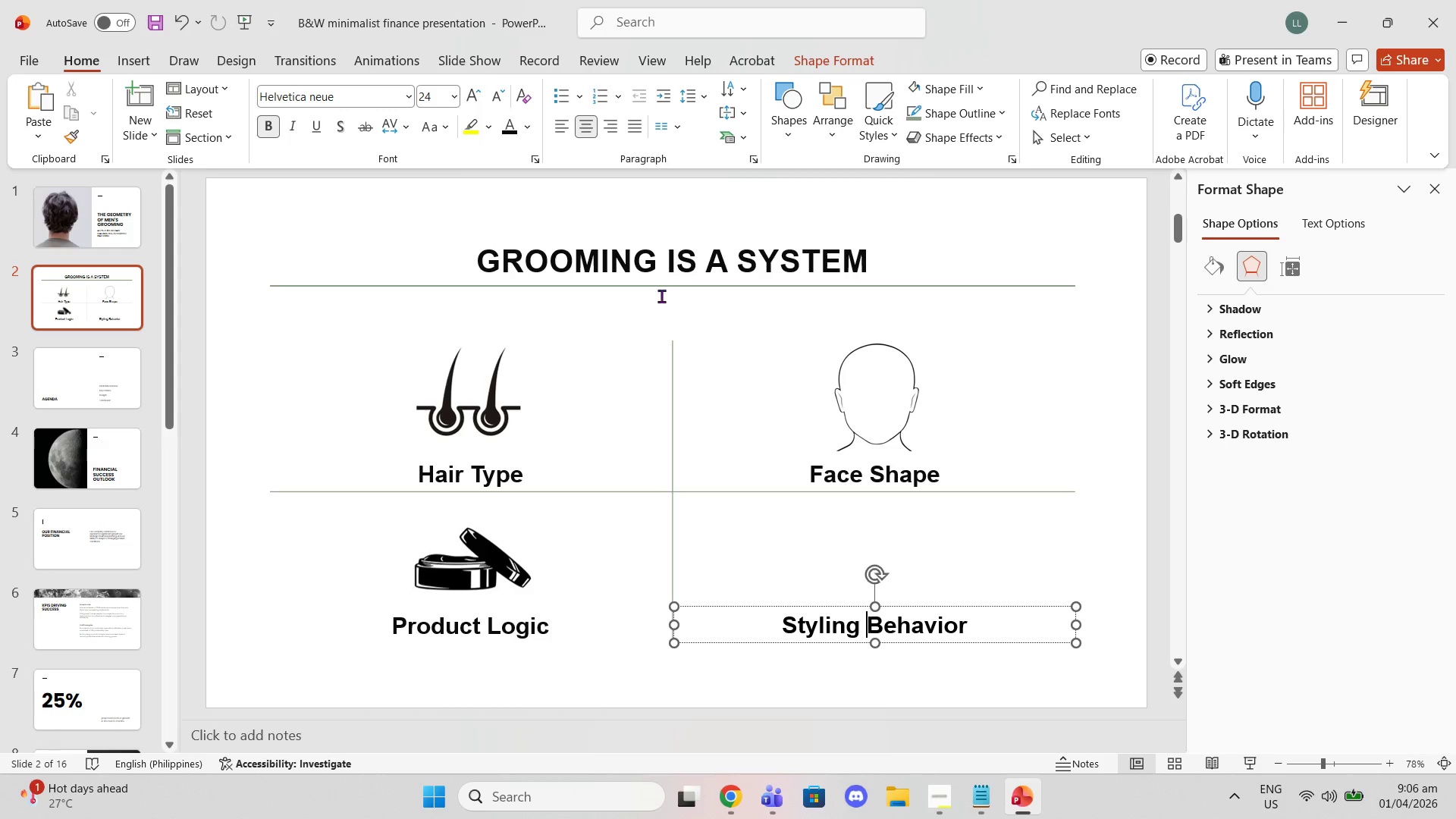 
wait(6.28)
 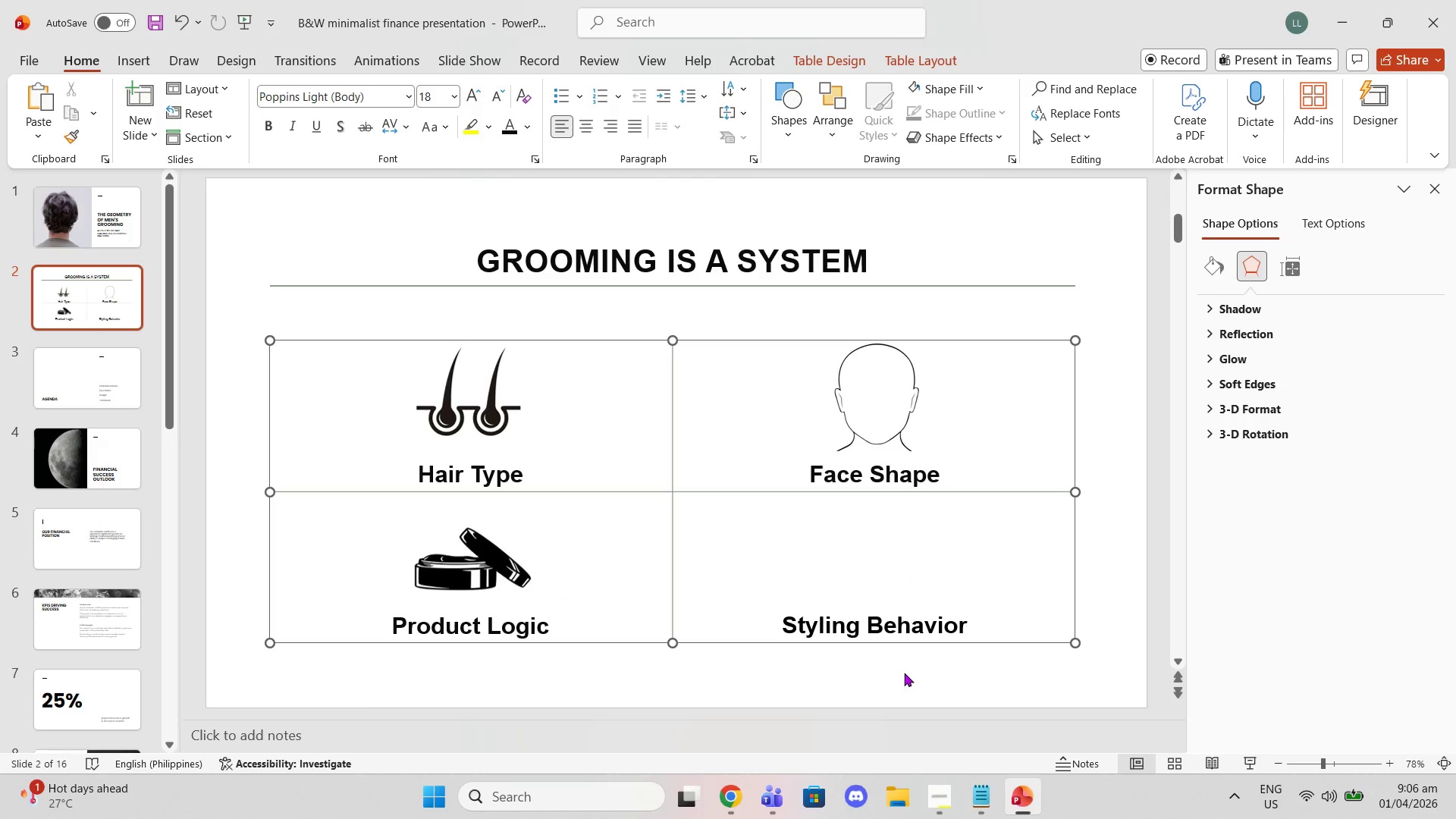 
left_click_drag(start_coordinate=[532, 120], to_coordinate=[535, 124])
 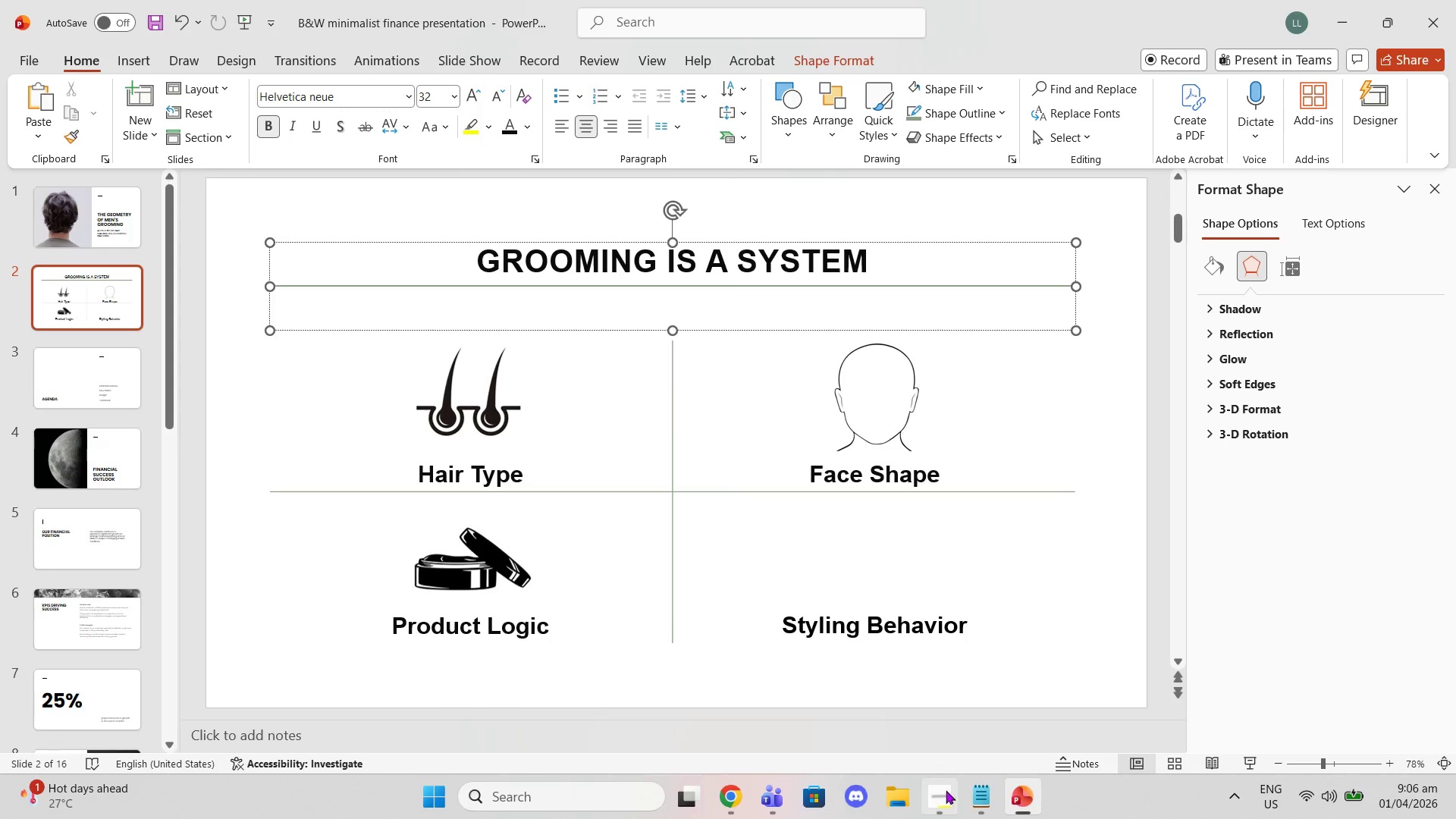 
left_click([739, 795])
 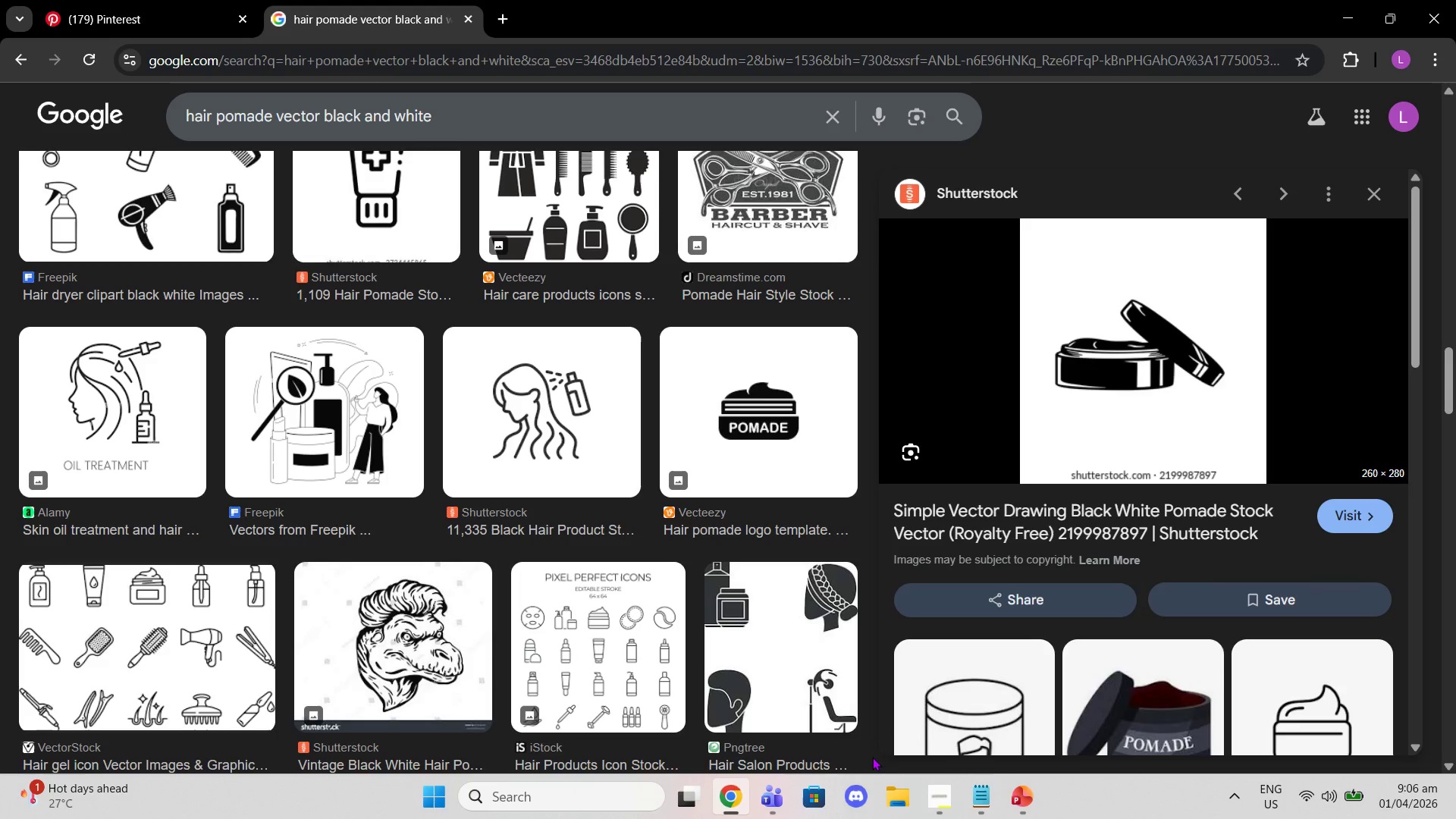 
wait(10.73)
 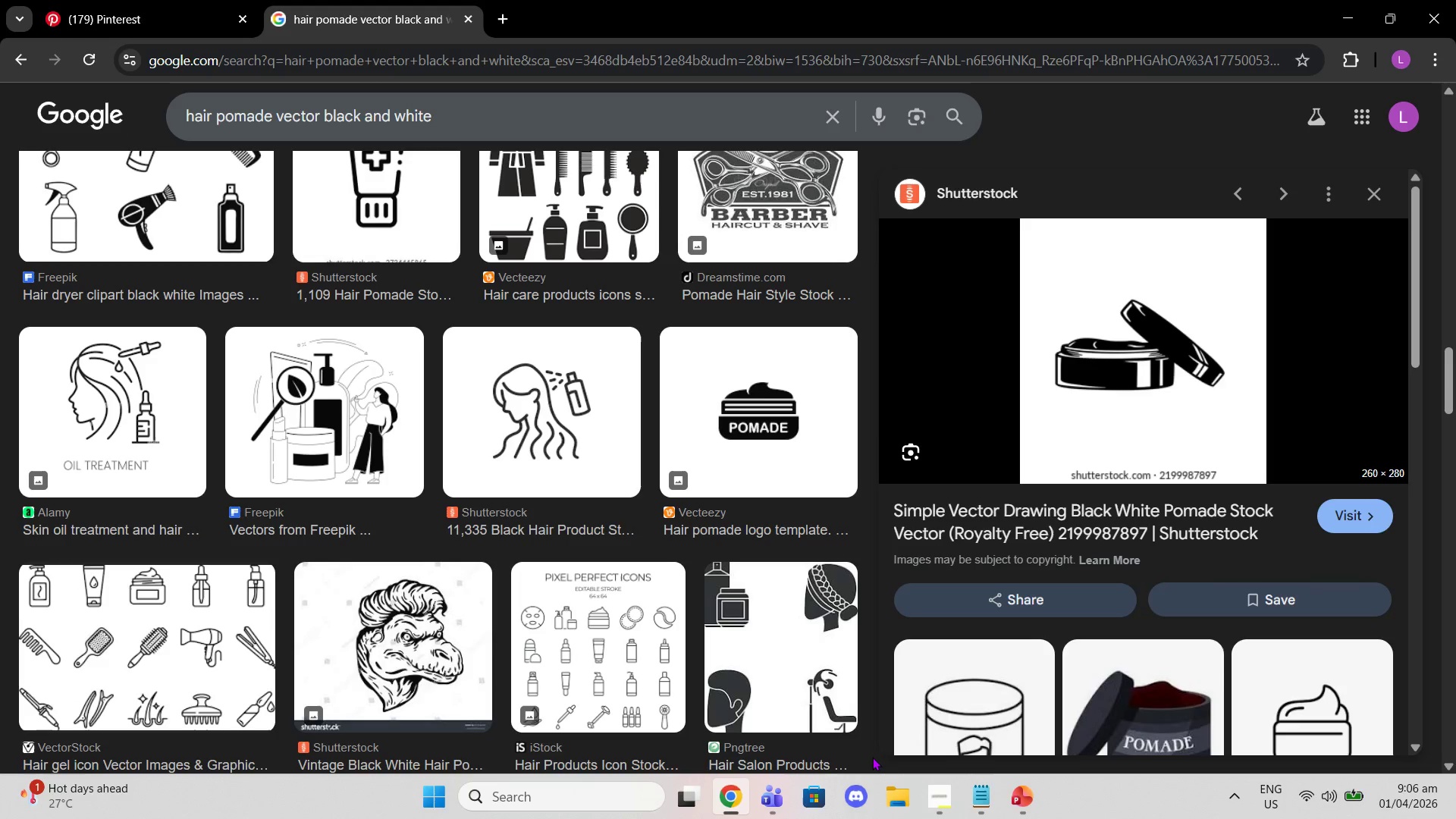 
type(scissor and comb)
 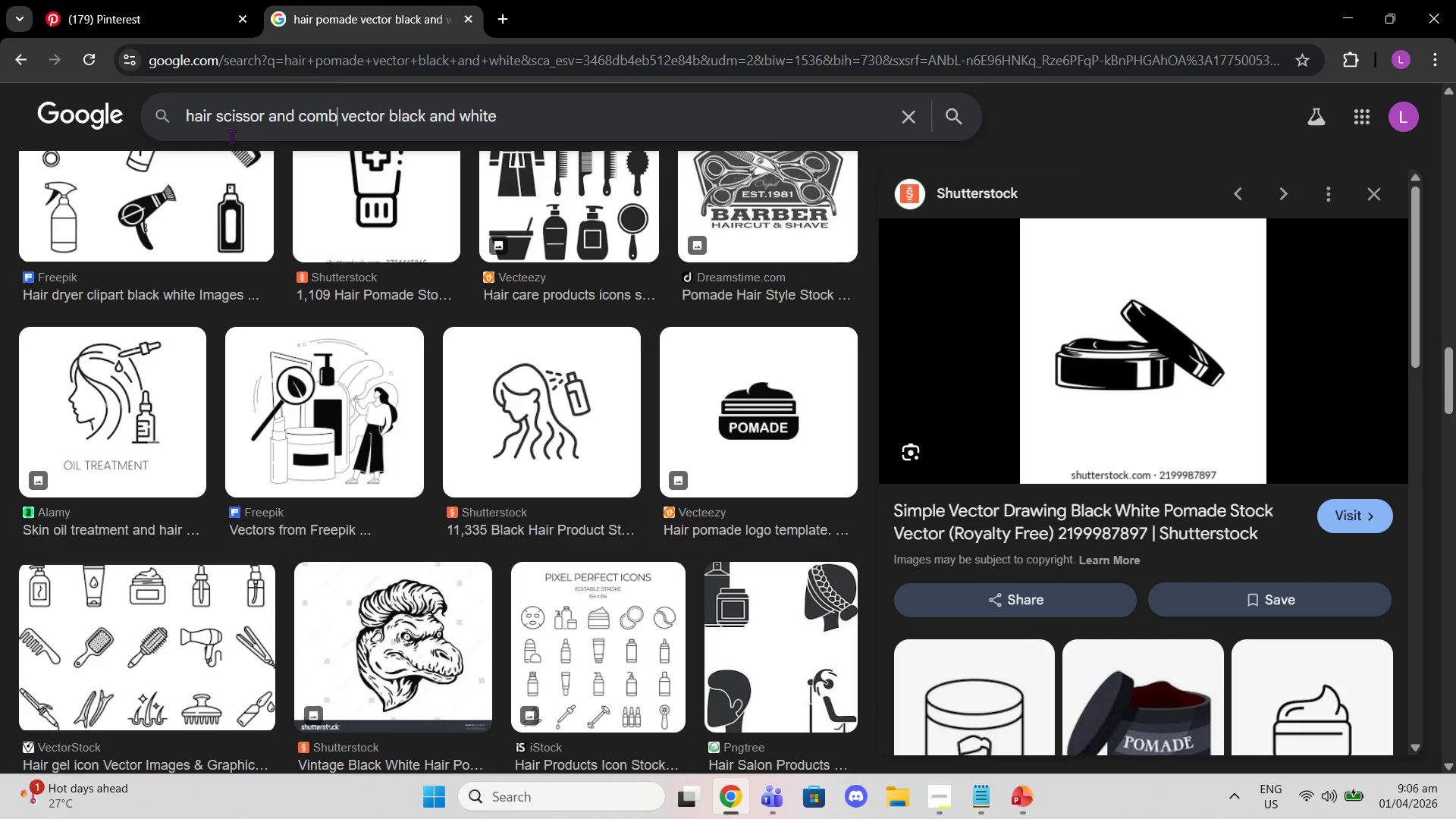 
key(Enter)
 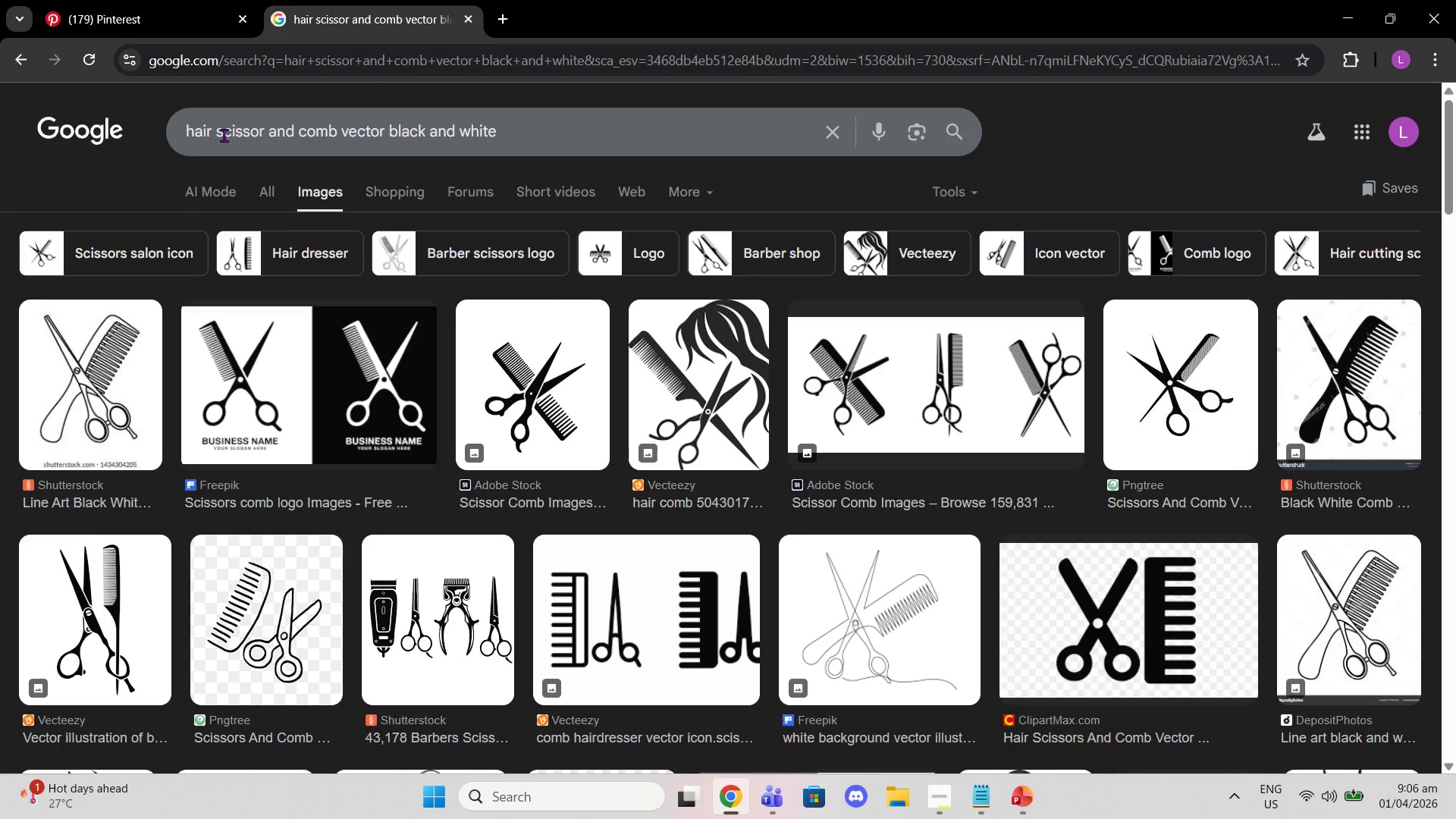 
wait(5.22)
 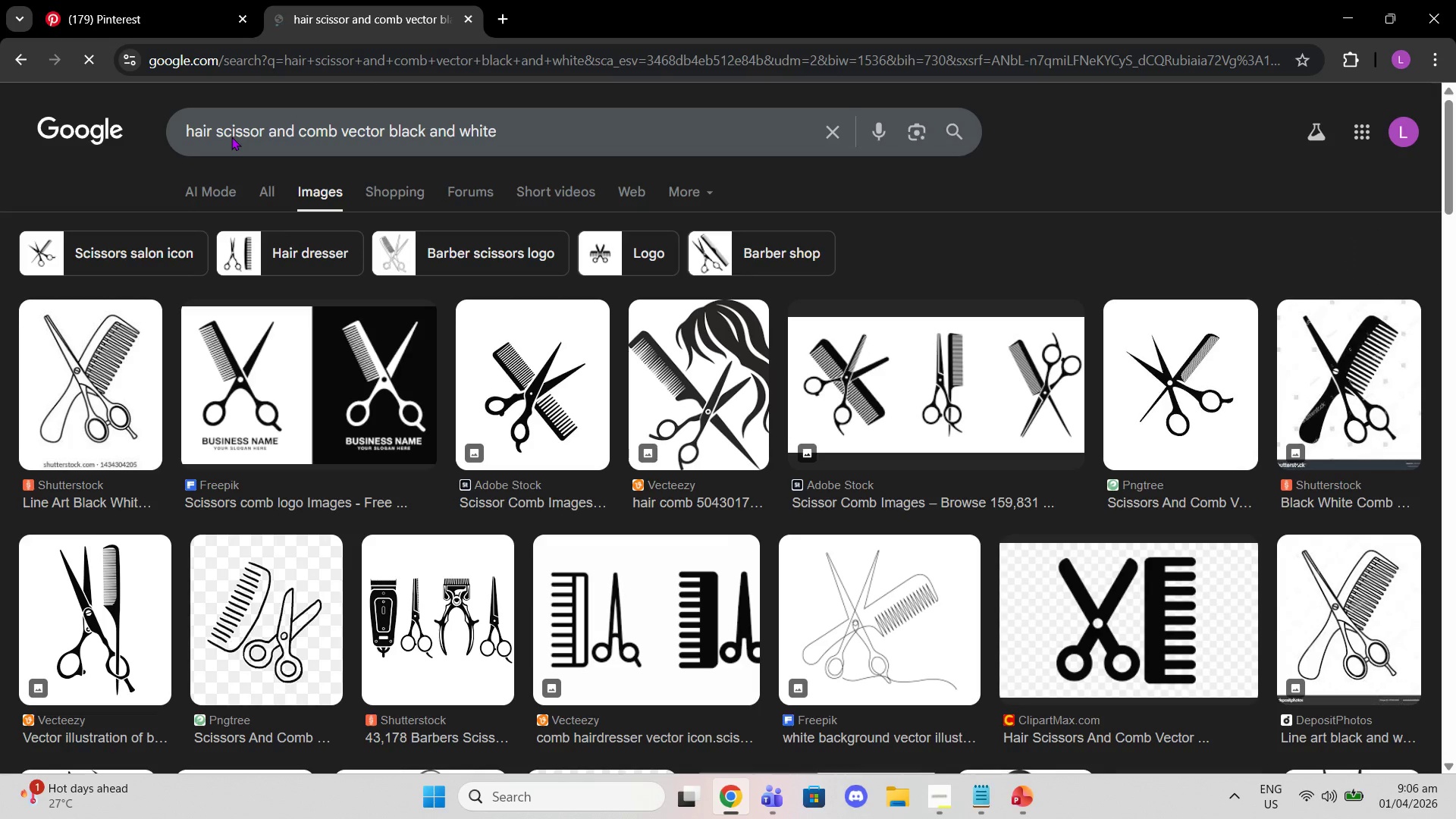 
left_click([1194, 382])
 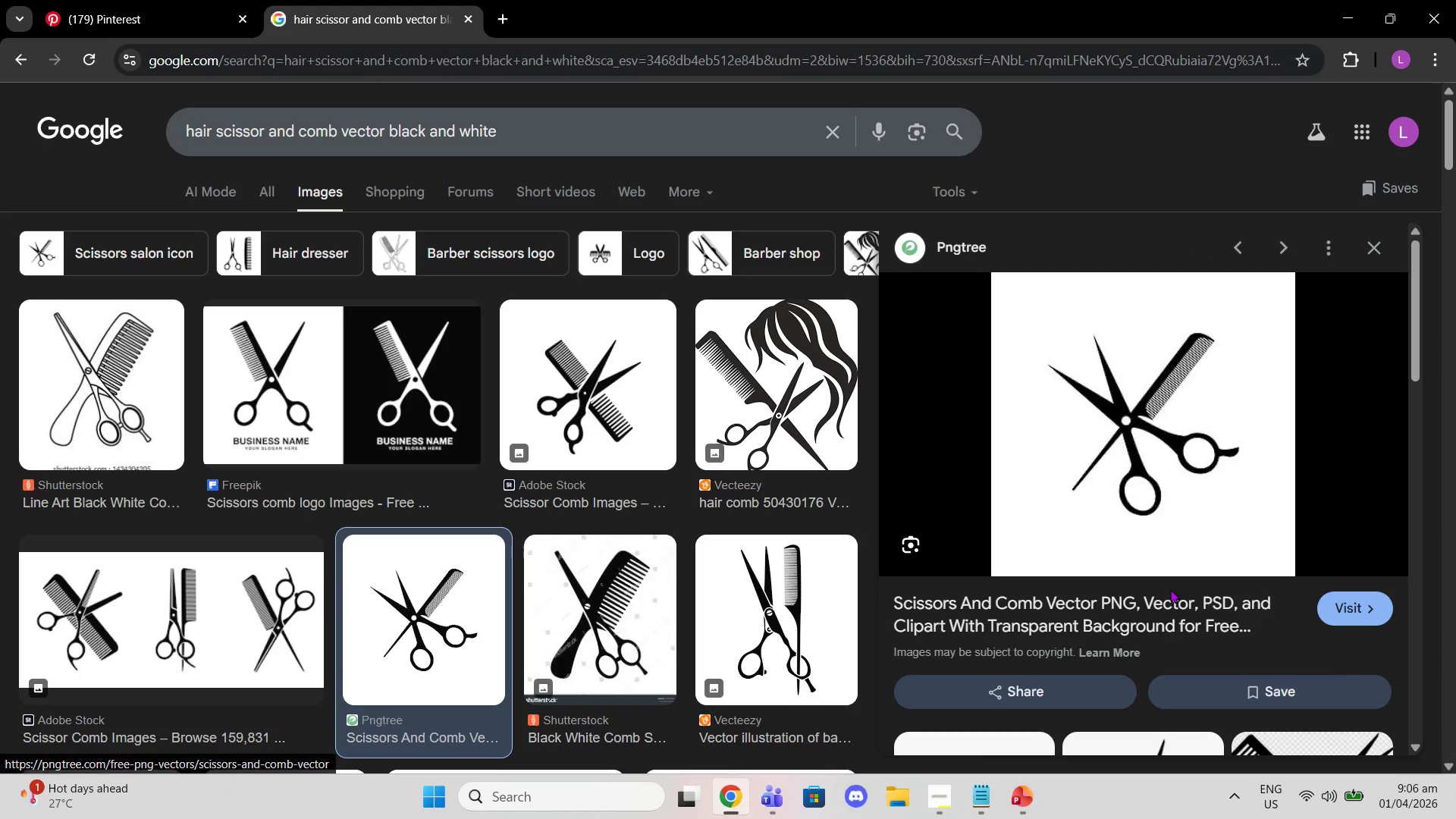 
left_click([1173, 600])
 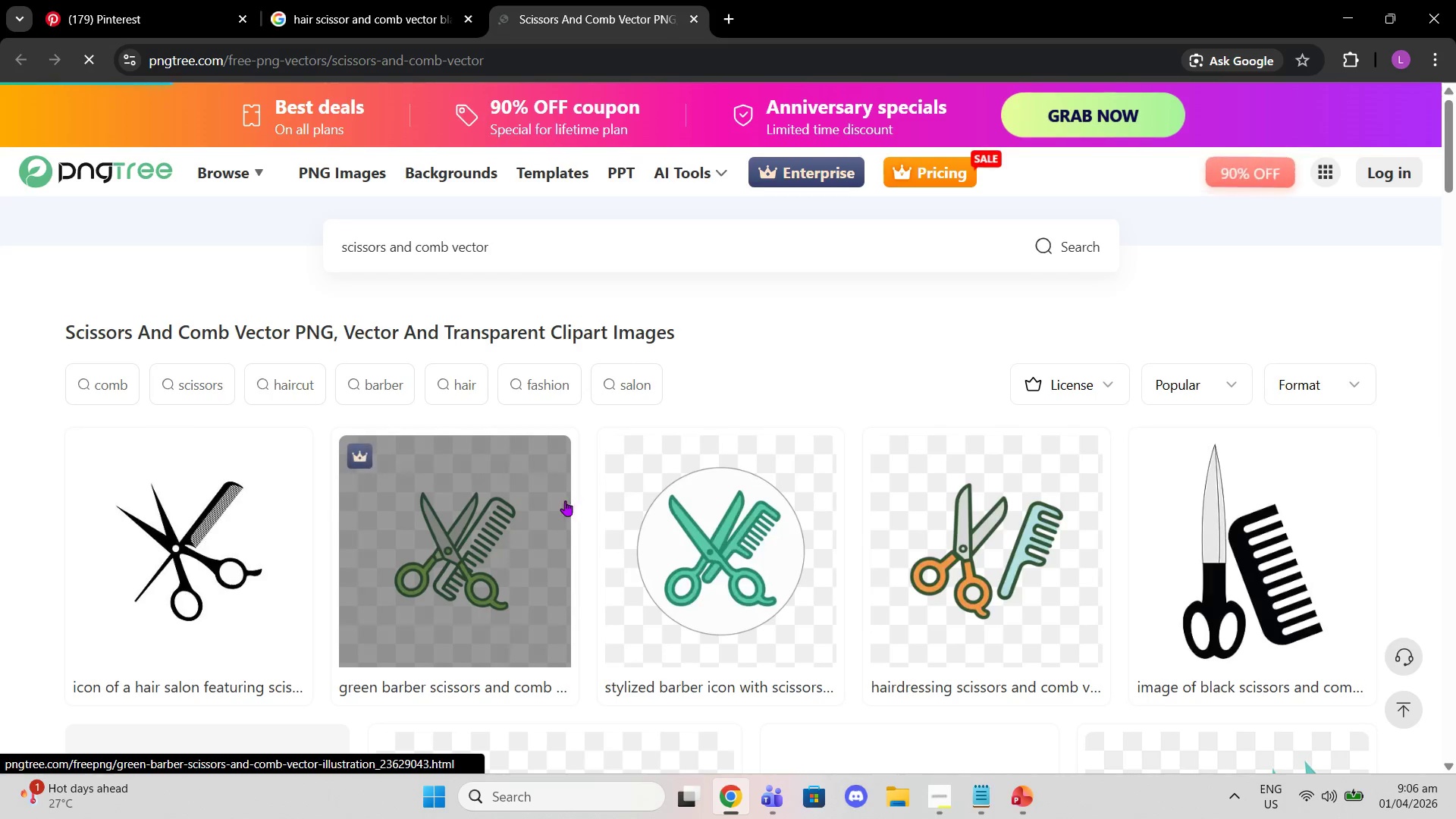 
left_click([175, 540])
 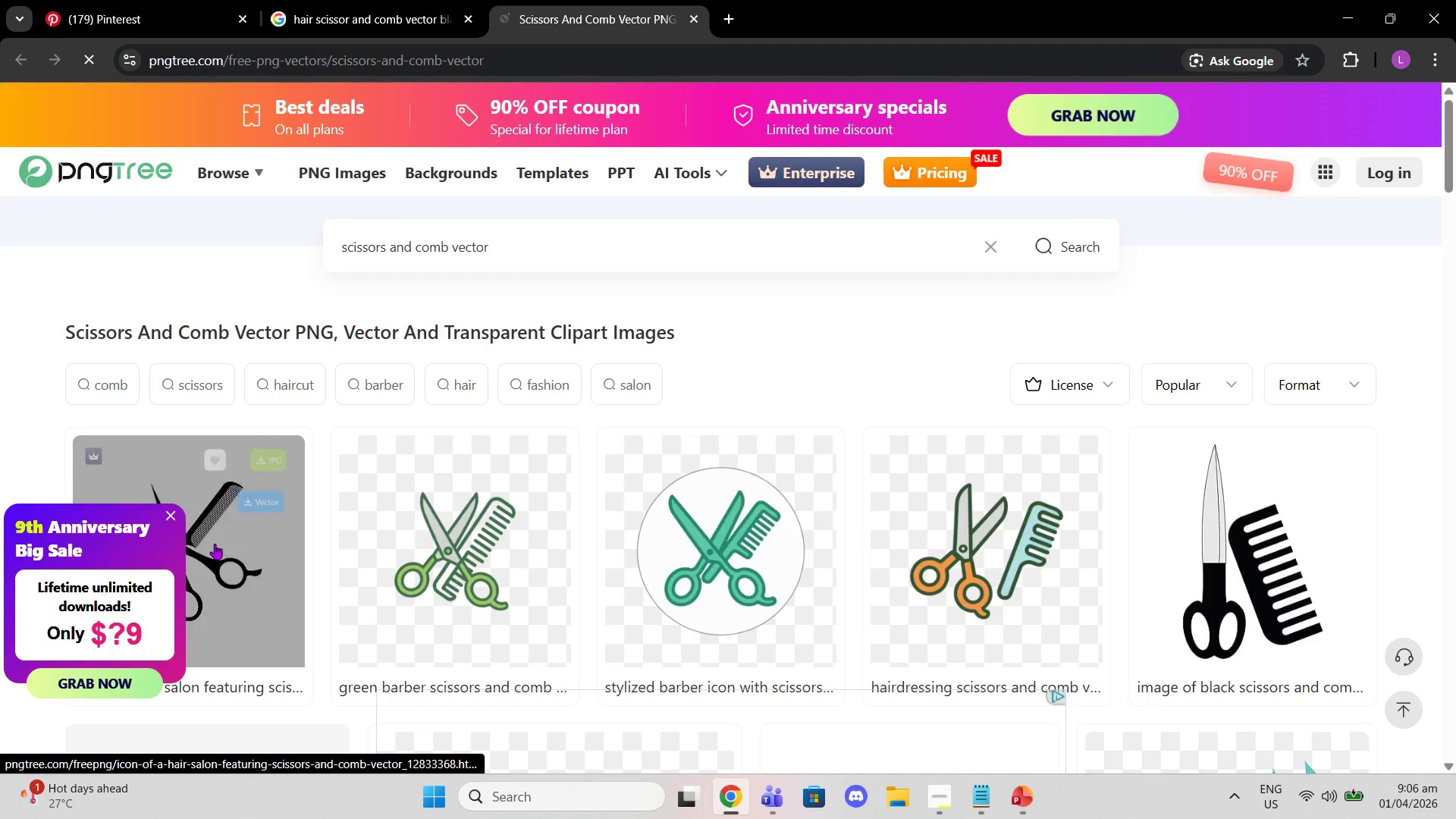 
left_click([215, 544])
 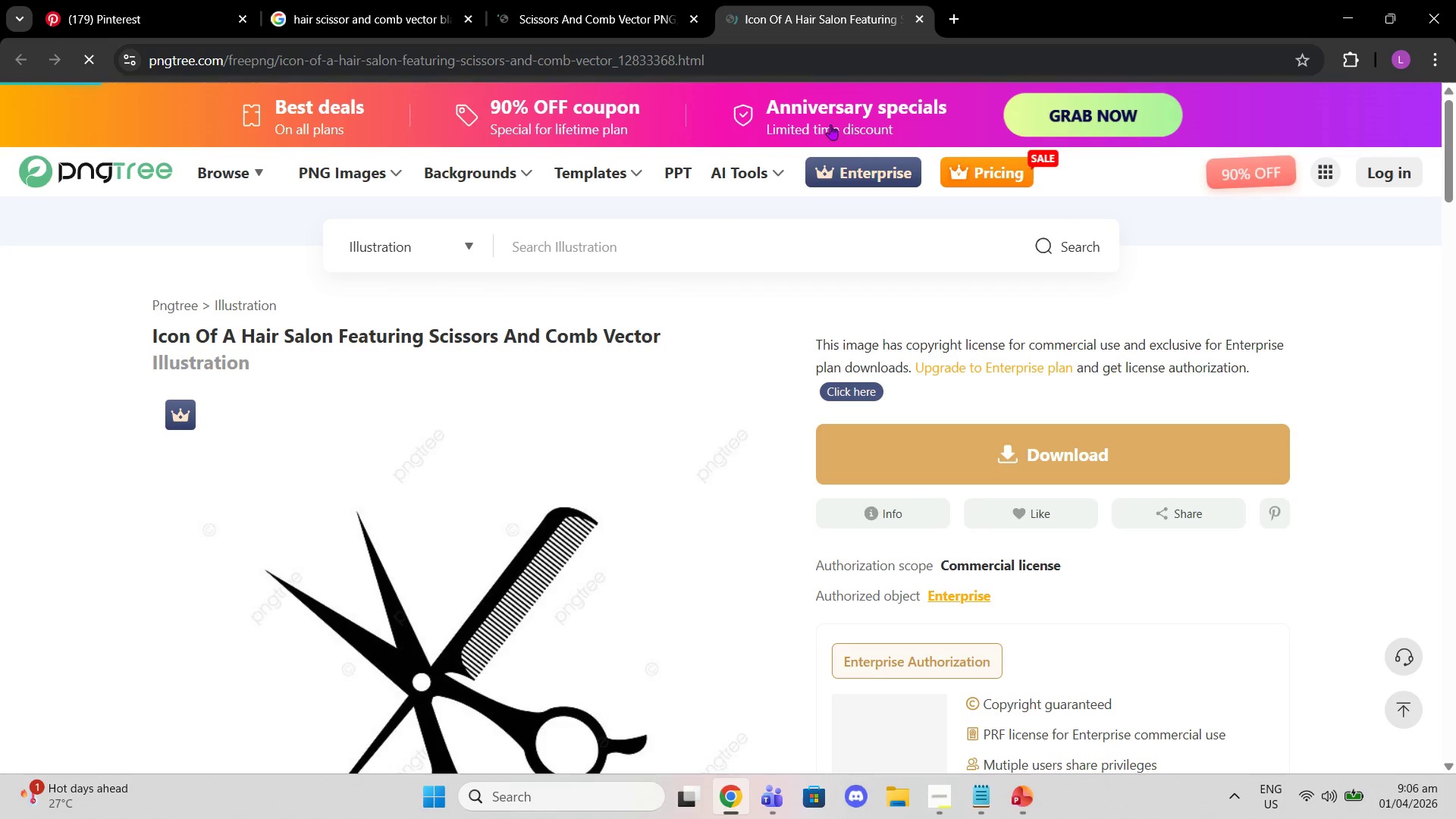 
scroll: coordinate [906, 492], scroll_direction: down, amount: 2.0
 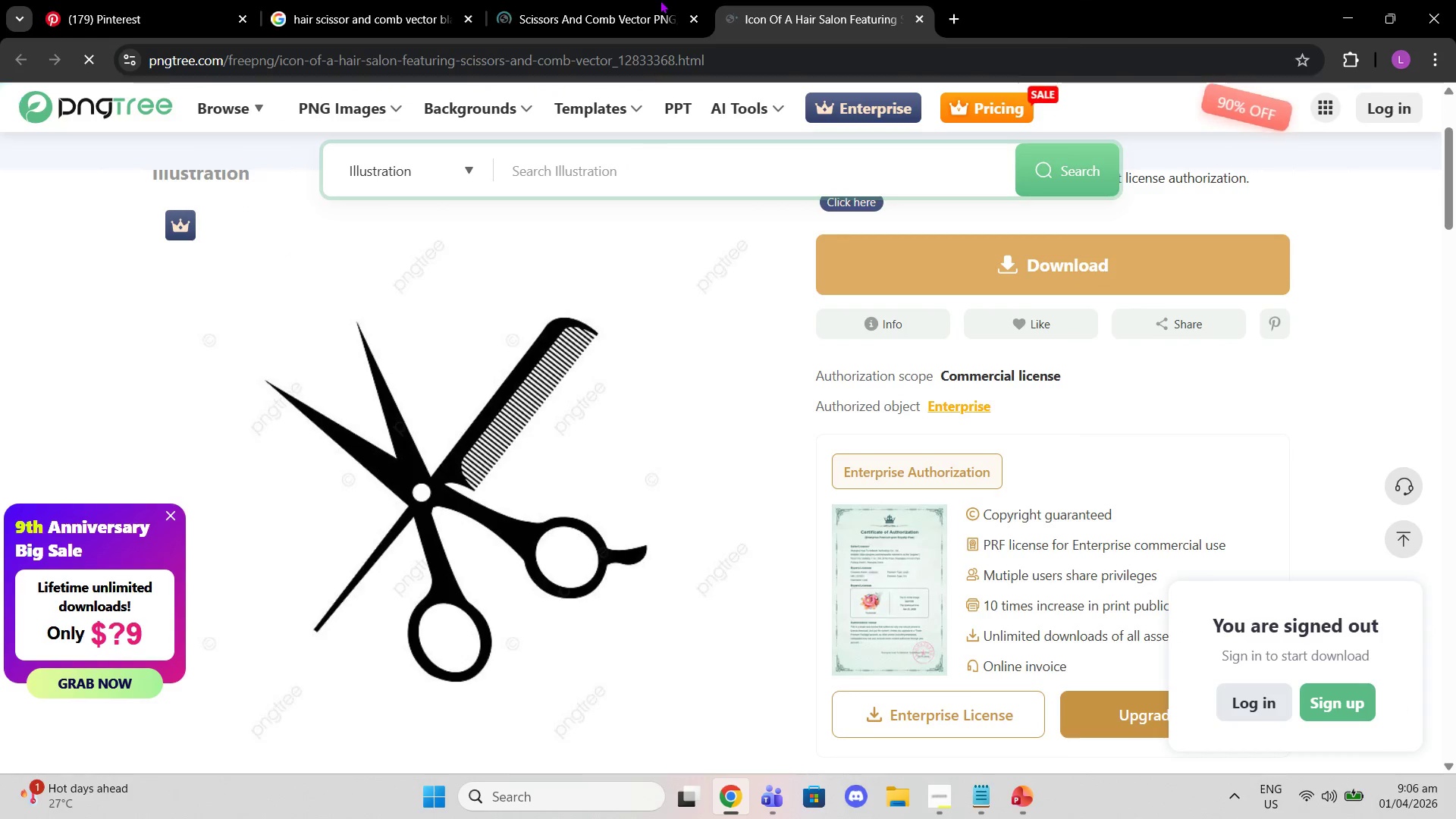 
left_click([657, 0])
 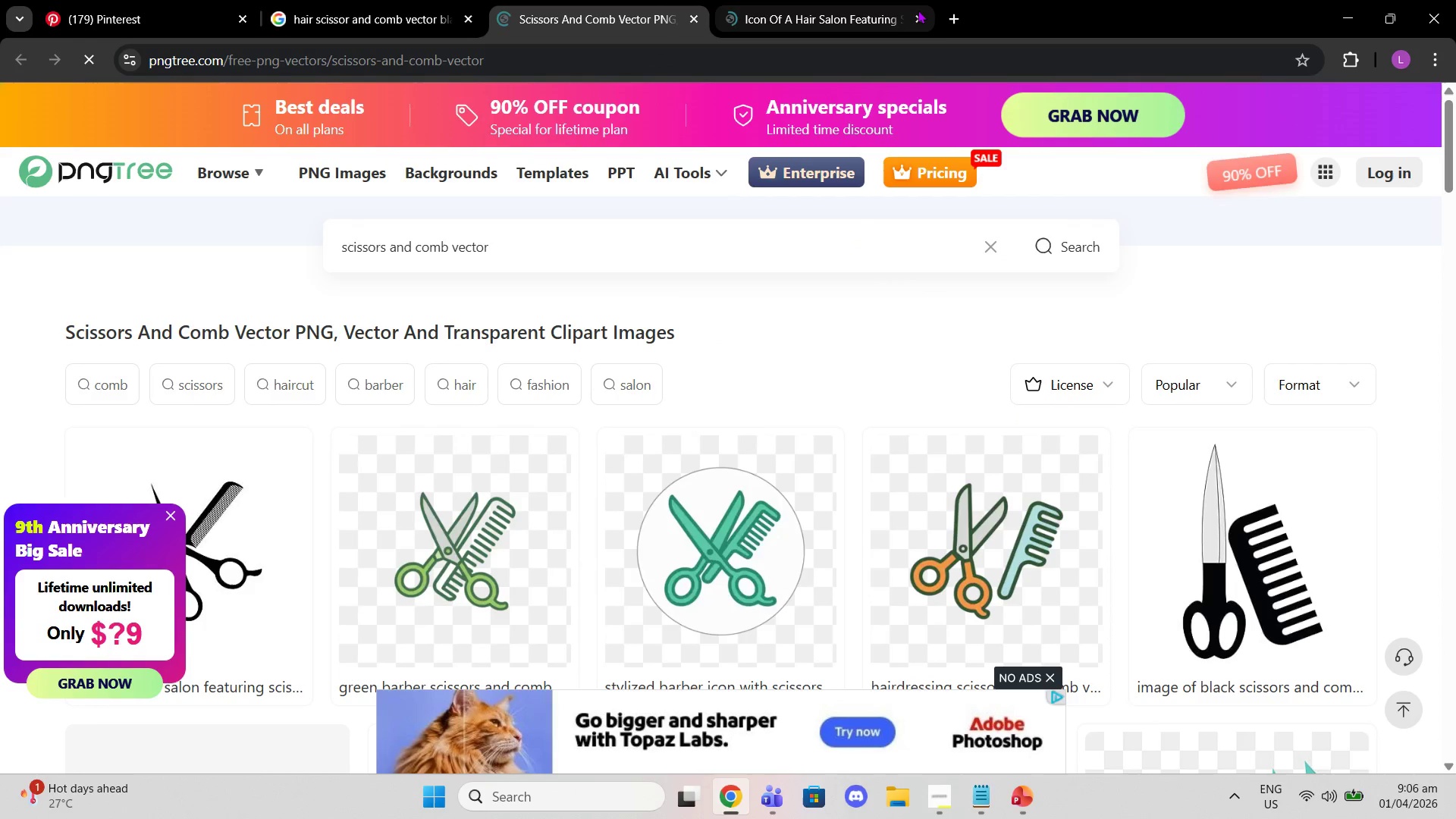 
left_click([918, 10])
 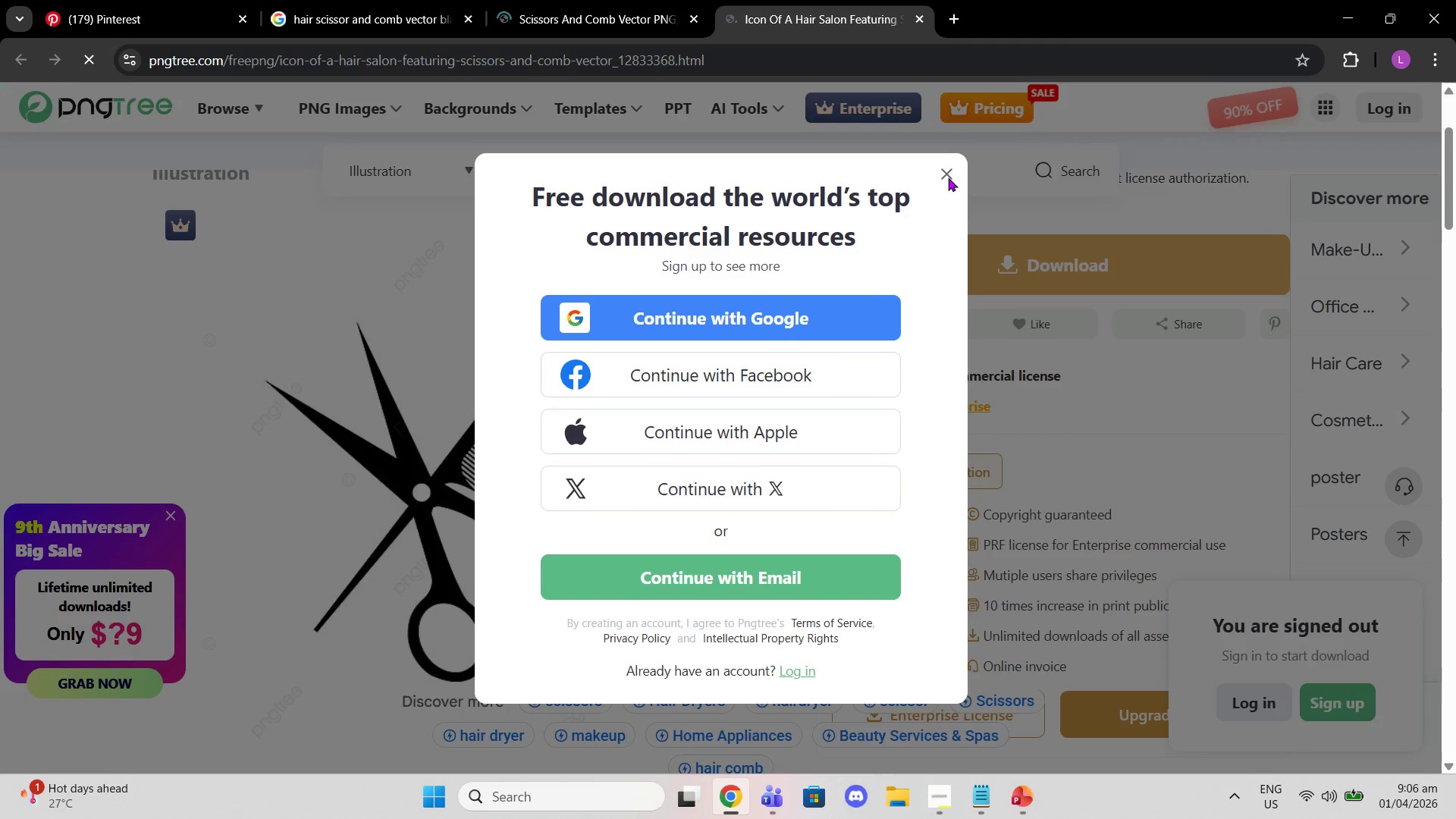 
left_click([949, 175])
 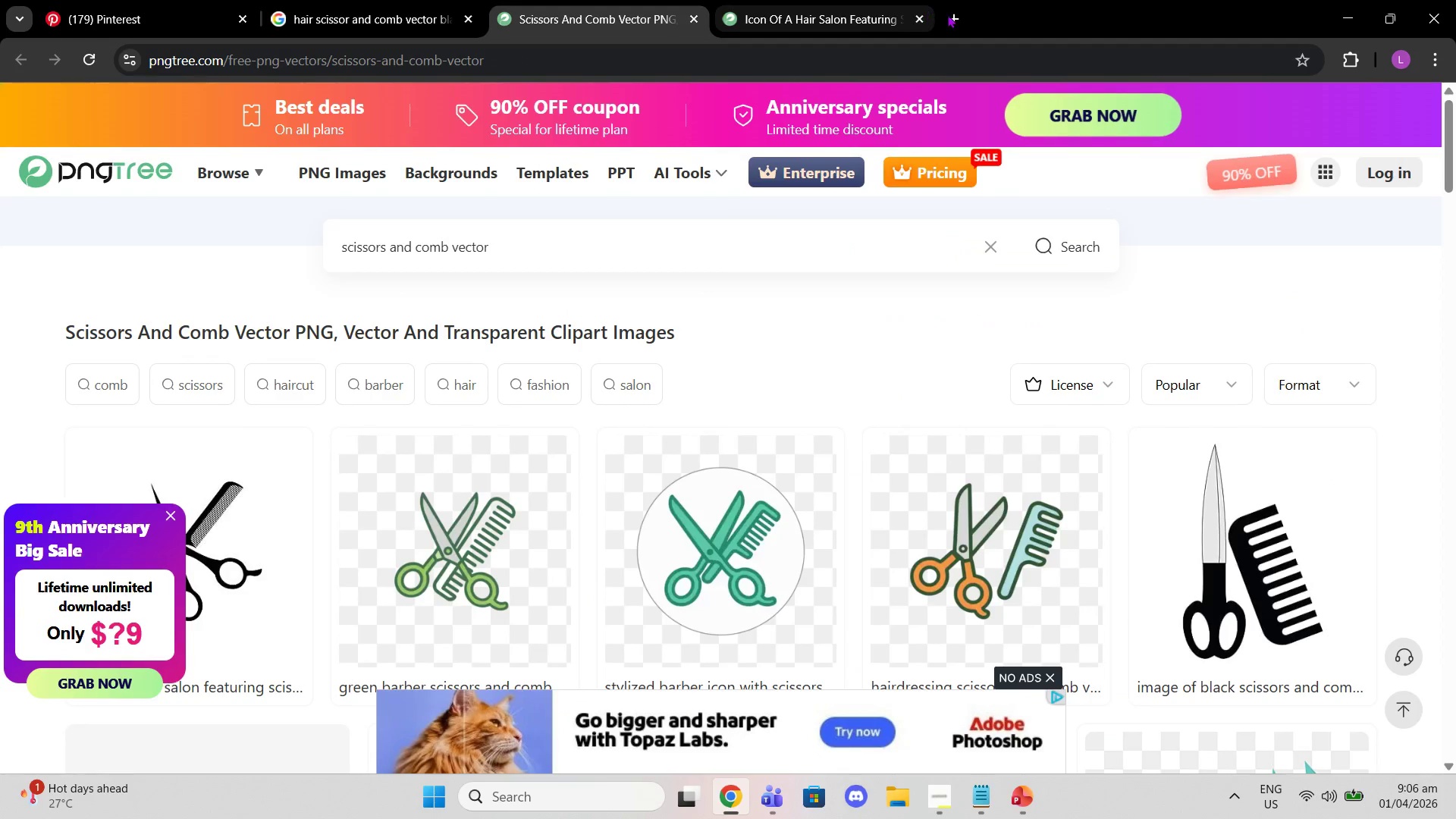 
left_click([920, 22])
 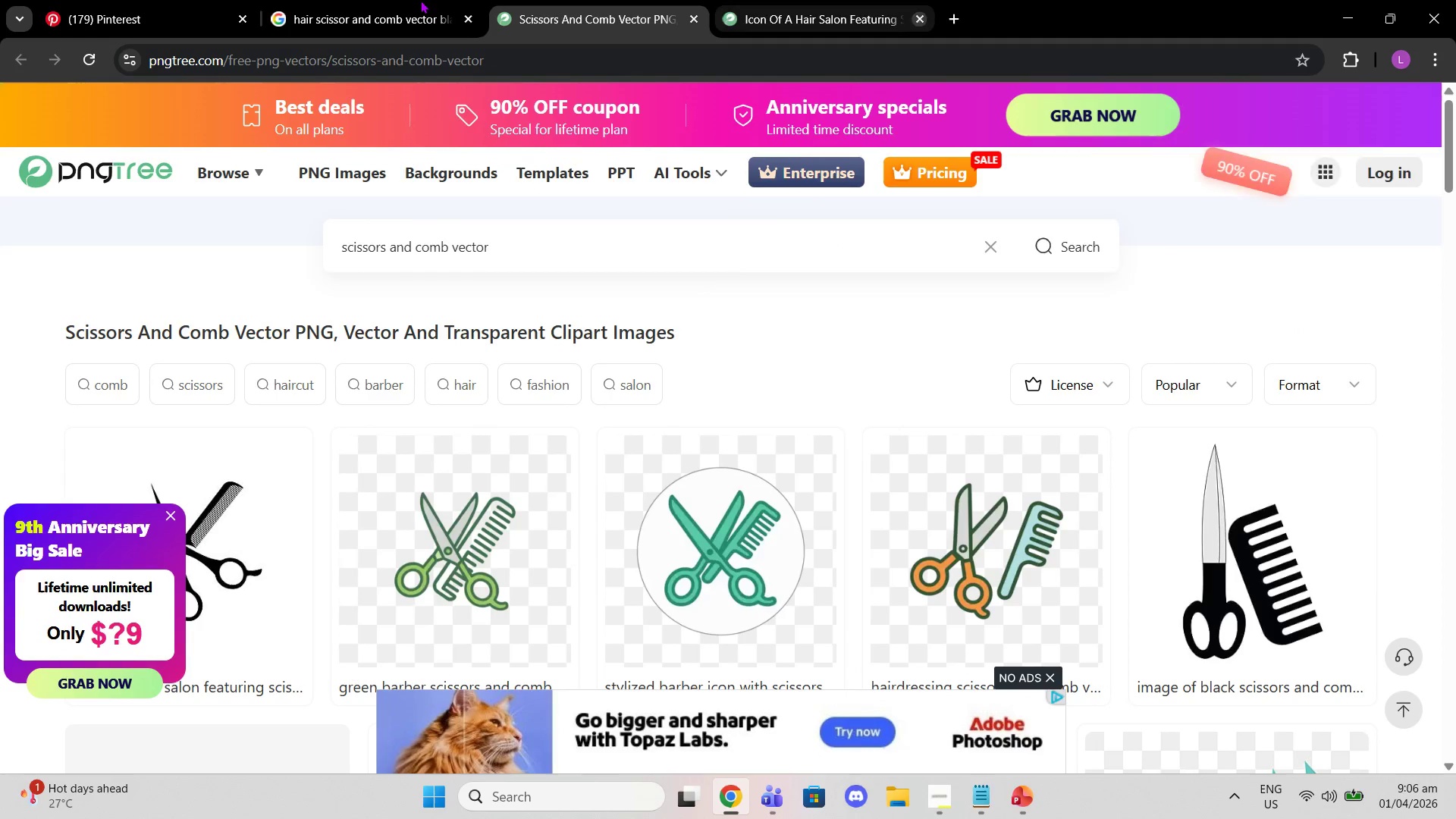 
left_click([420, 0])
 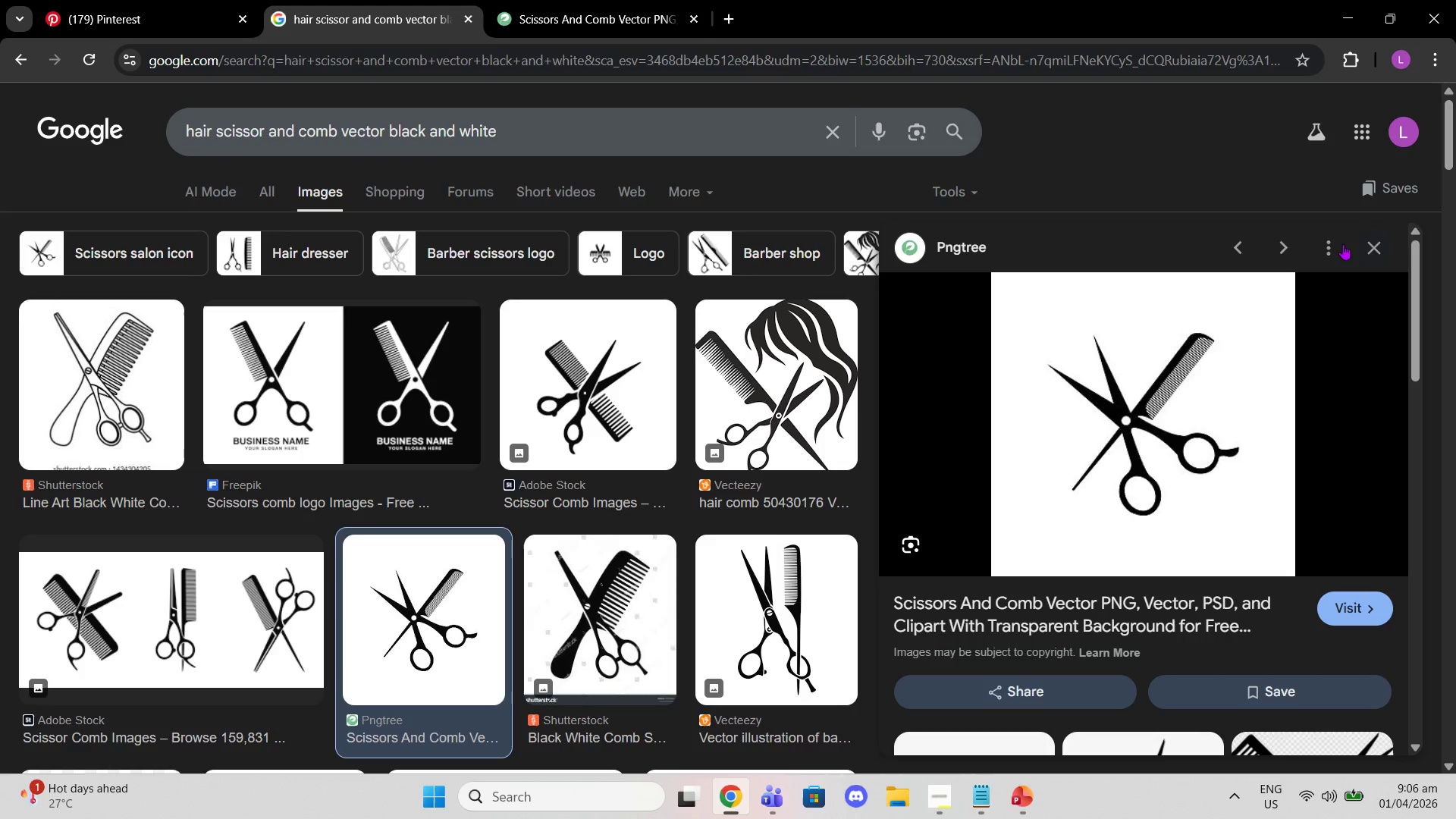 
left_click([1373, 234])
 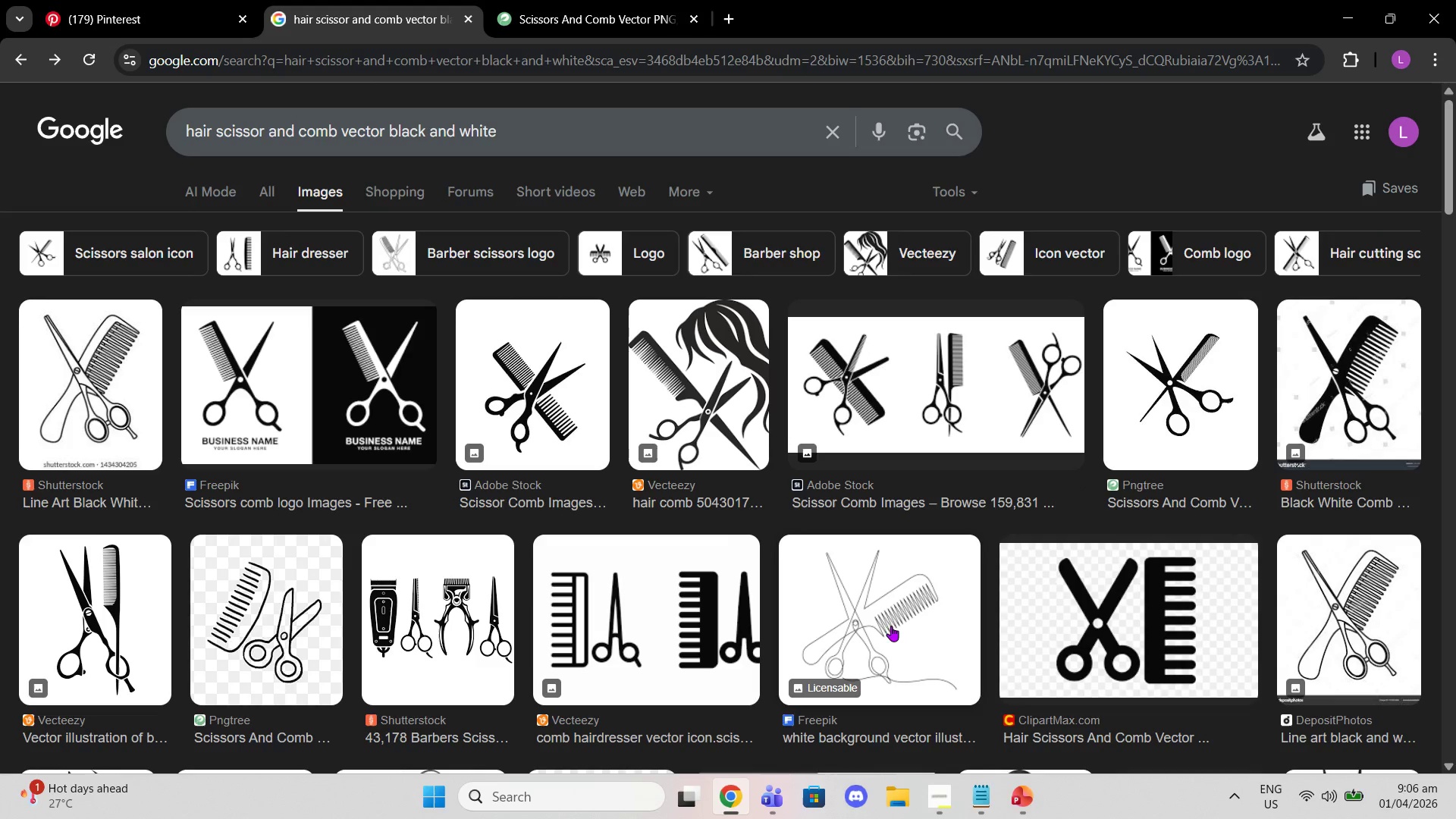 
scroll: coordinate [784, 541], scroll_direction: down, amount: 11.0
 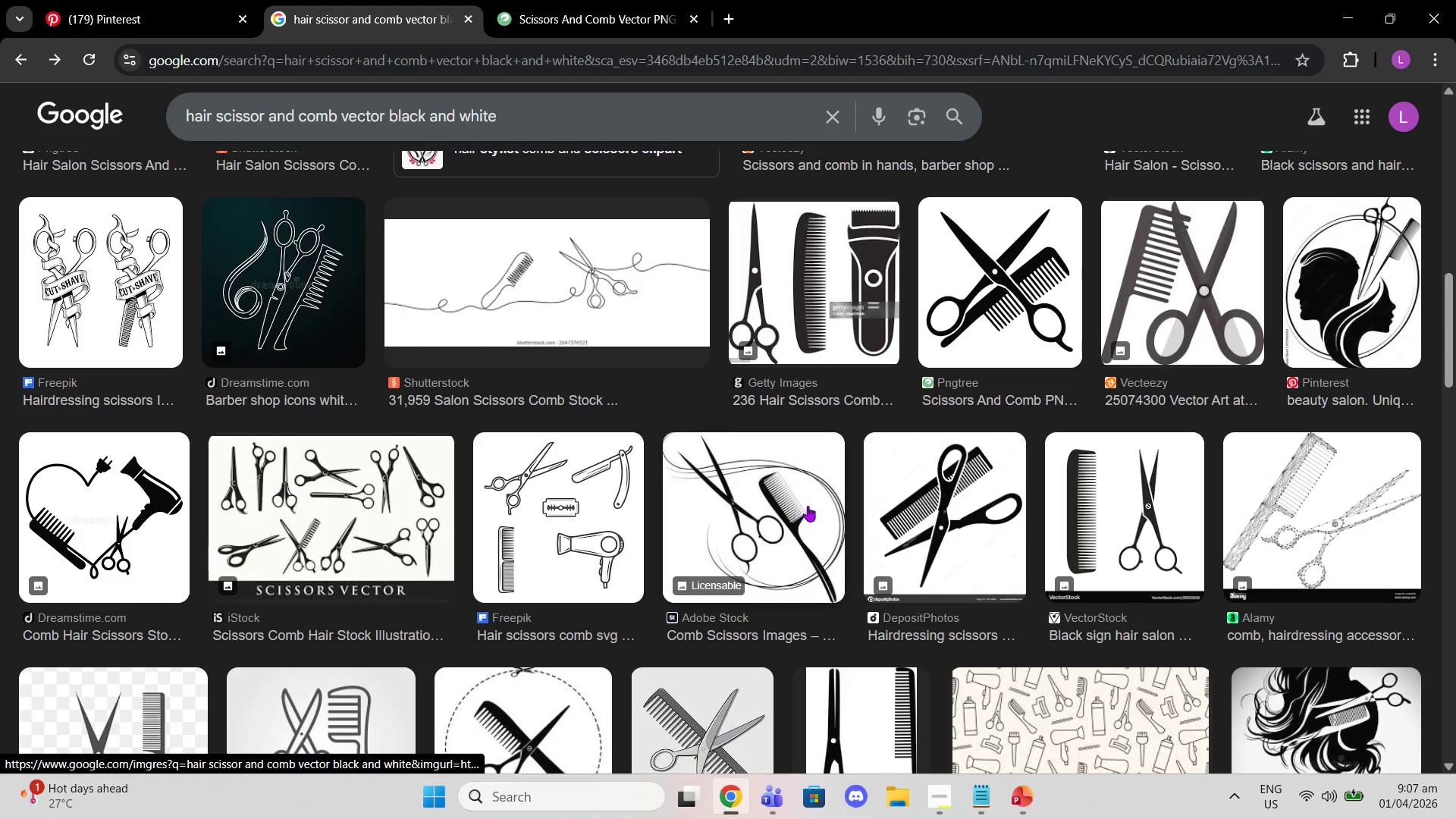 
mouse_move([961, 531])
 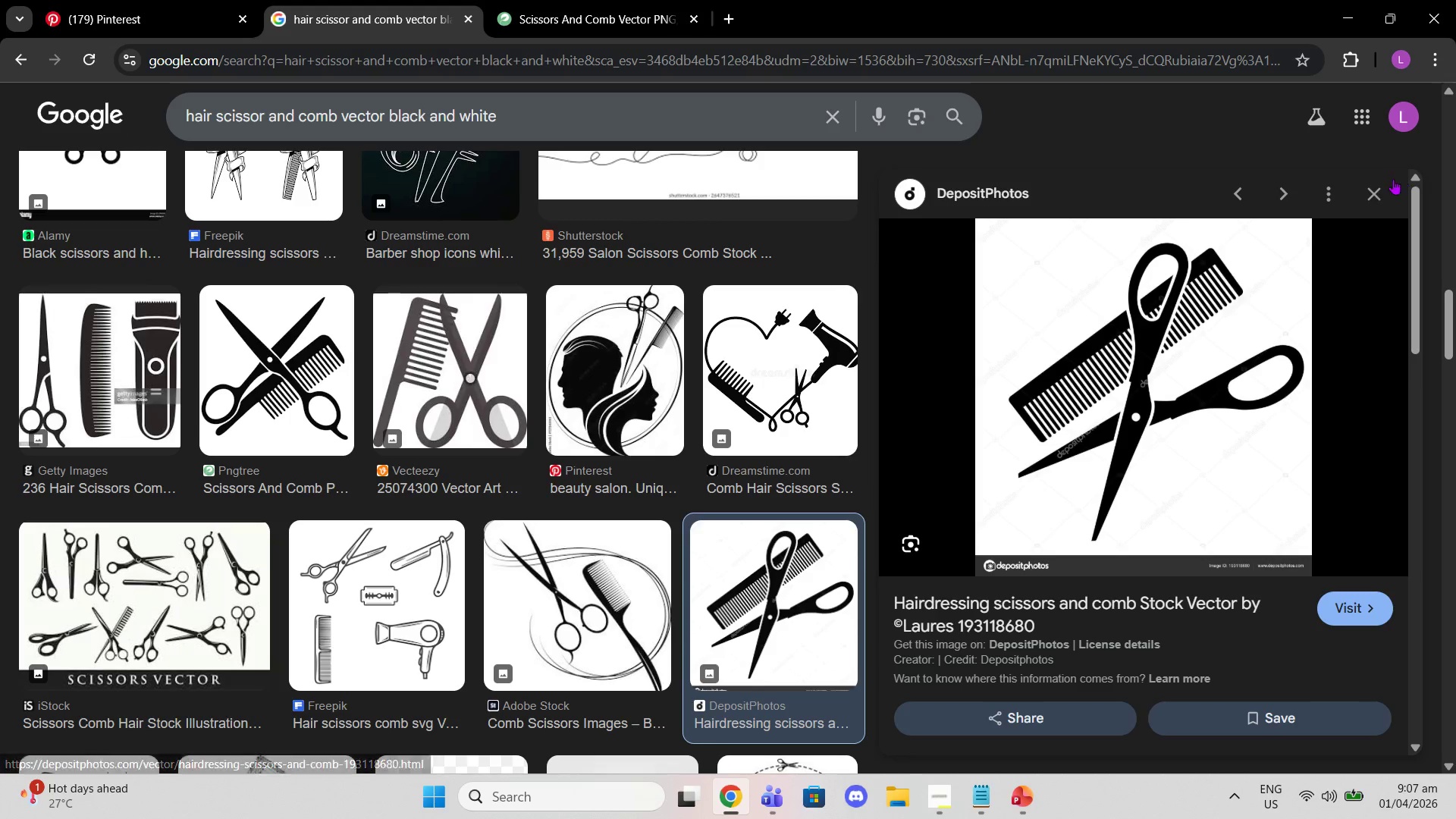 
left_click([1375, 186])
 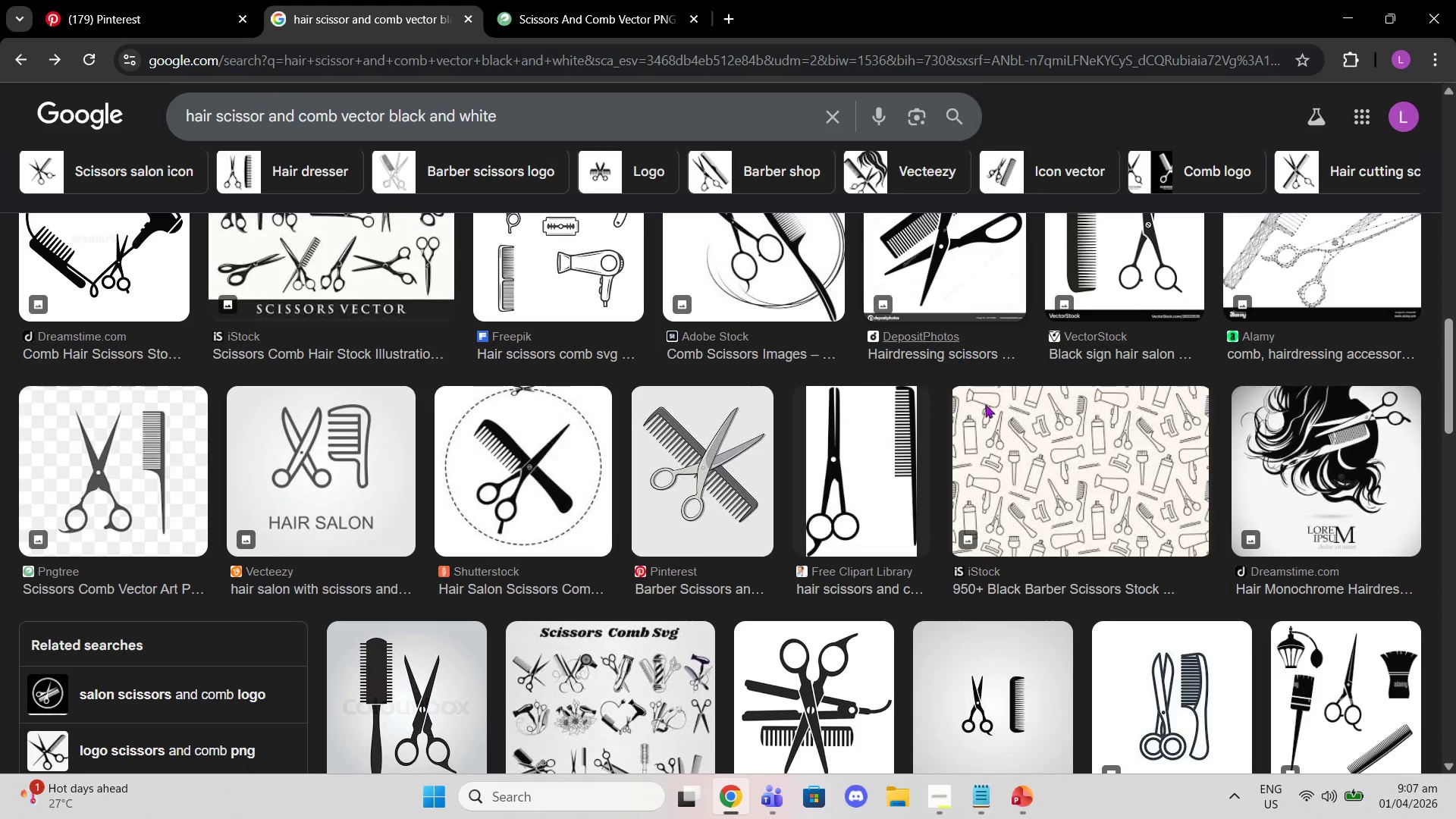 
scroll: coordinate [1006, 507], scroll_direction: down, amount: 4.0
 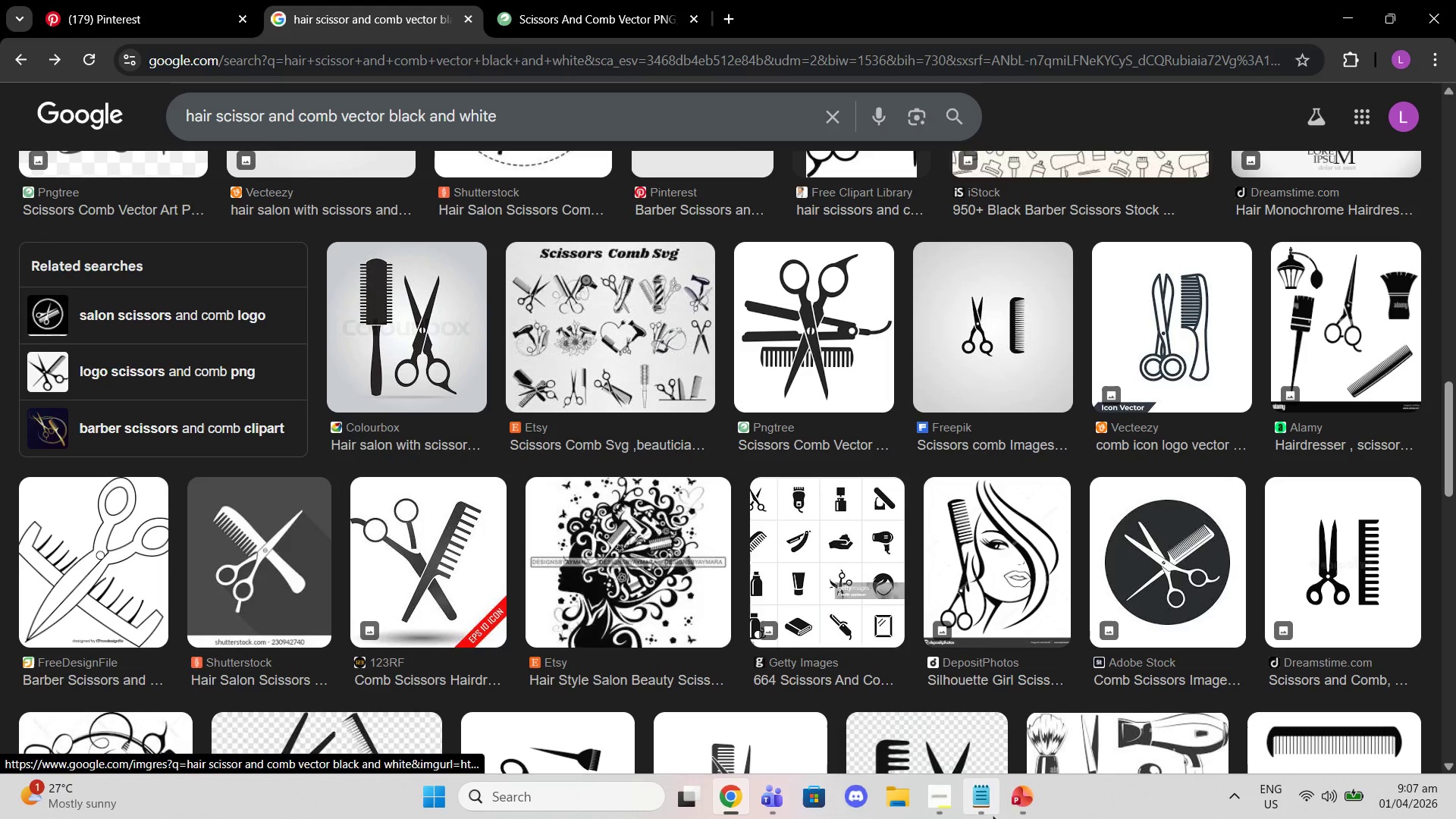 
left_click([1012, 798])
 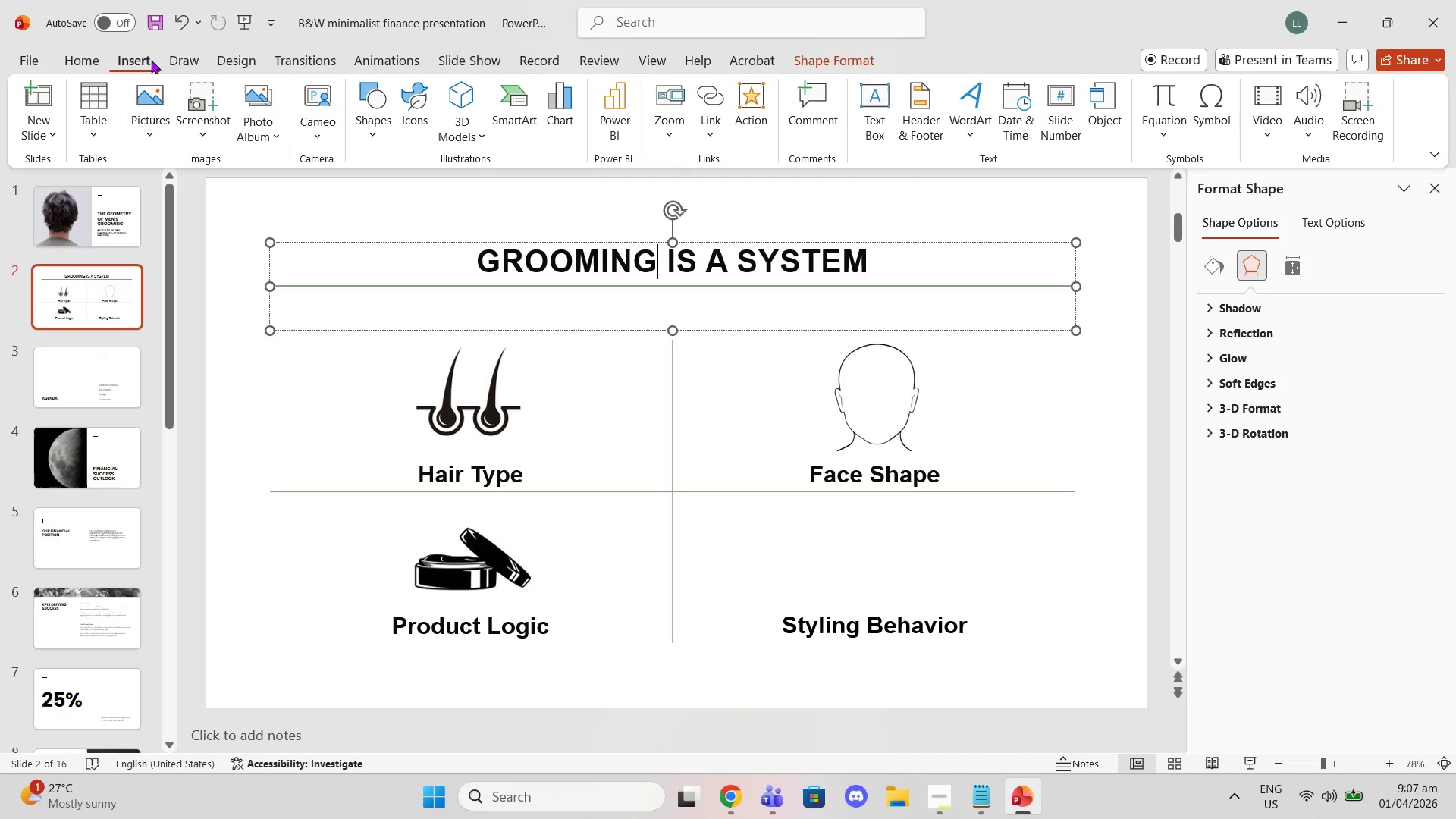 
mouse_move([419, 119])
 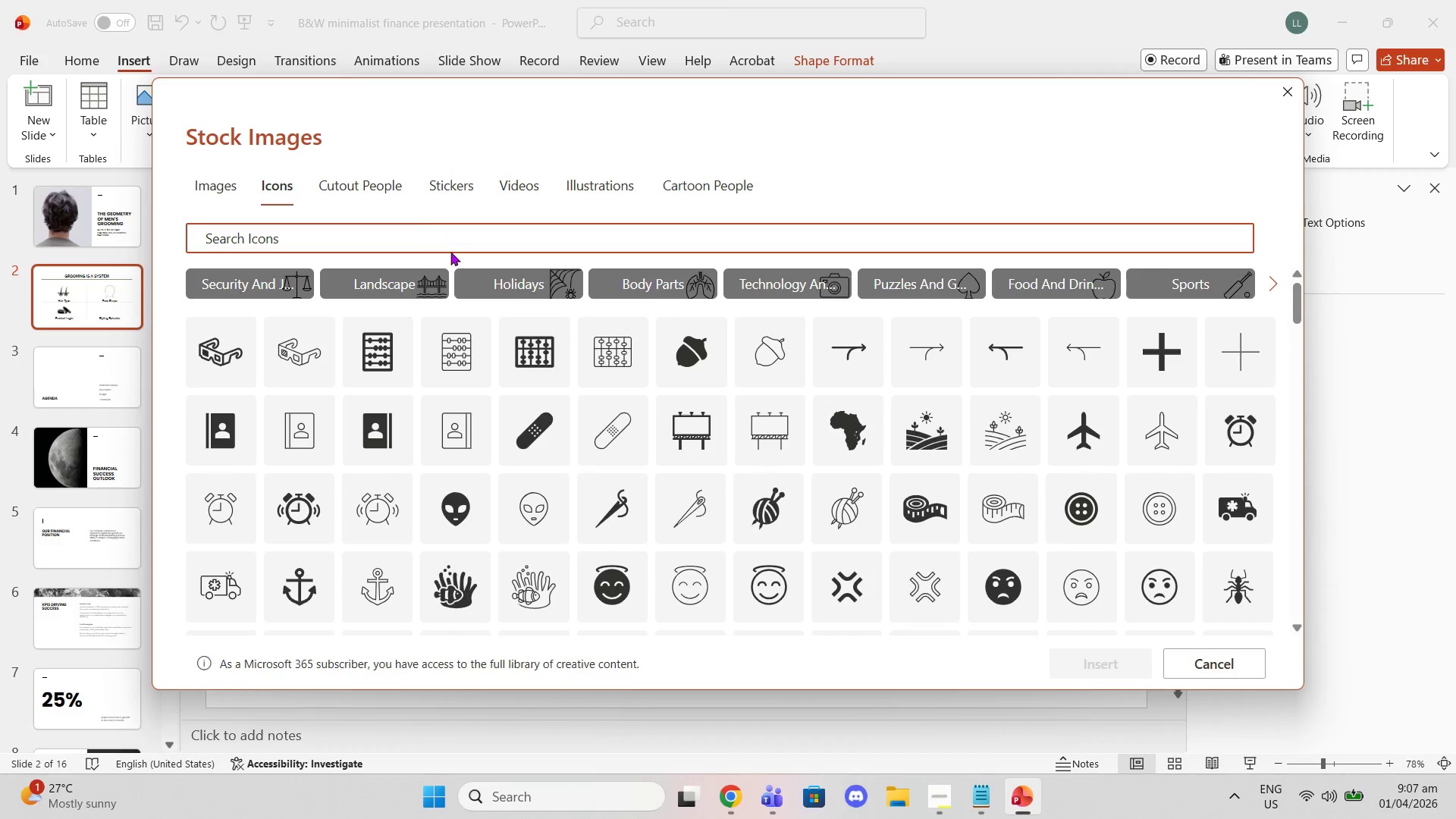 
type(scissor)
 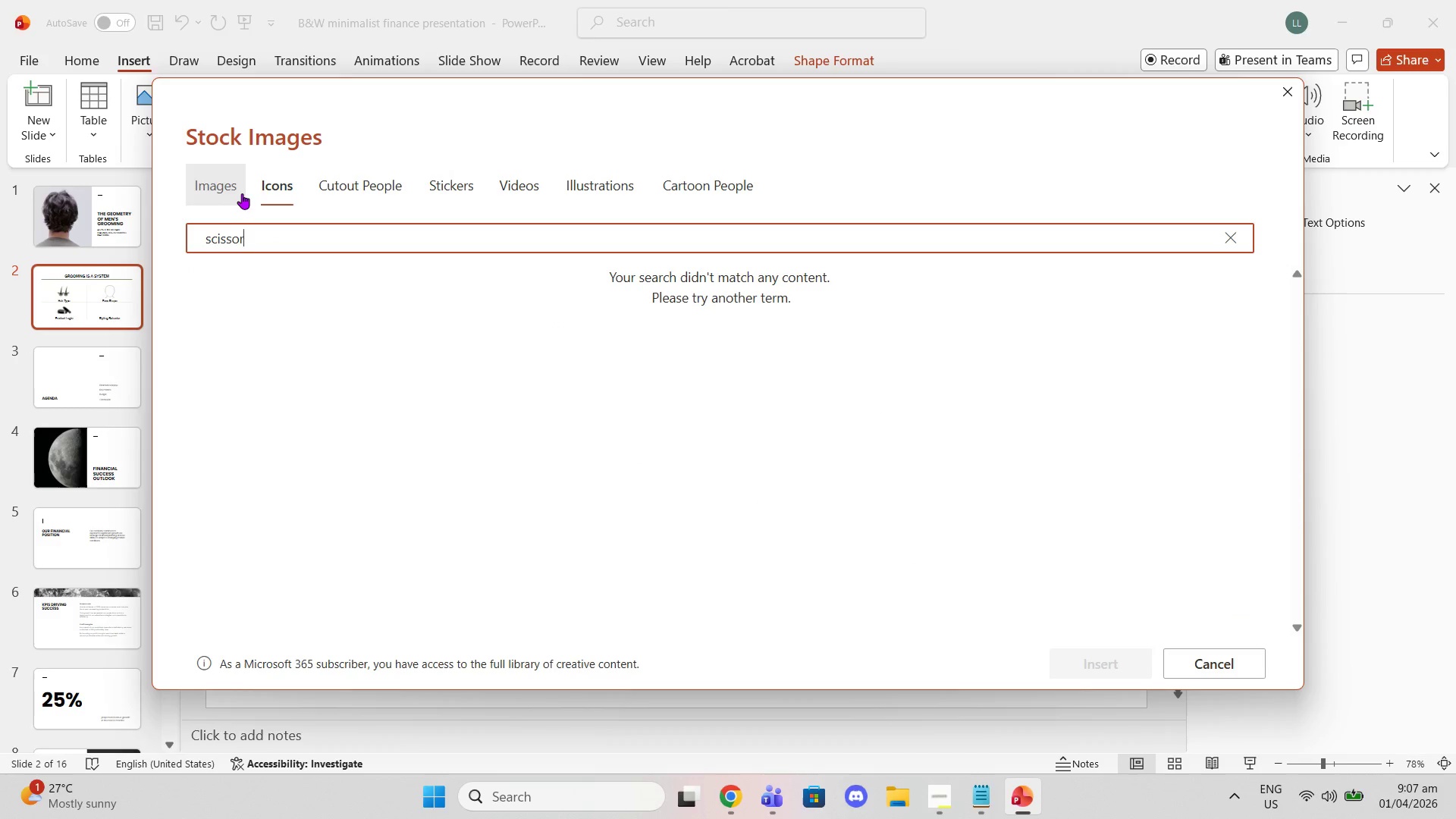 
left_click([1284, 85])
 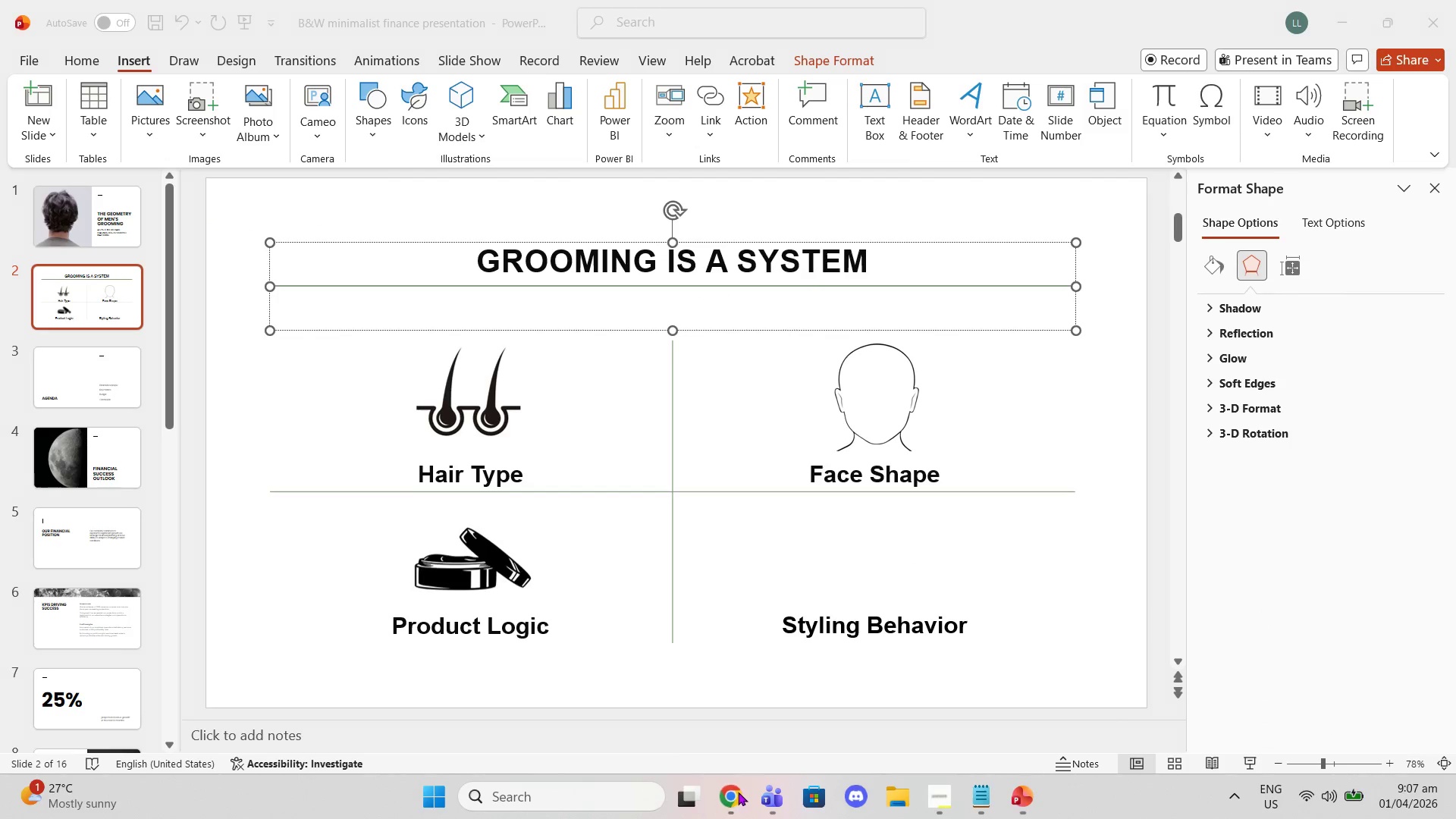 
left_click([737, 811])
 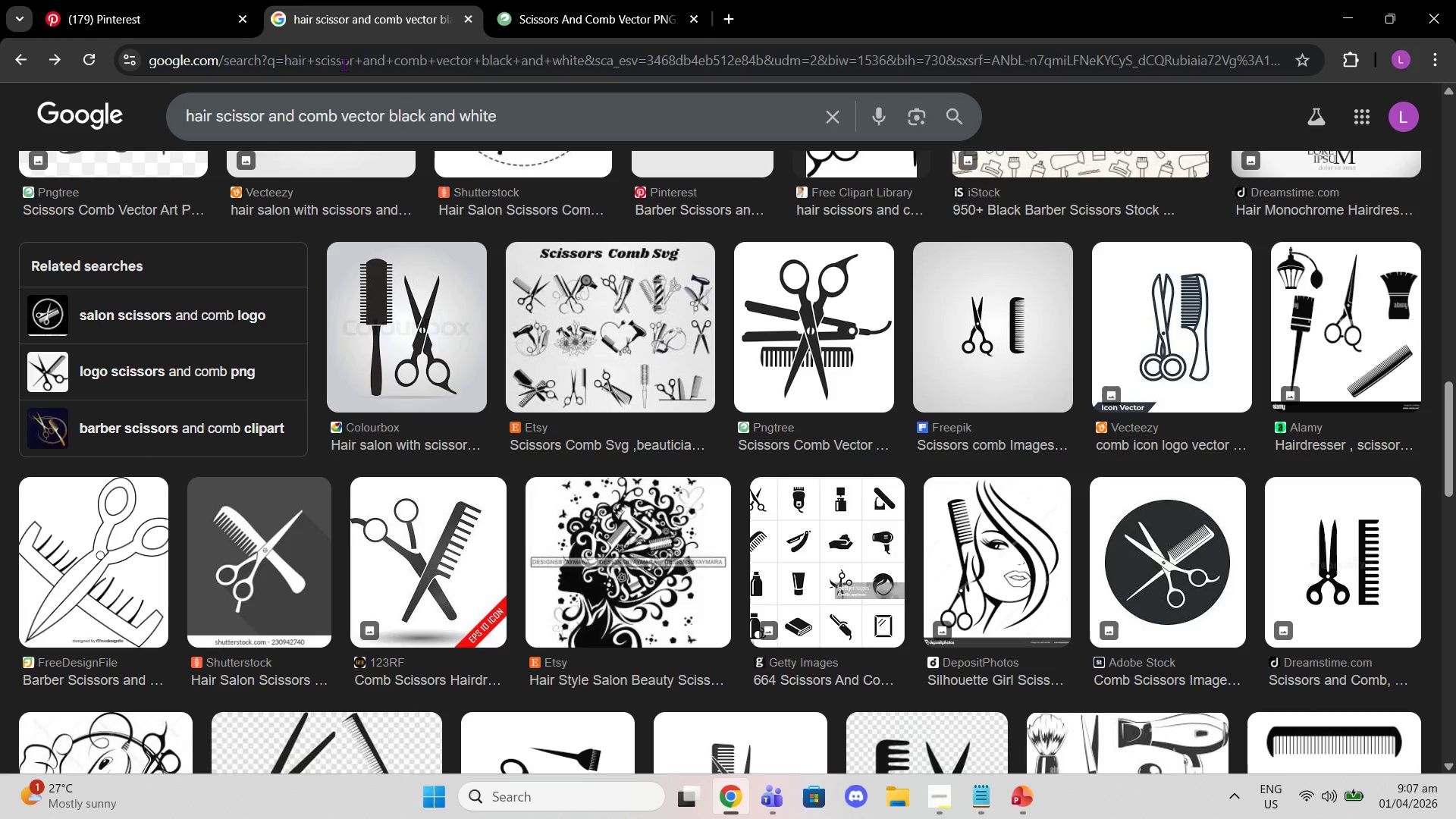 
left_click([187, 0])
 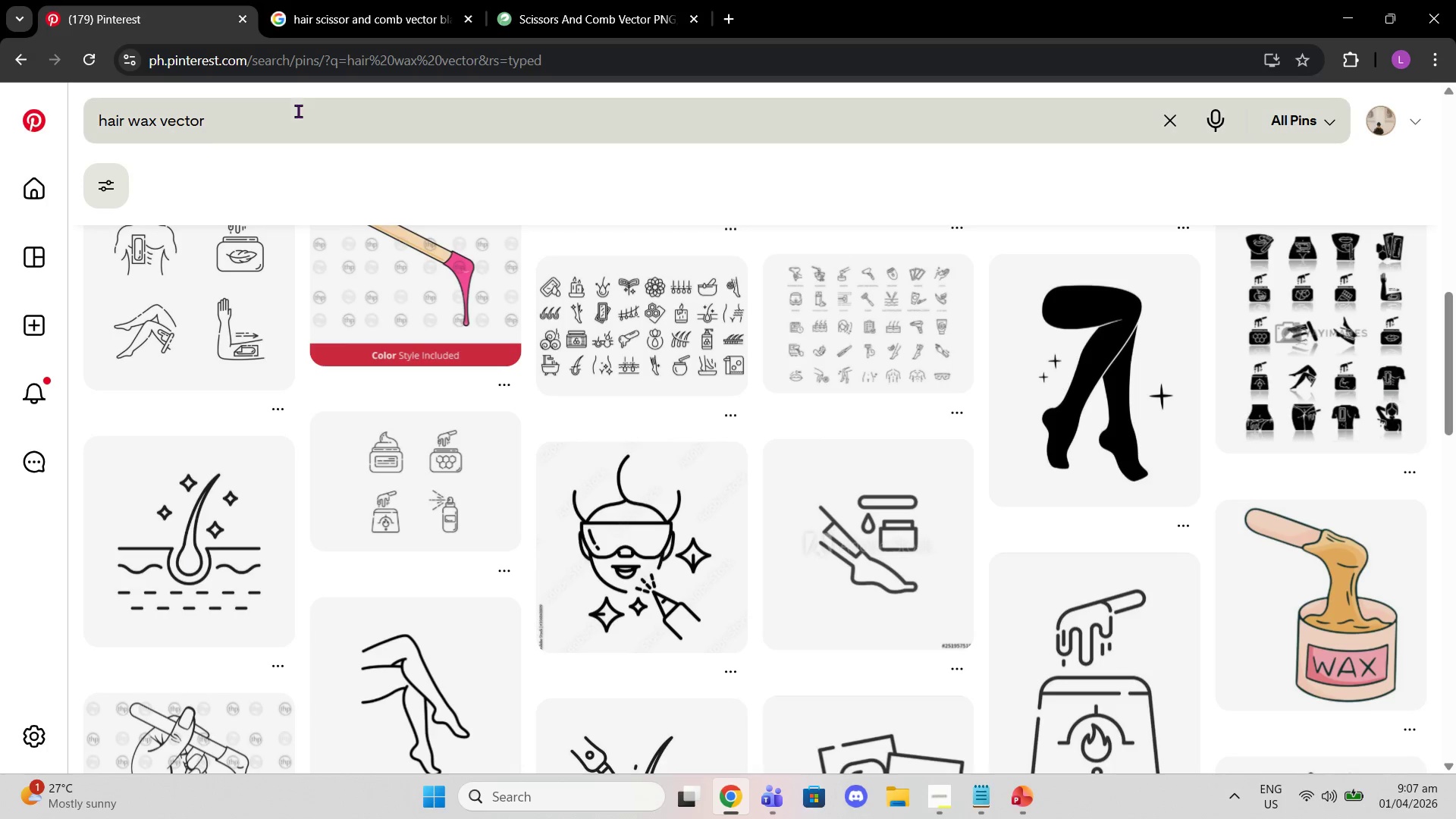 
left_click_drag(start_coordinate=[294, 113], to_coordinate=[131, 121])
 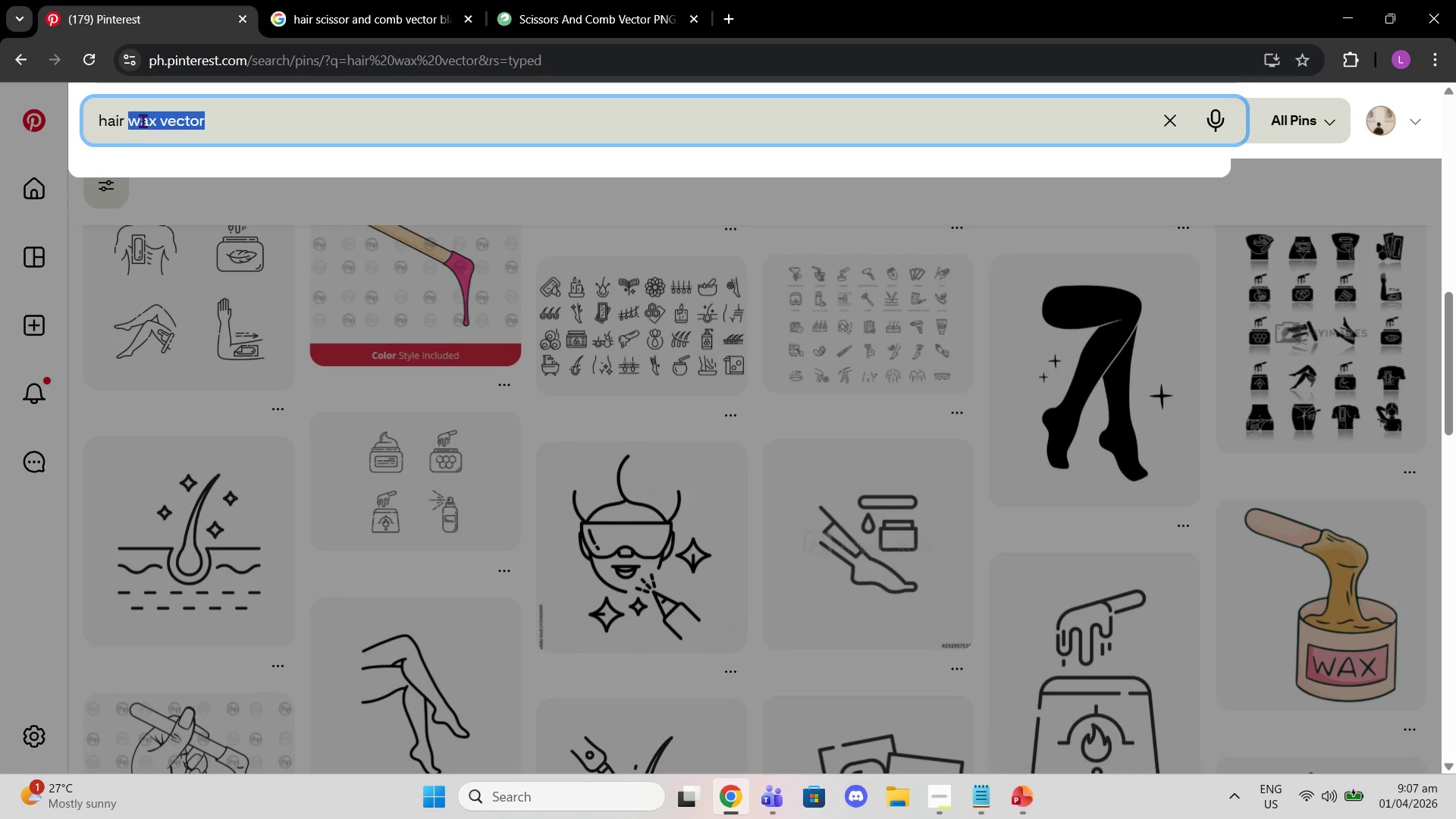 
type(scissor anmd )
key(Backspace)
key(Backspace)
key(Backspace)
type(d)
key(Backspace)
key(Backspace)
type(nd comb)
 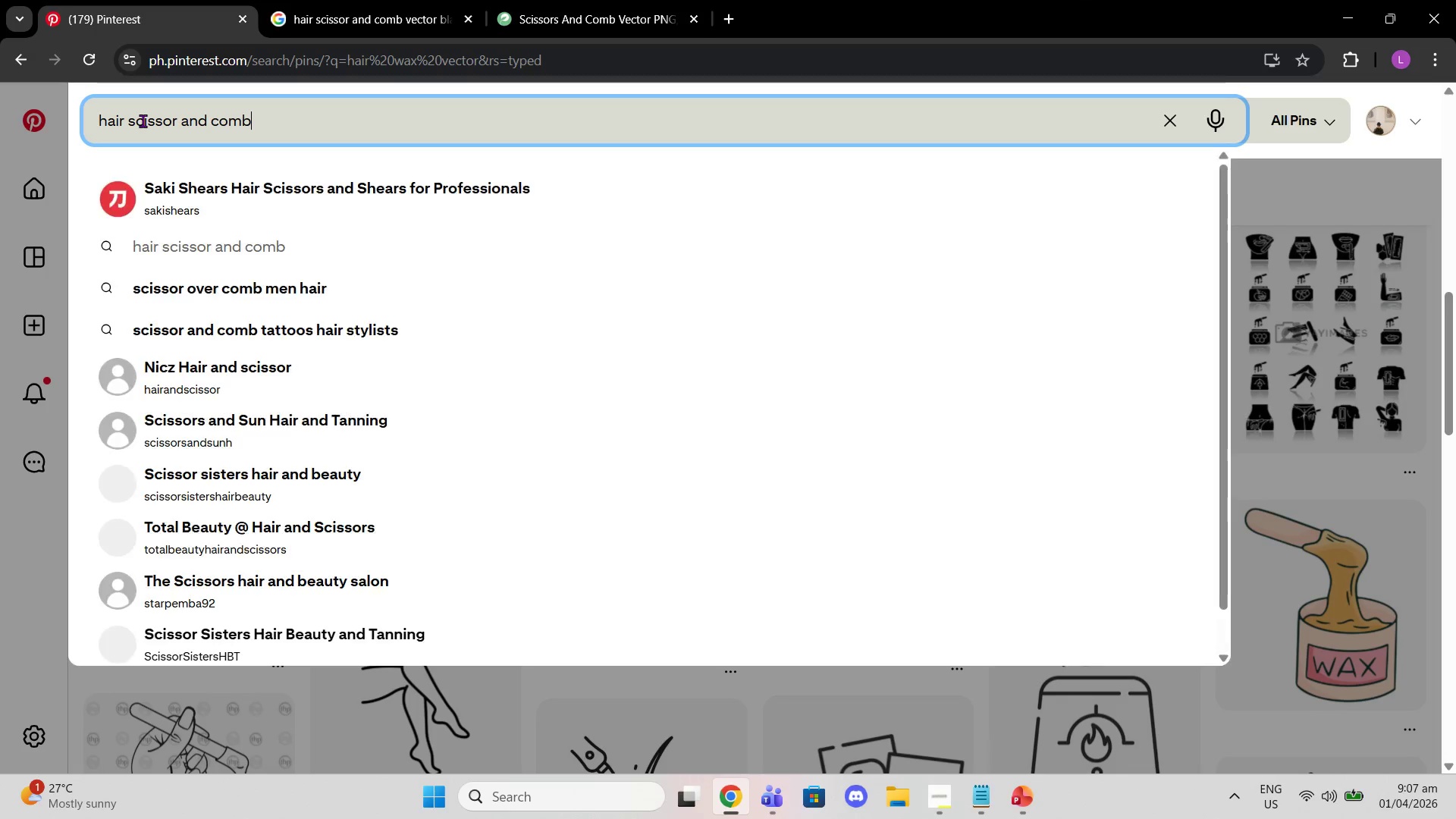 
key(Enter)
 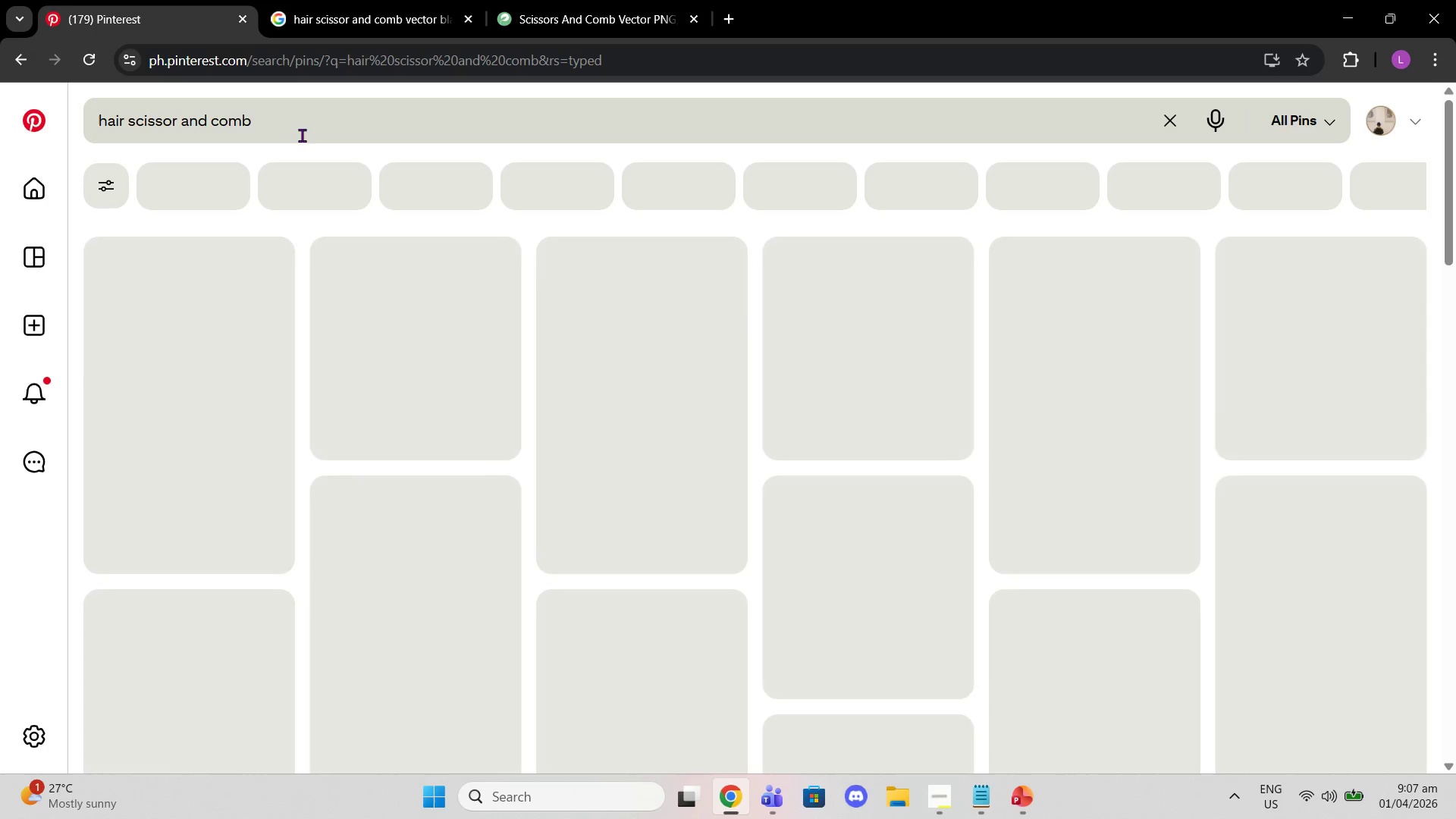 
left_click([295, 124])
 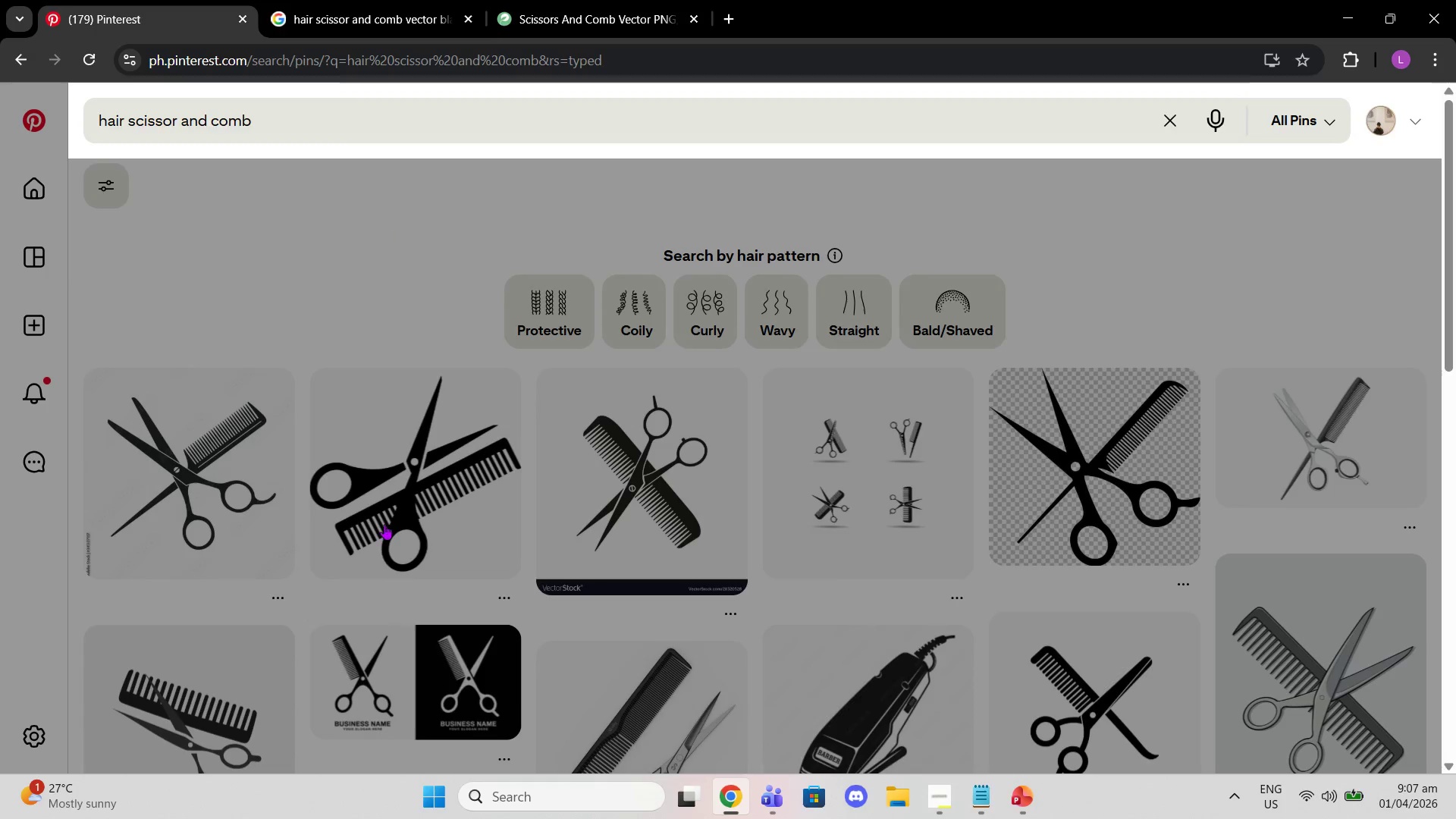 
double_click([384, 524])
 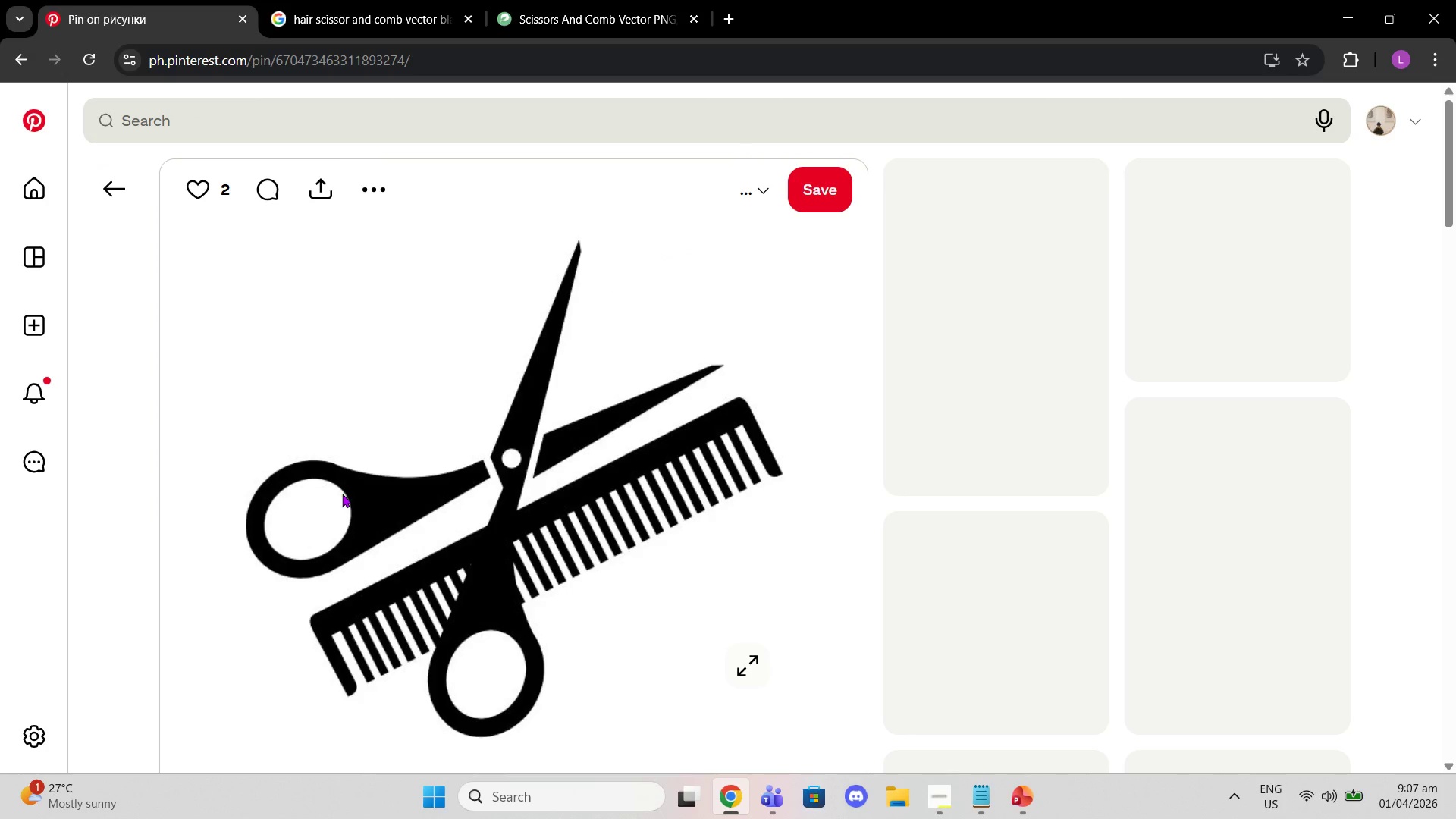 
scroll: coordinate [484, 436], scroll_direction: down, amount: 4.0
 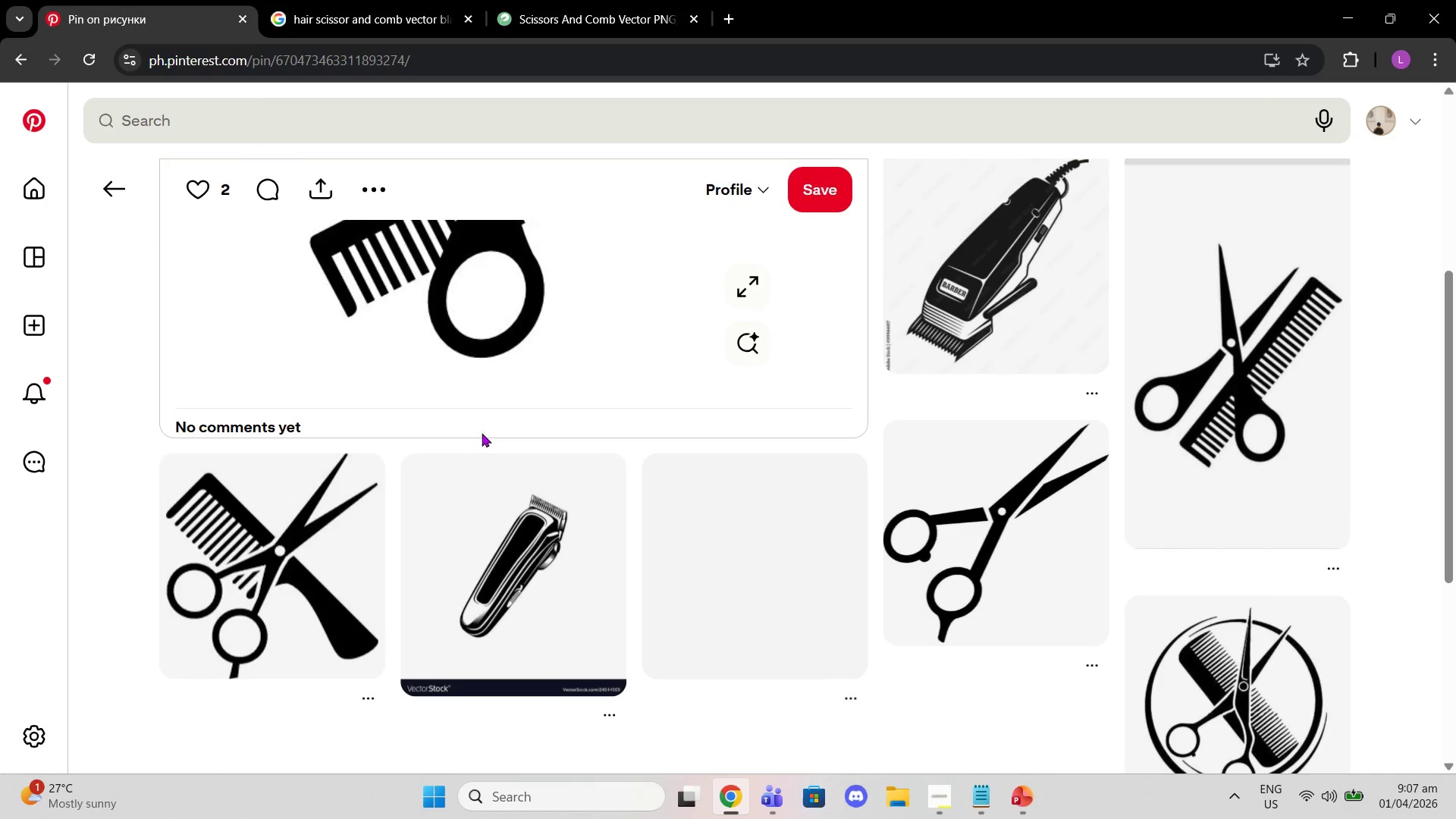 
scroll: coordinate [489, 443], scroll_direction: up, amount: 4.0
 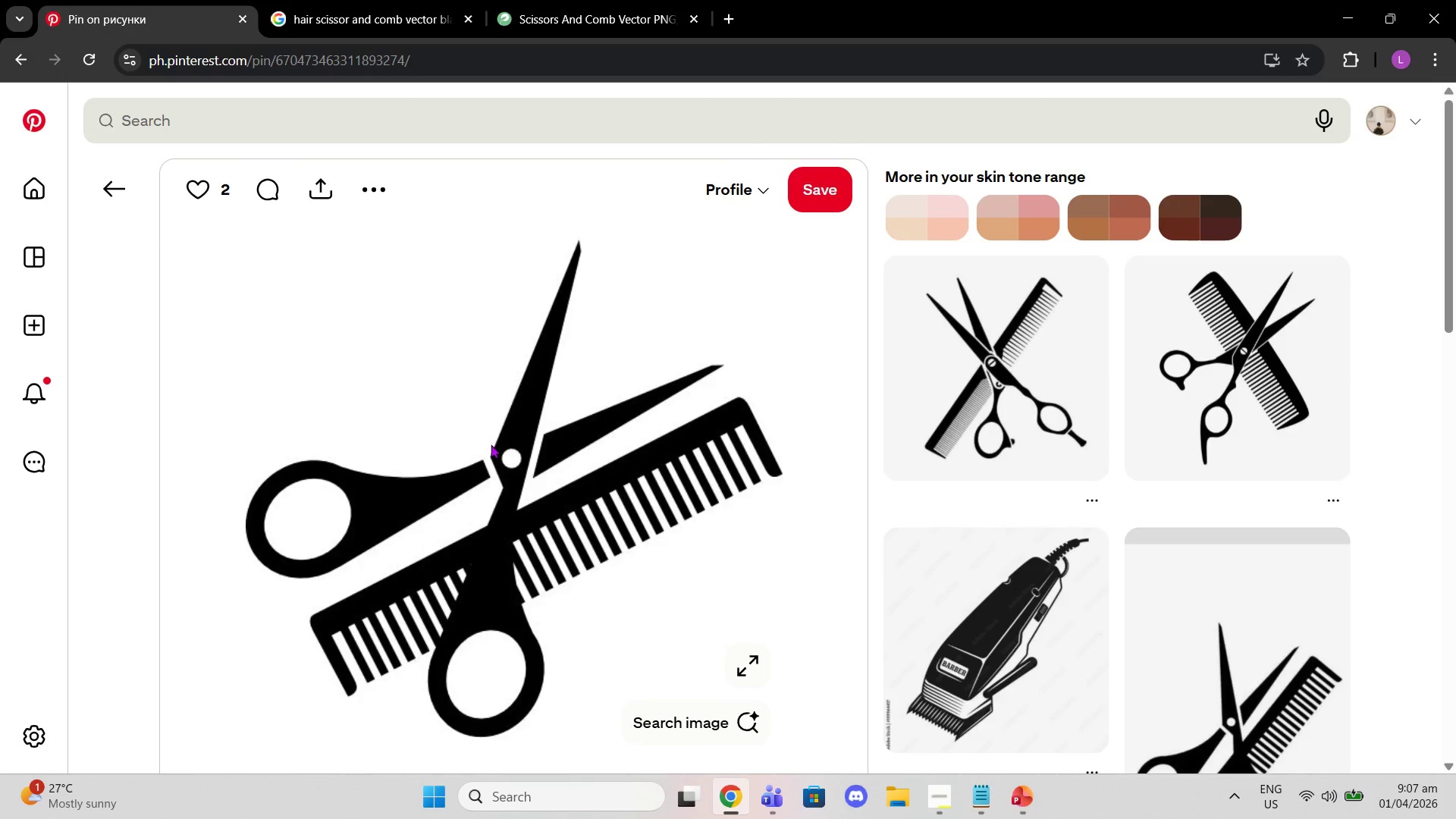 
right_click([491, 444])
 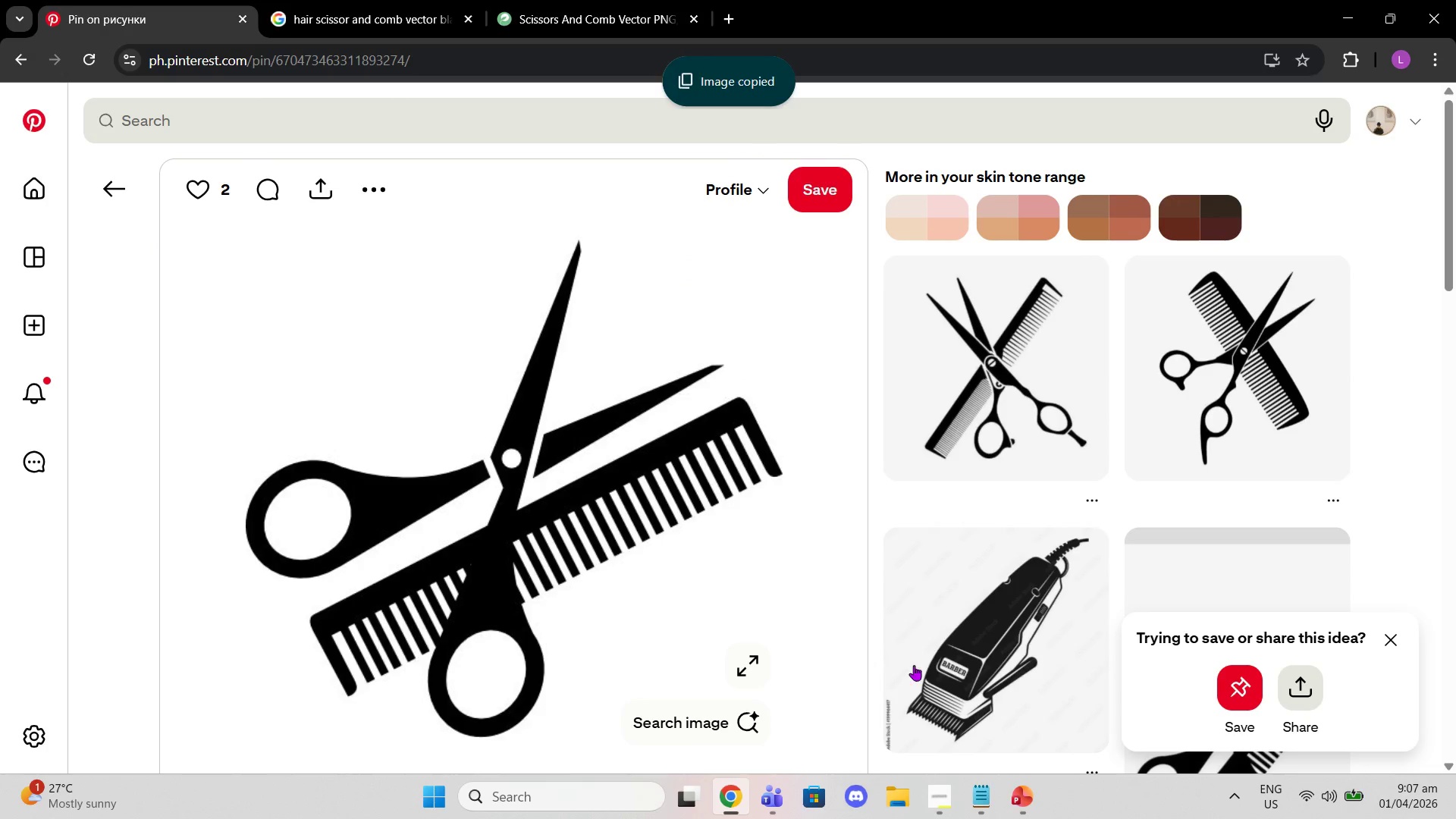 
left_click([1023, 795])
 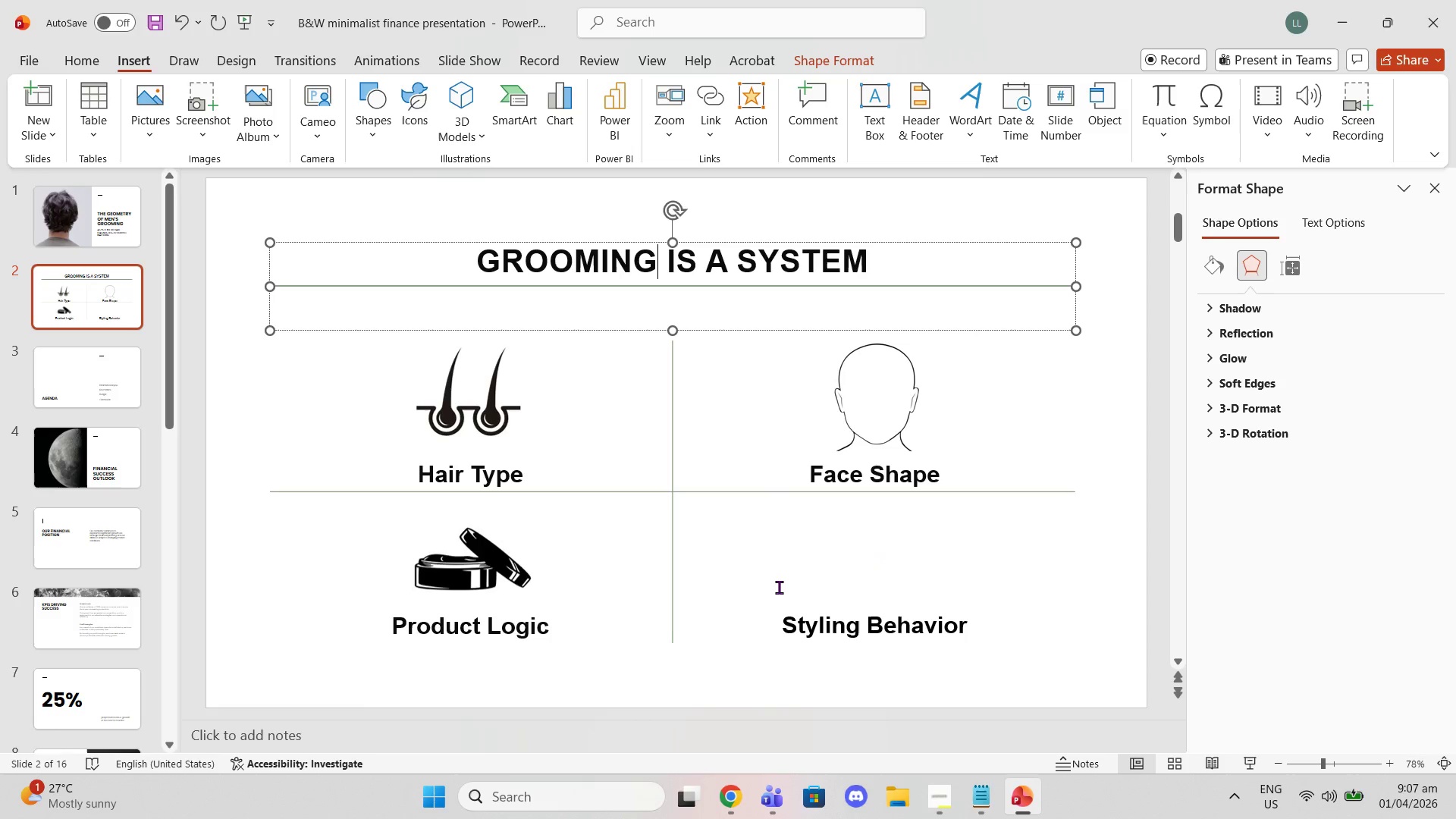 
key(Control+V)
 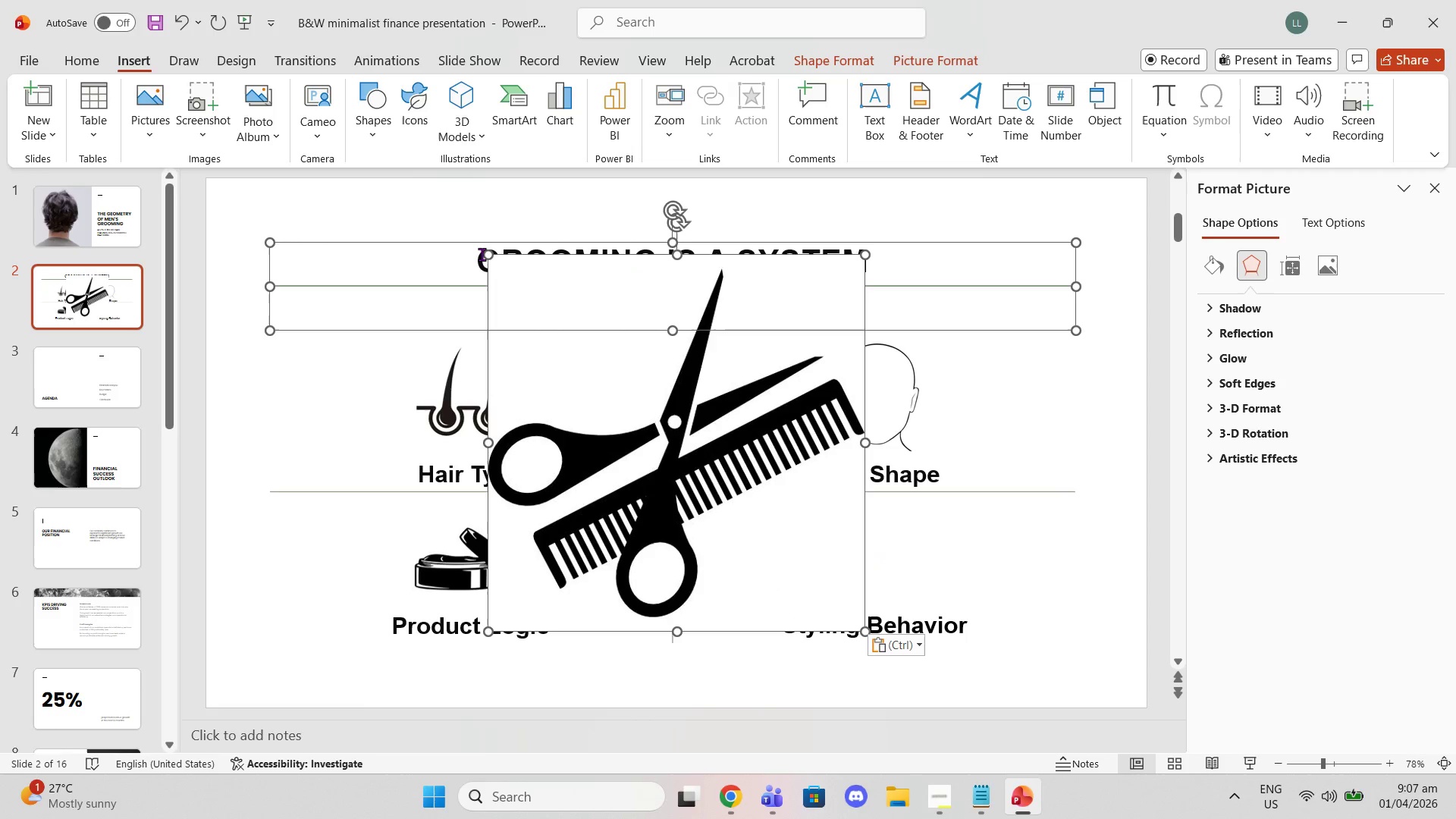 
left_click_drag(start_coordinate=[488, 257], to_coordinate=[586, 387])
 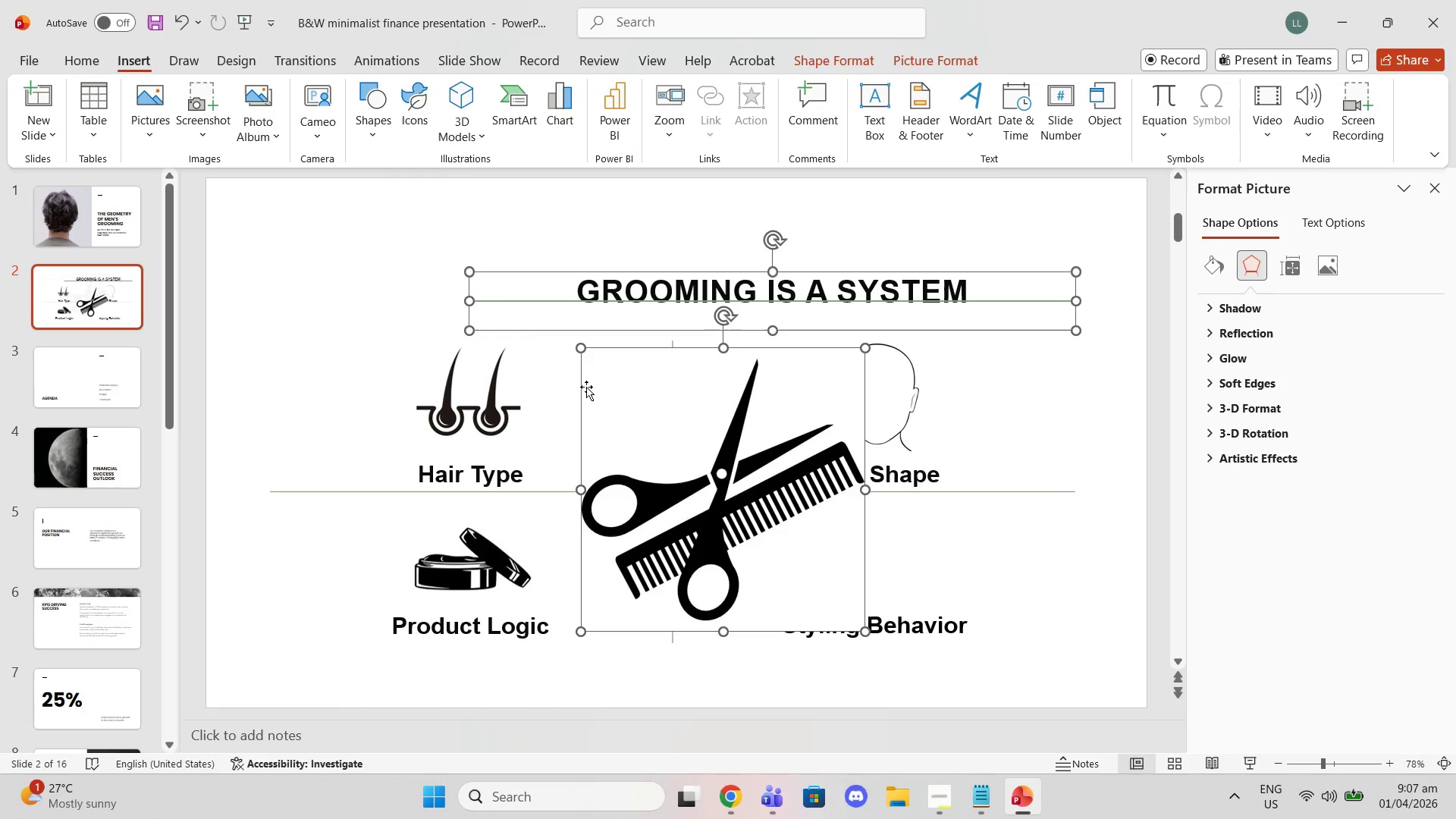 
key(Control+Z)
 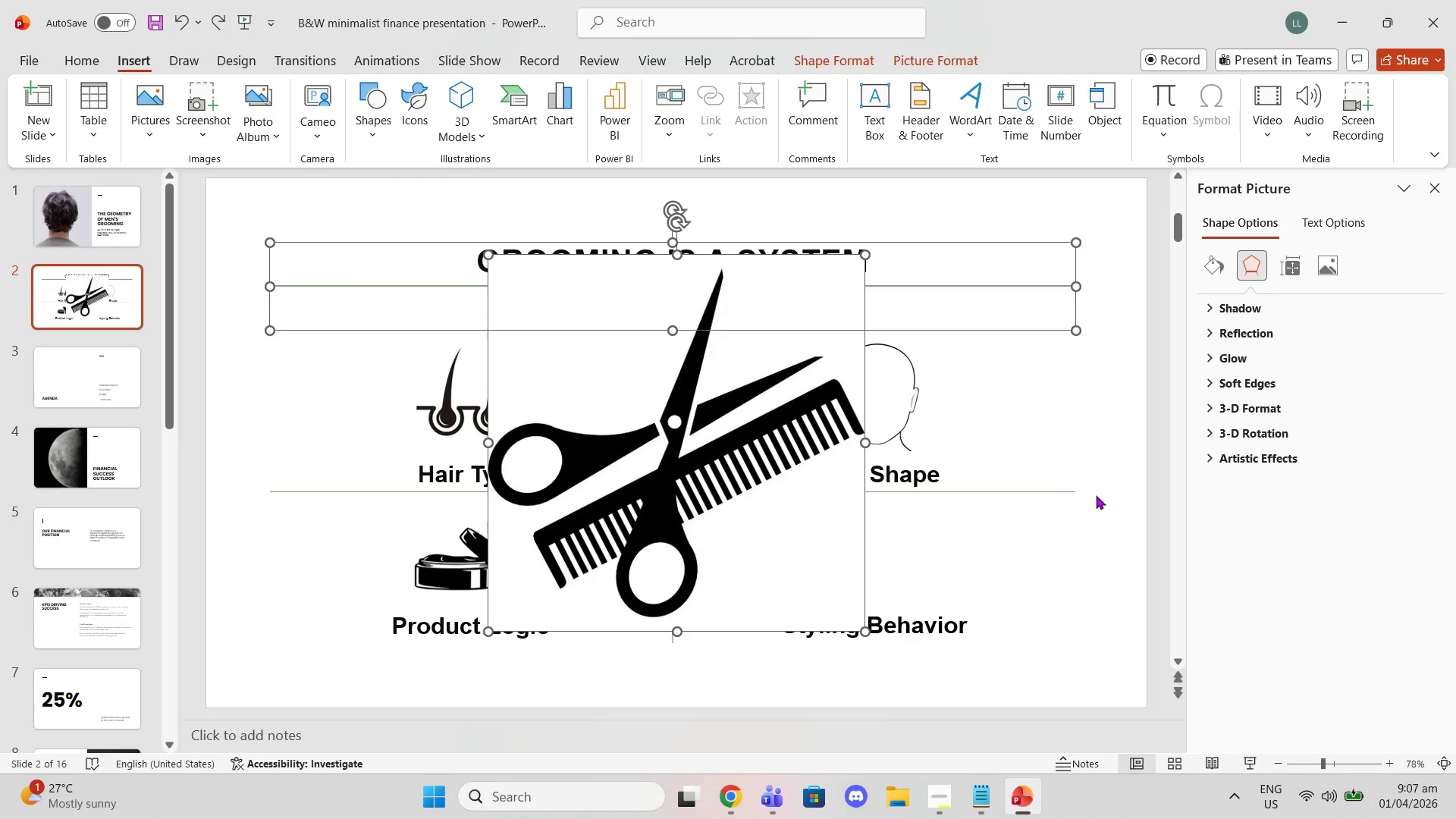 
left_click([1112, 496])
 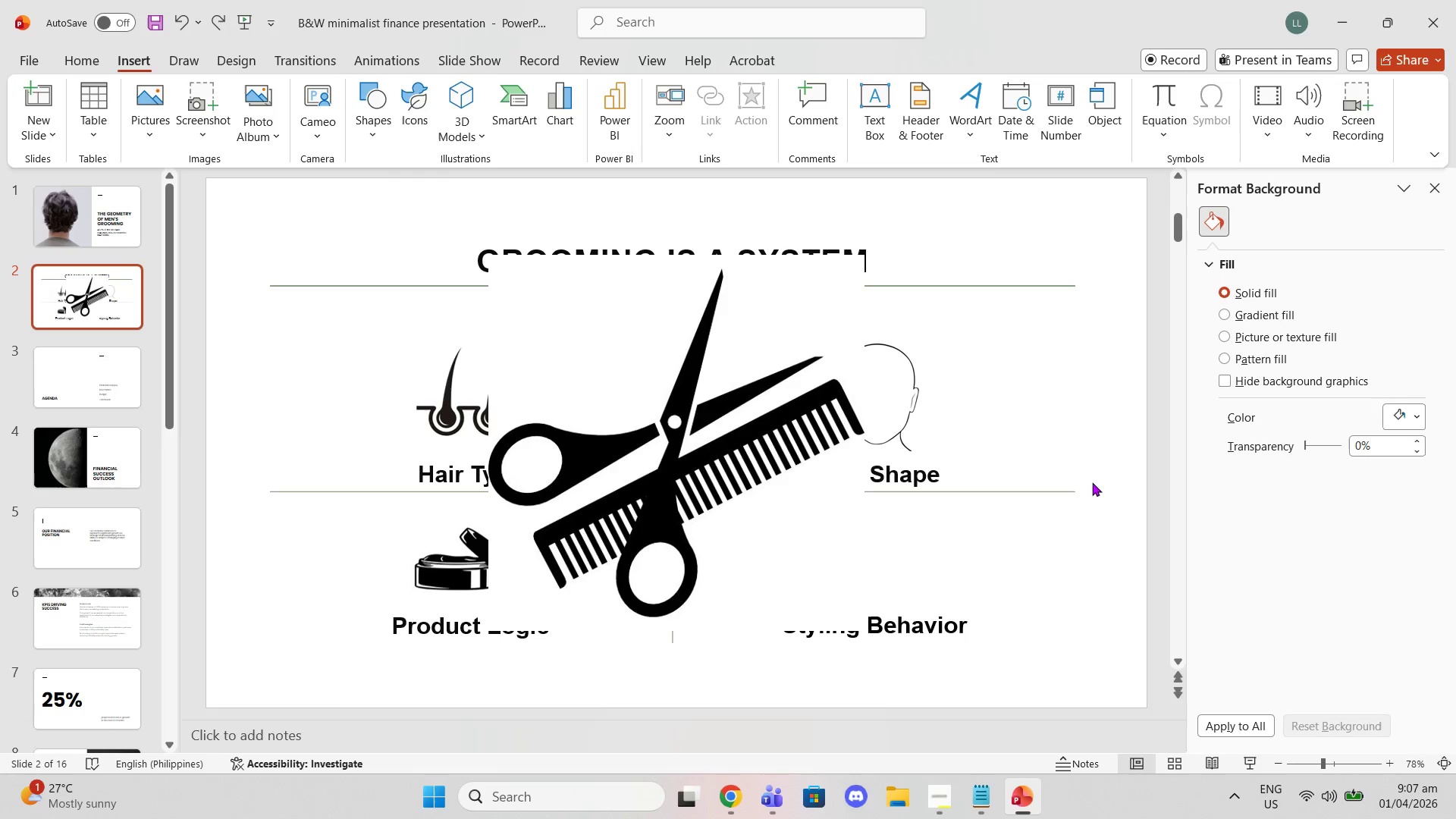 
key(Control+Z)
 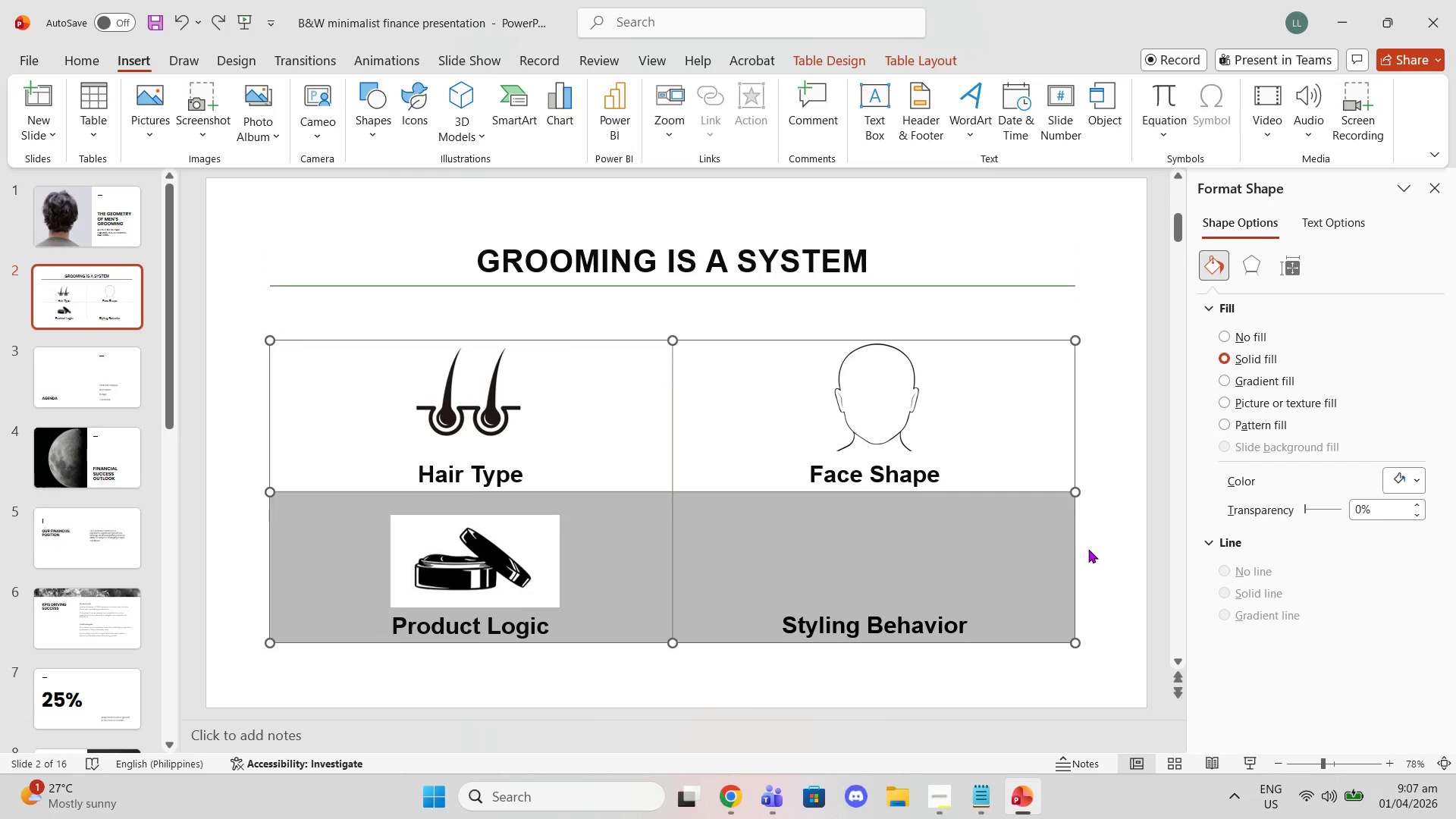 
left_click_drag(start_coordinate=[1107, 533], to_coordinate=[775, 543])
 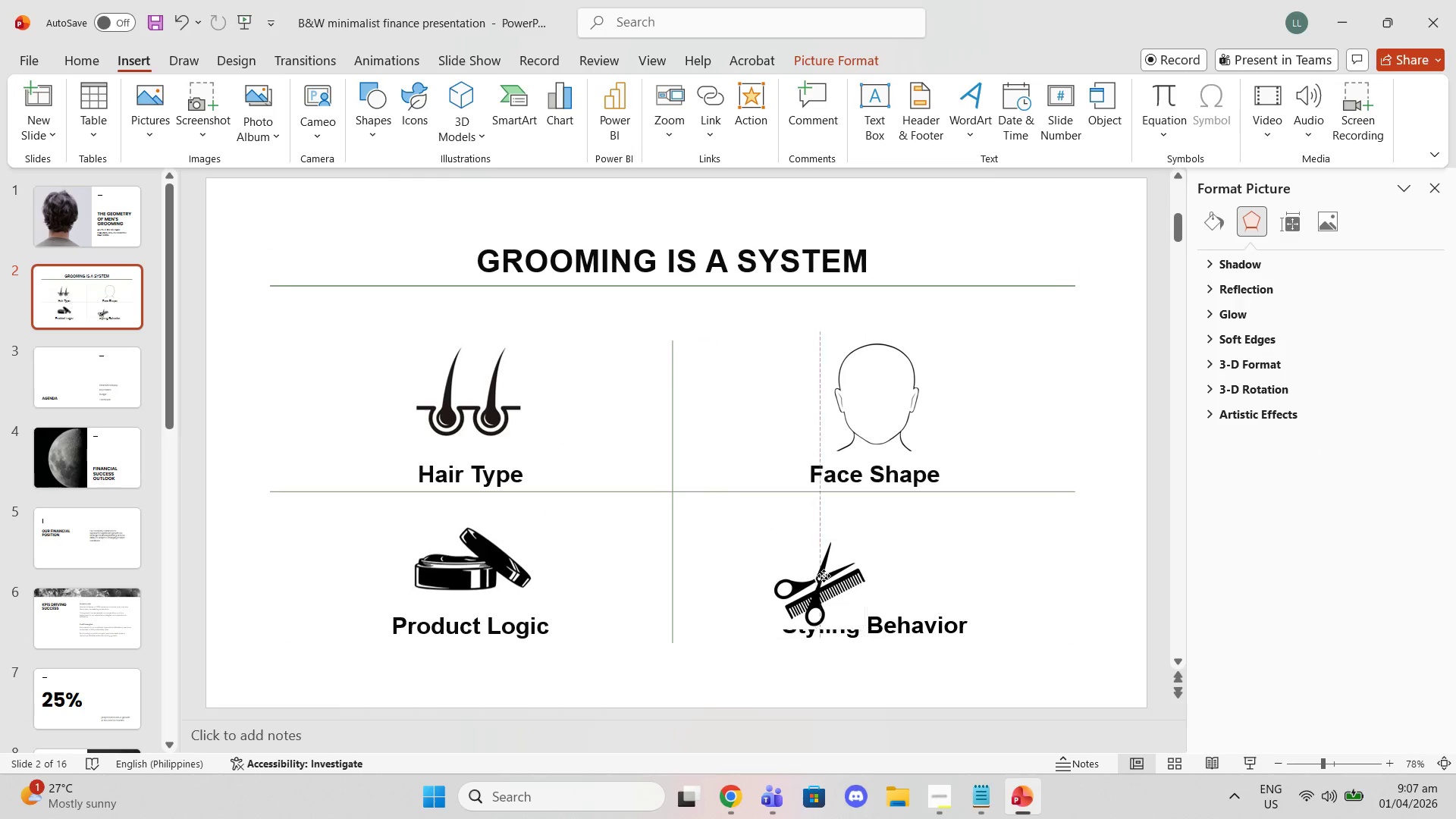 
key(Control+V)
 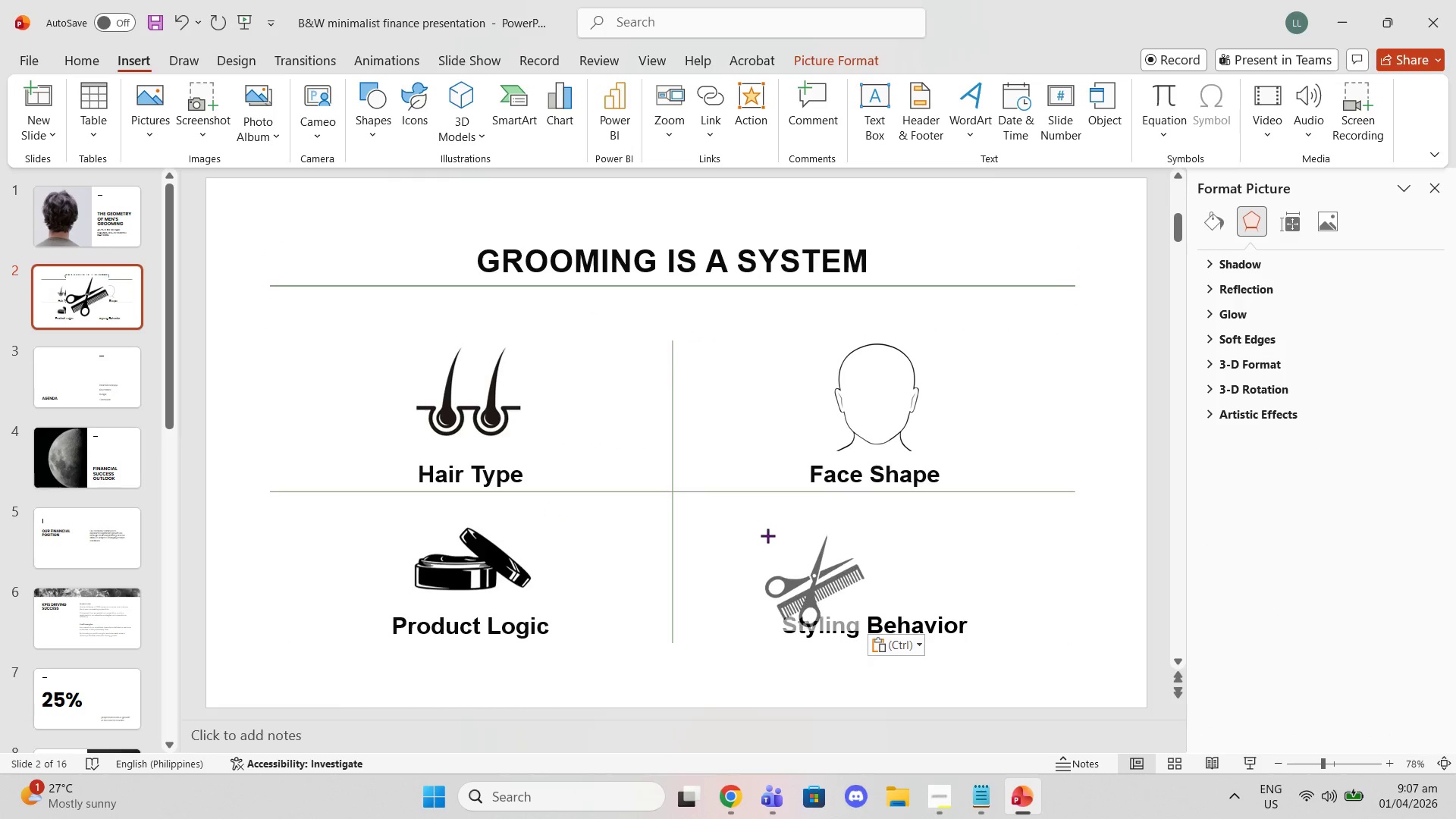 
left_click_drag(start_coordinate=[811, 580], to_coordinate=[868, 557])
 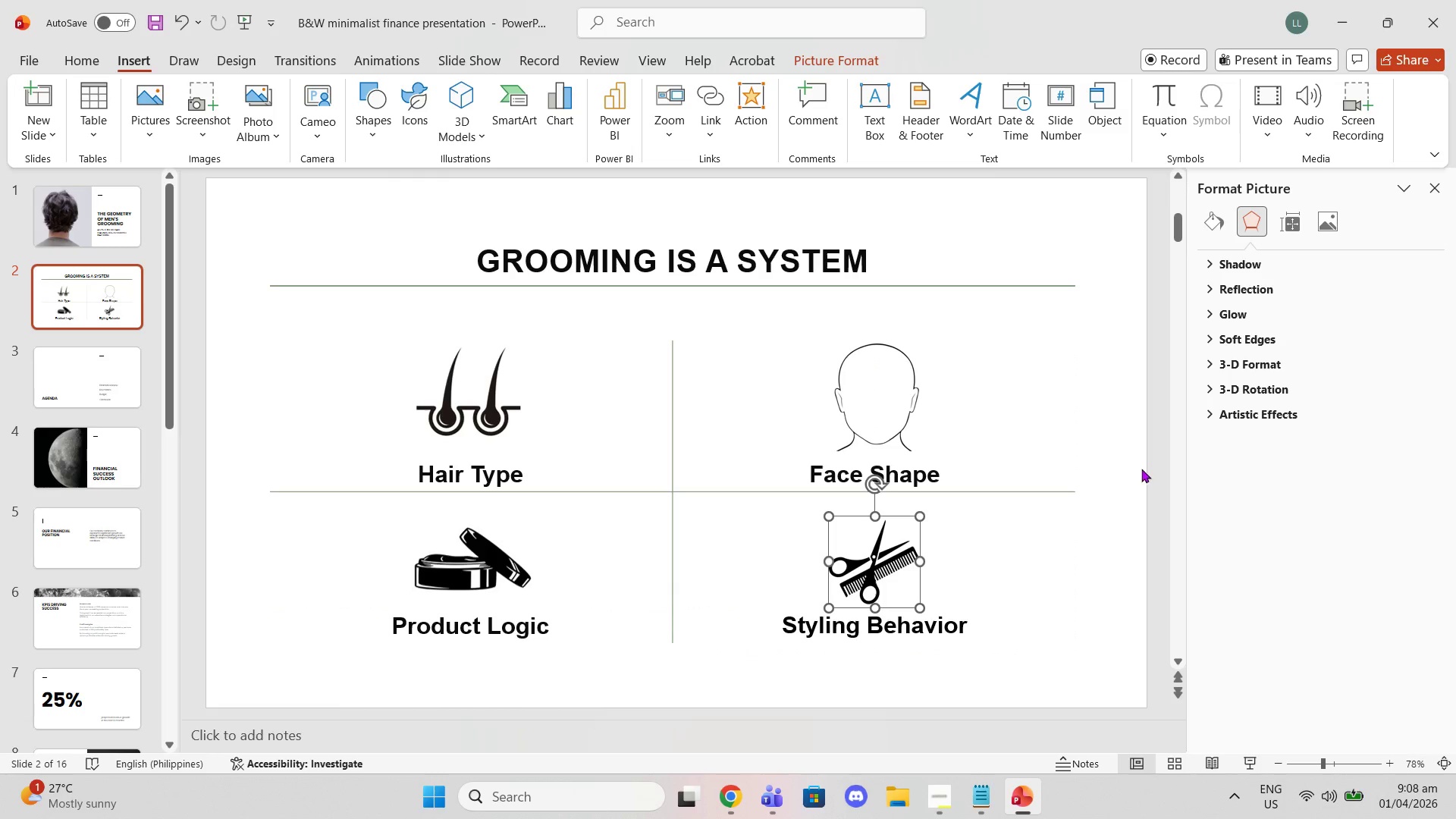 
left_click_drag(start_coordinate=[1147, 461], to_coordinate=[934, 809])
 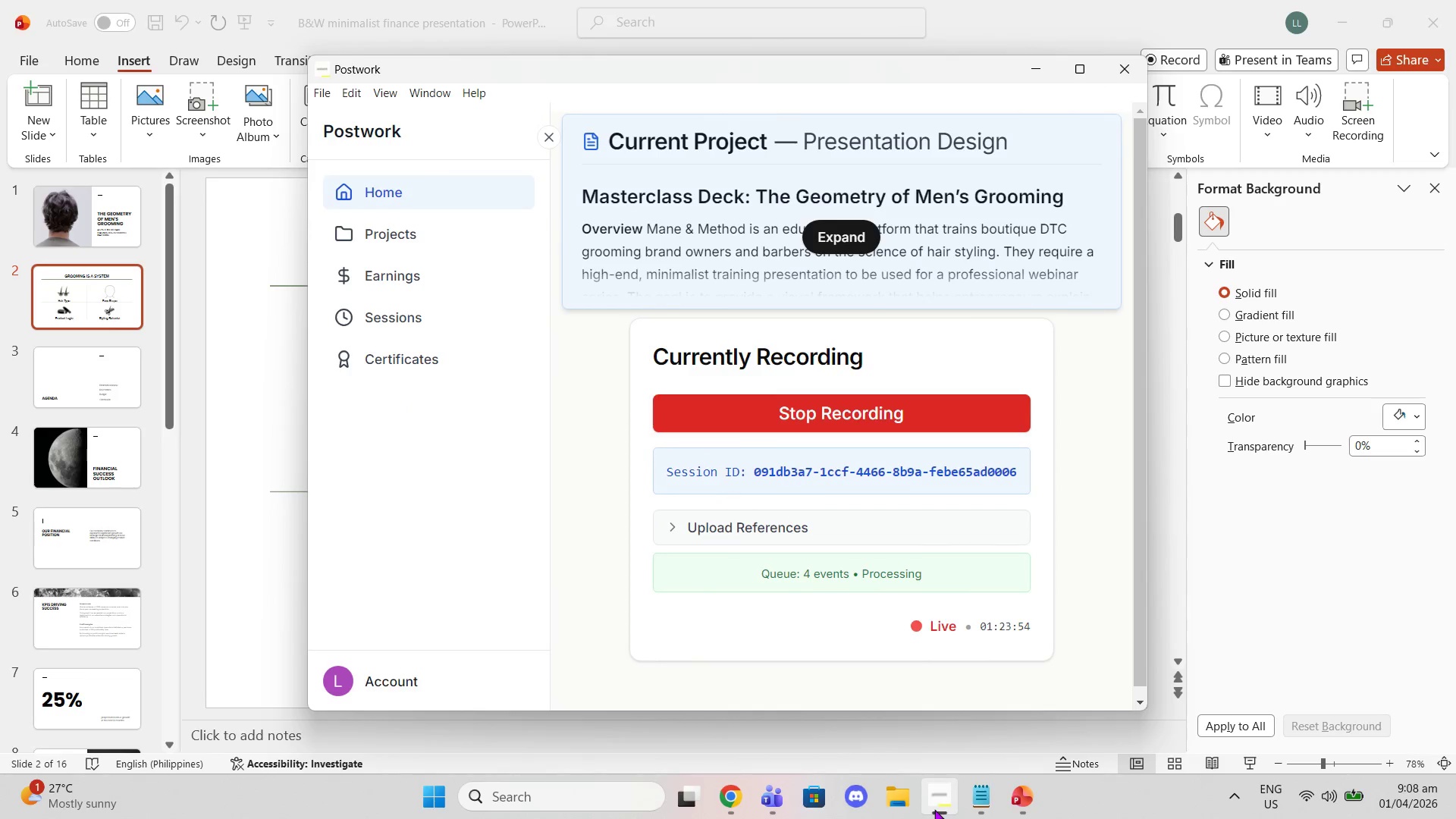 
left_click([934, 809])